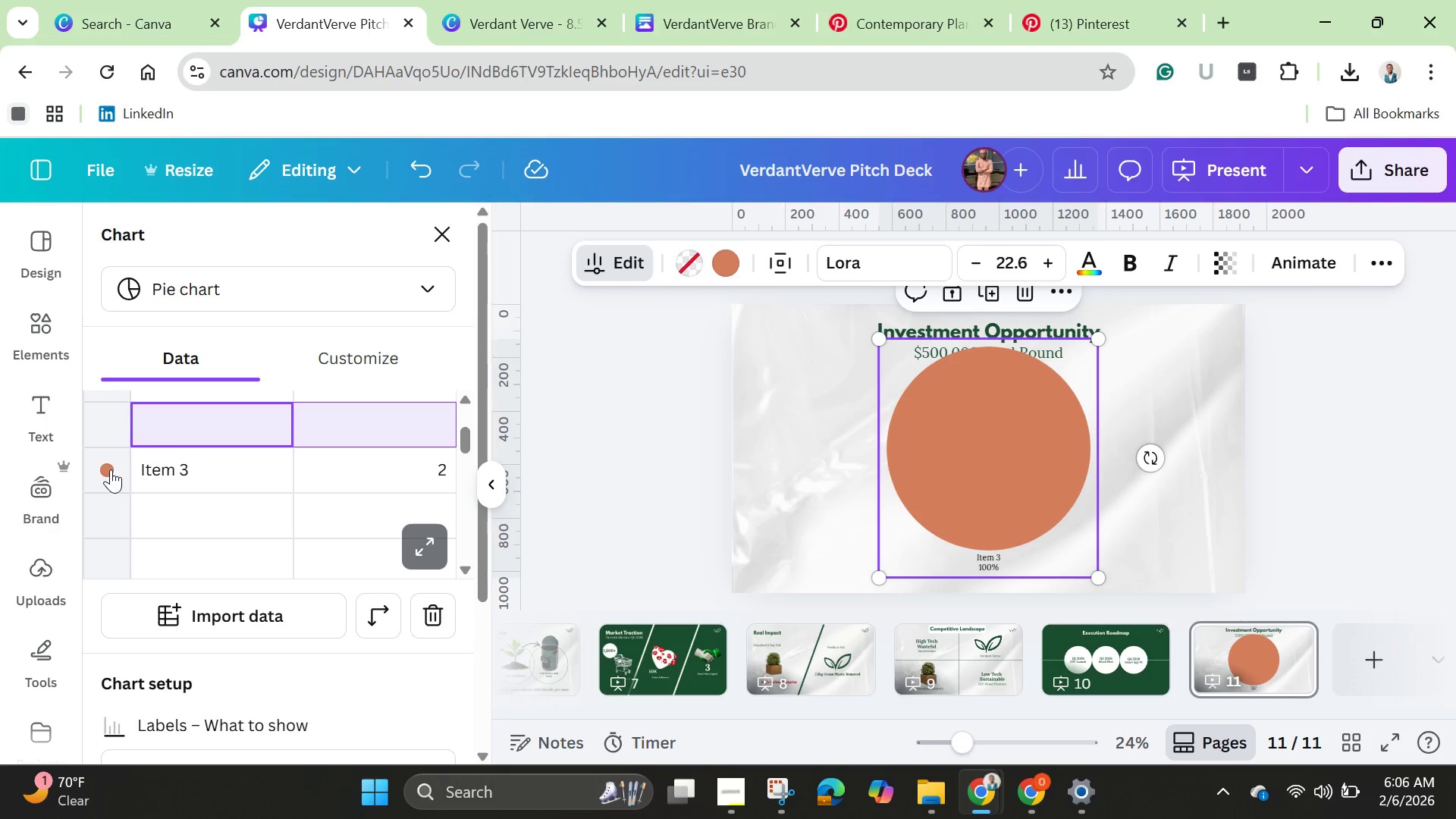 
left_click([110, 469])
 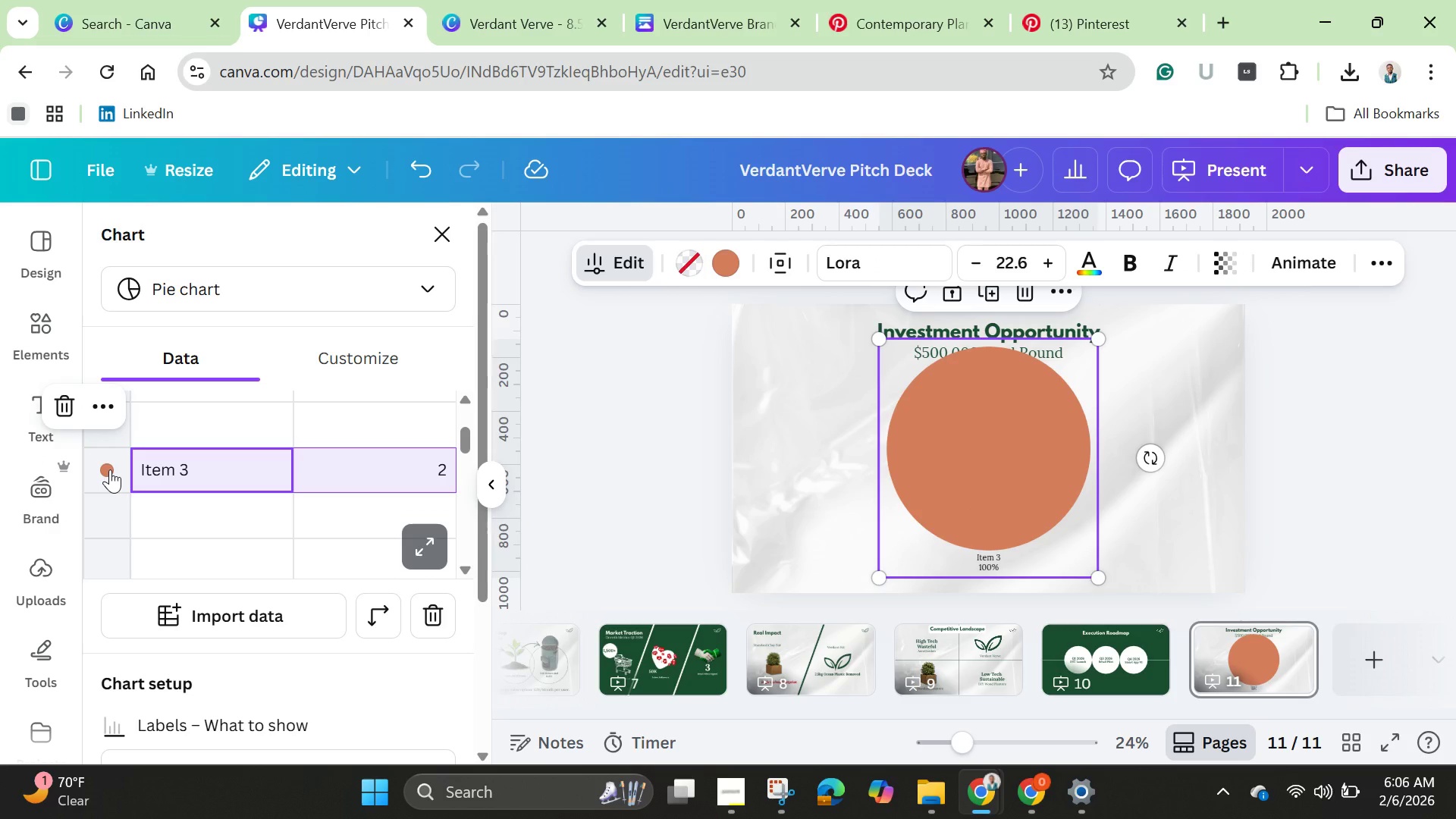 
key(Backspace)
 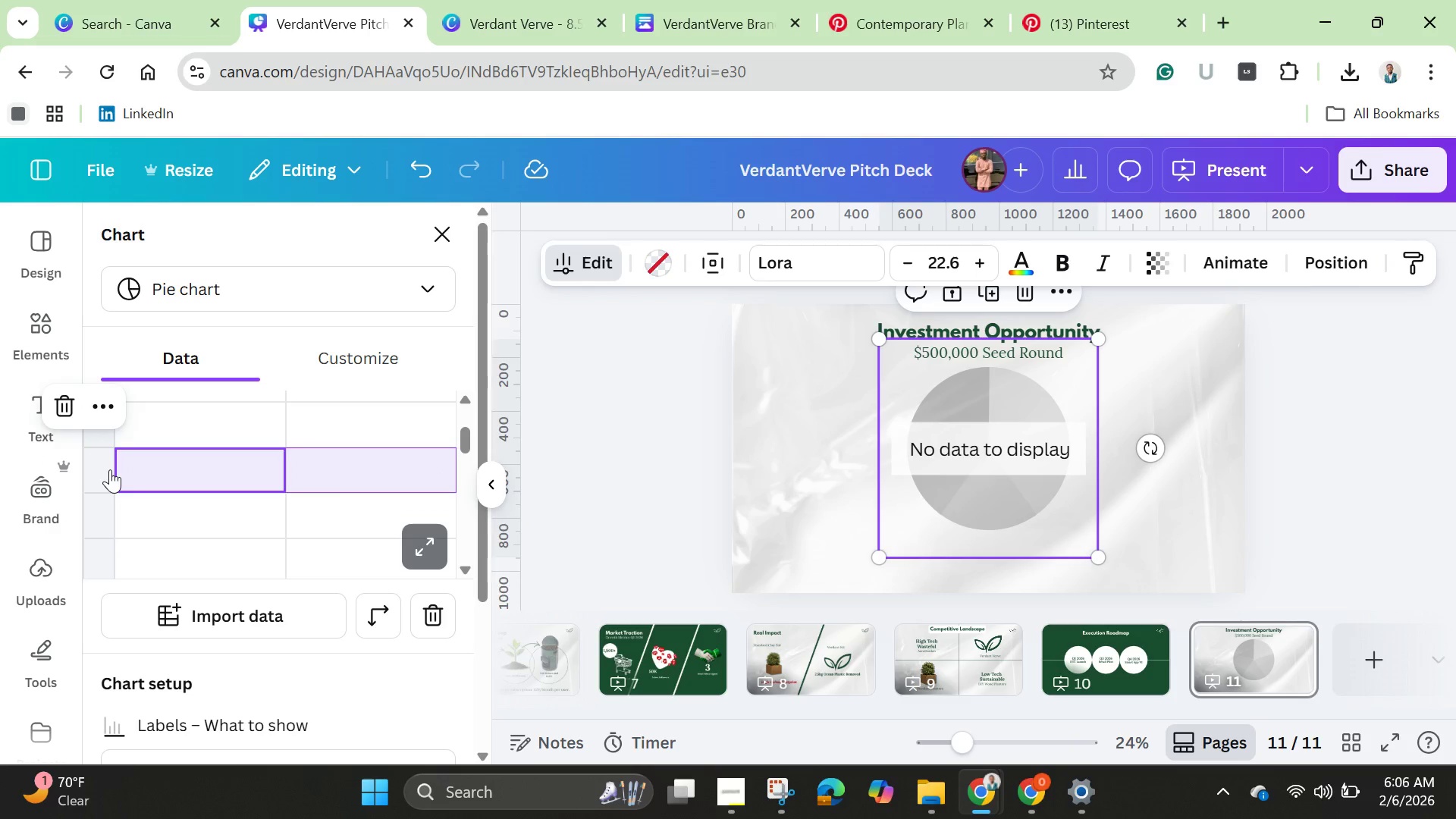 
scroll: coordinate [110, 469], scroll_direction: up, amount: 2.0
 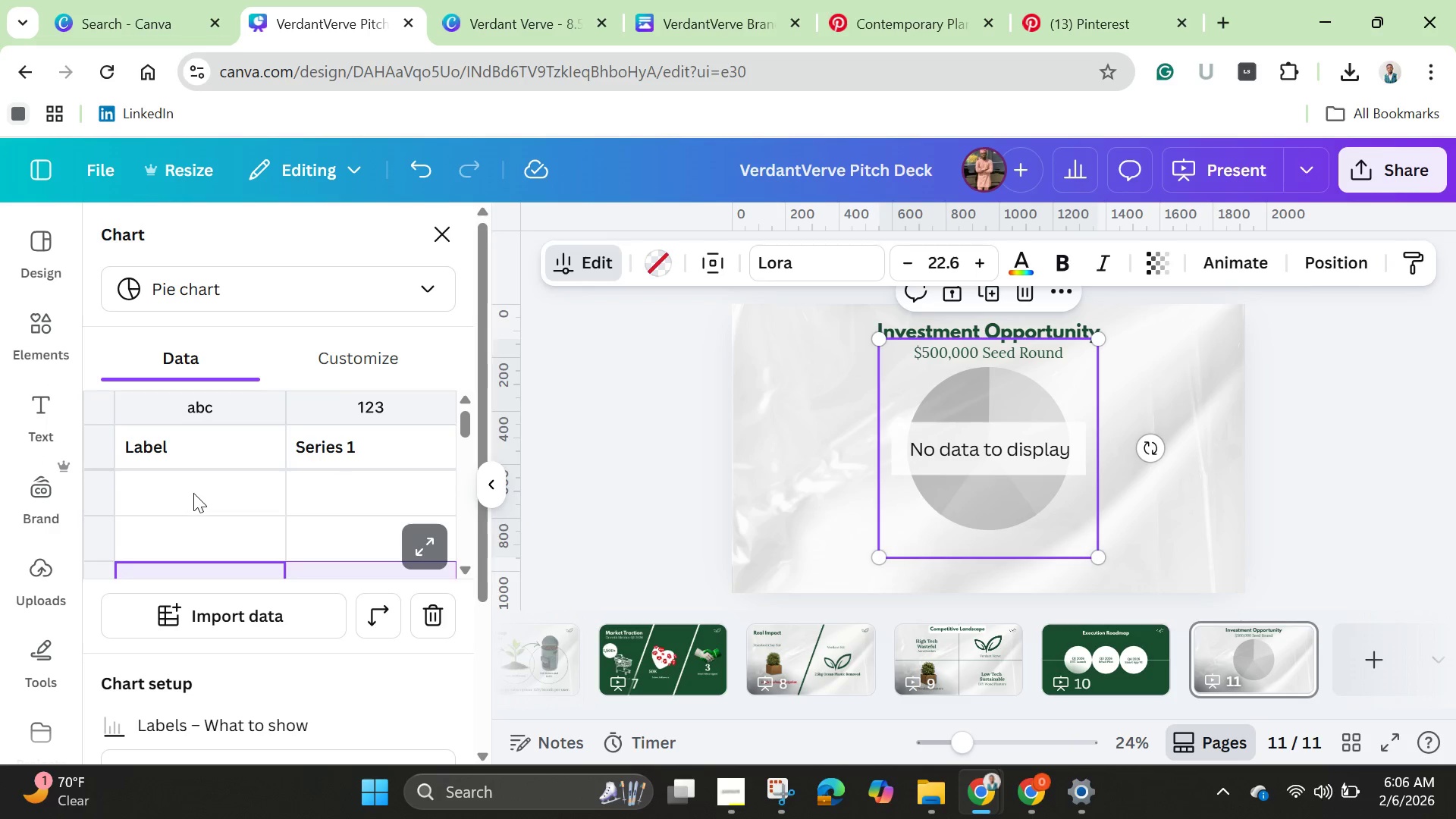 
left_click([193, 493])
 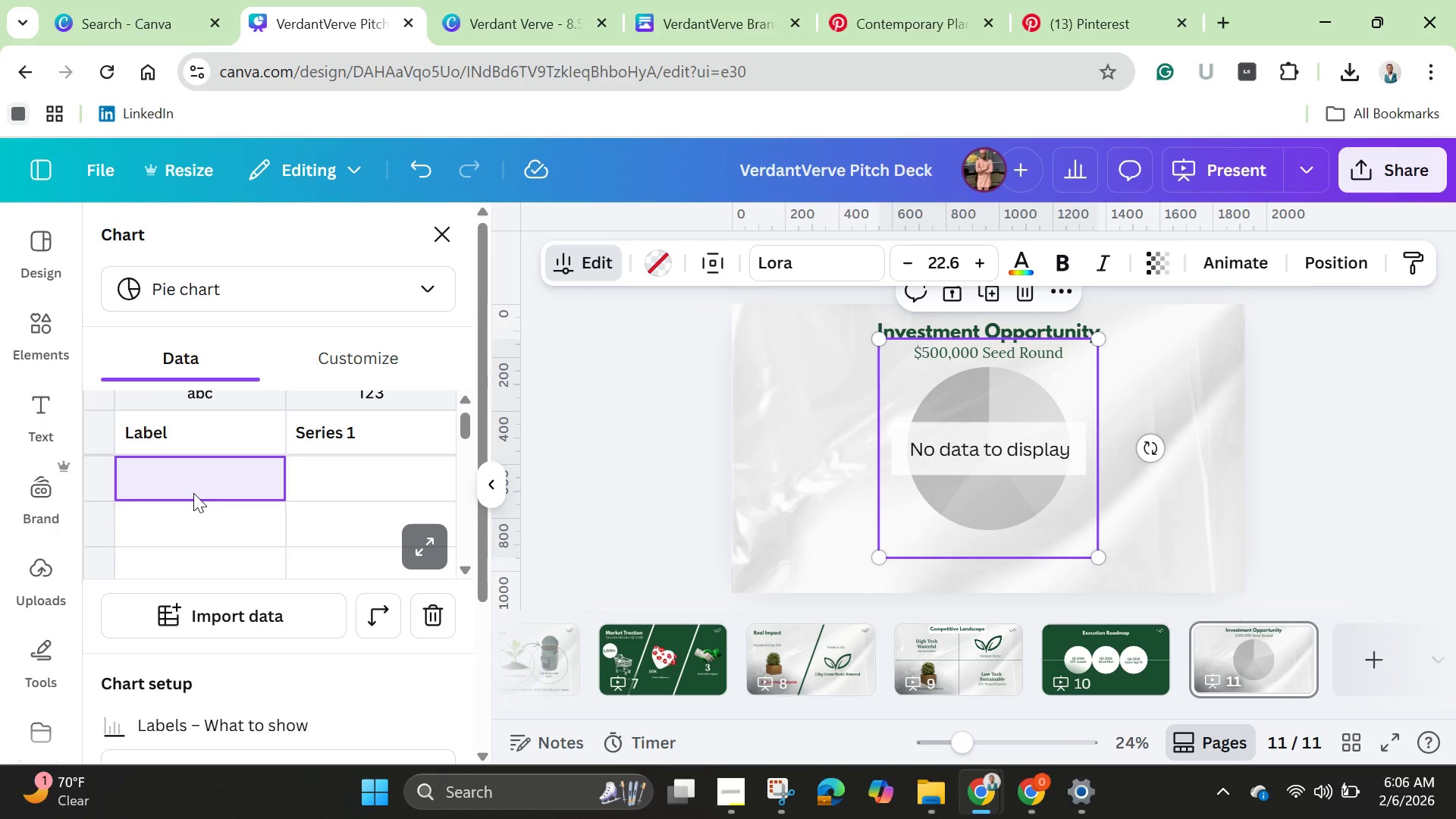 
left_click([193, 493])
 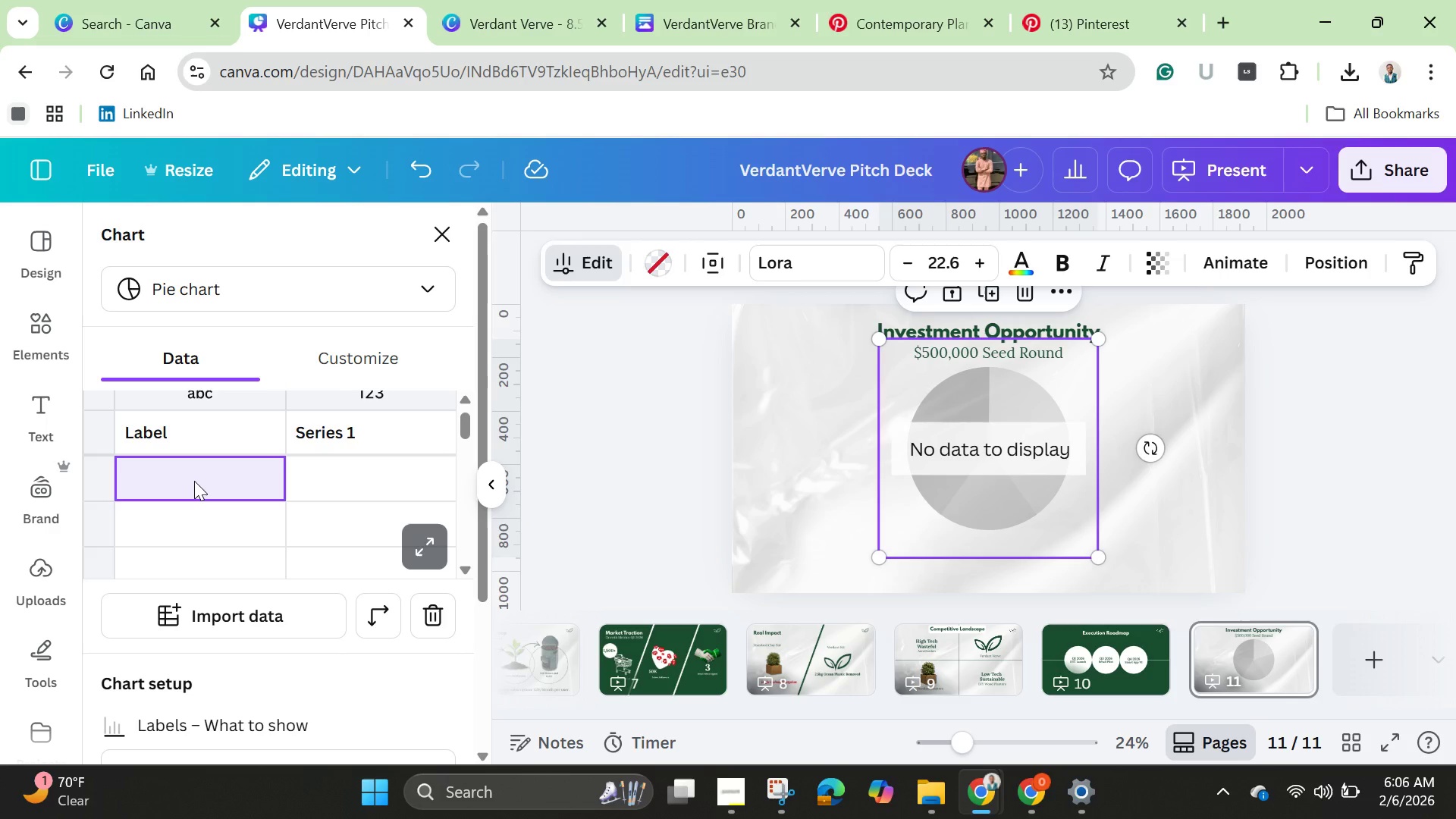 
double_click([194, 481])
 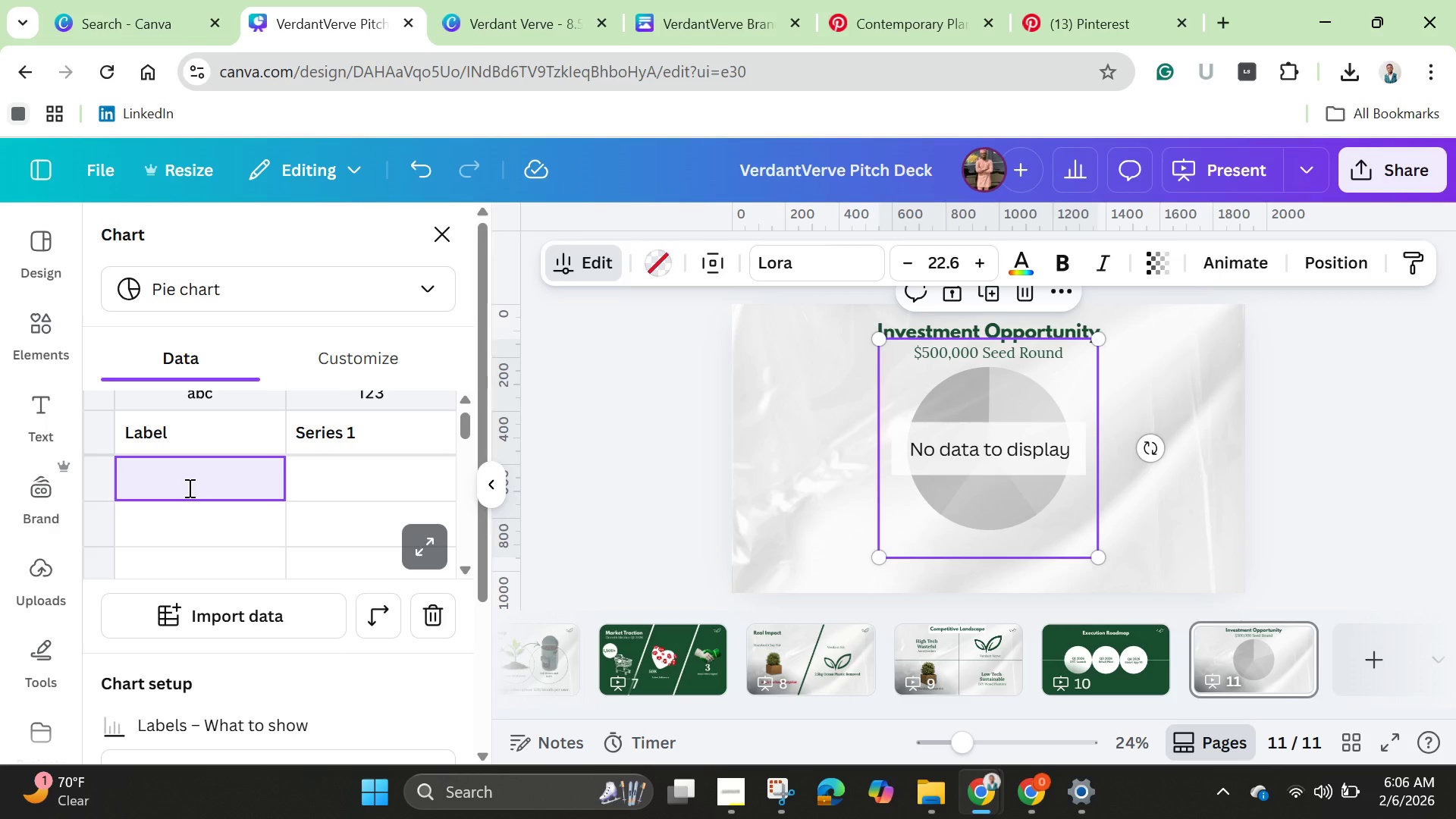 
type(Manufacturing)
 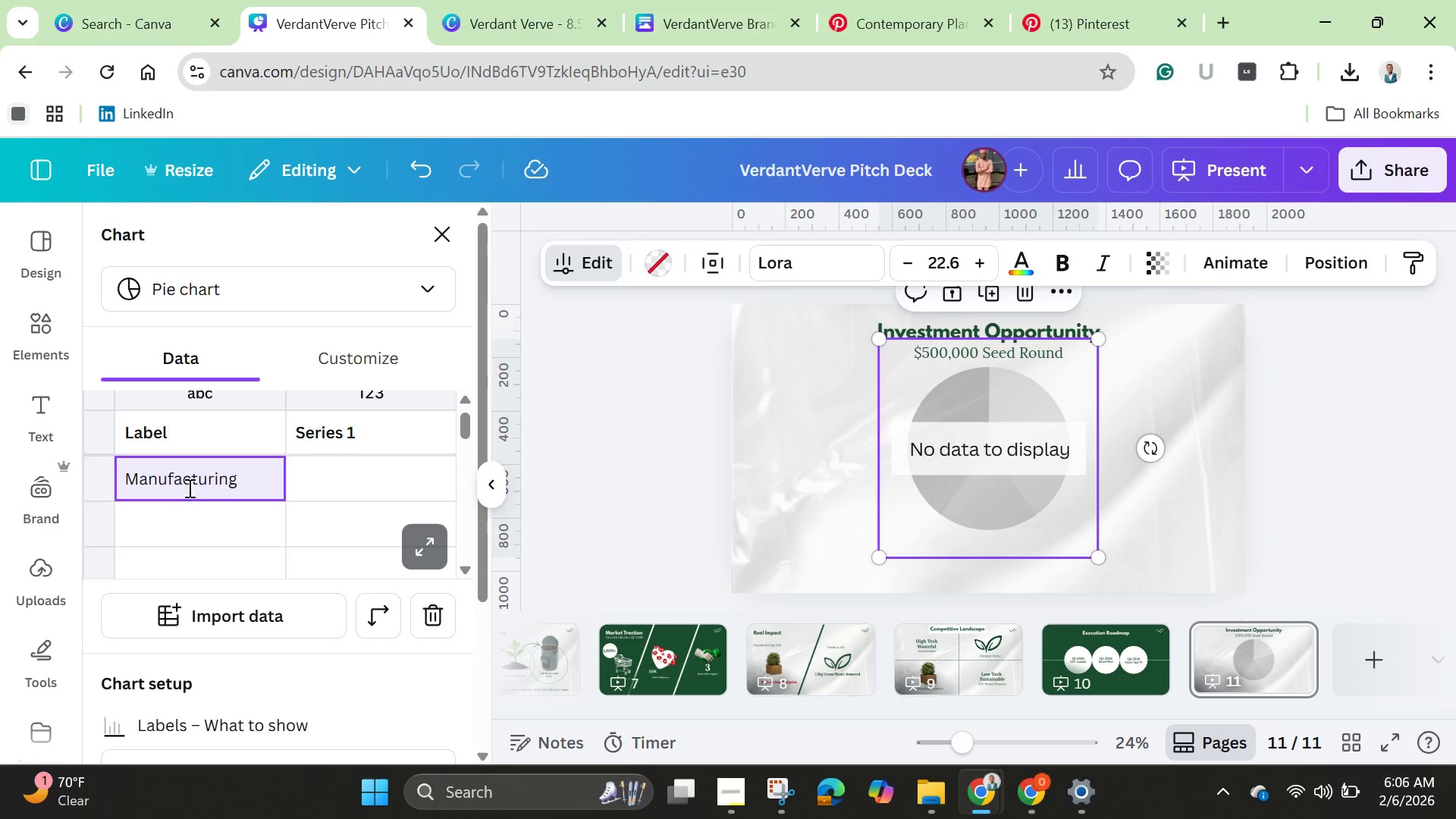 
key(Enter)
 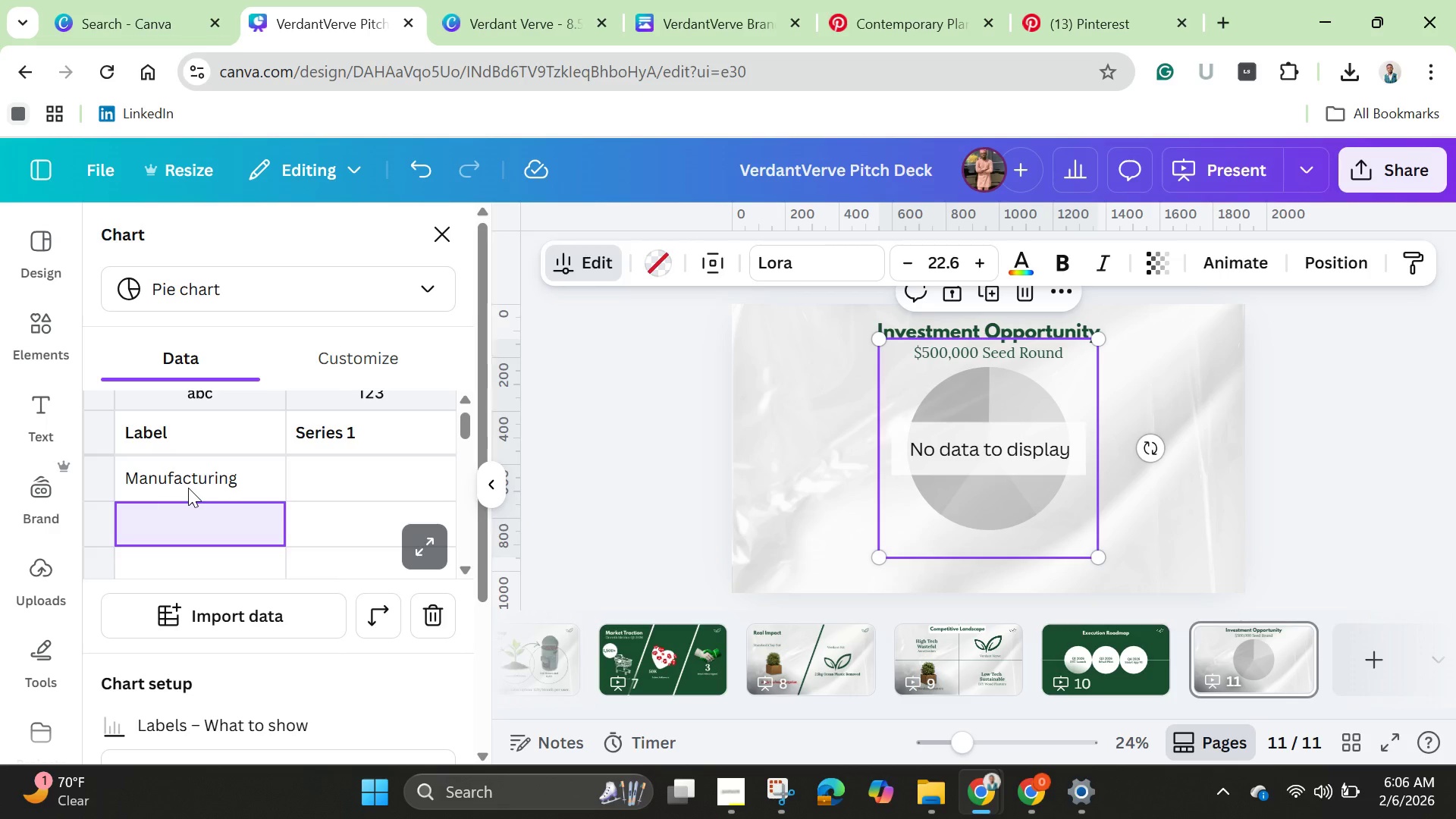 
type(Marketing)
 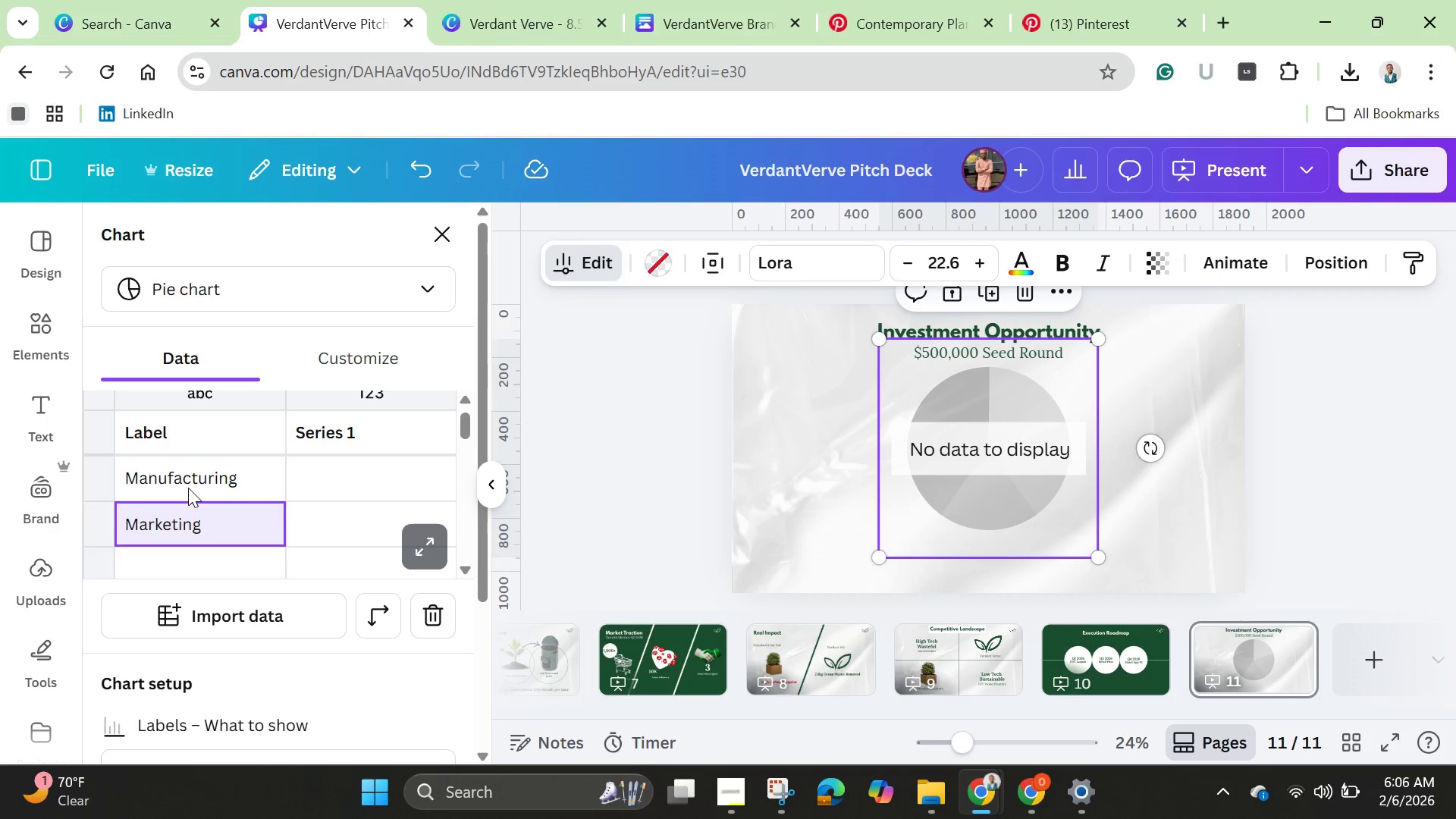 
key(Enter)
 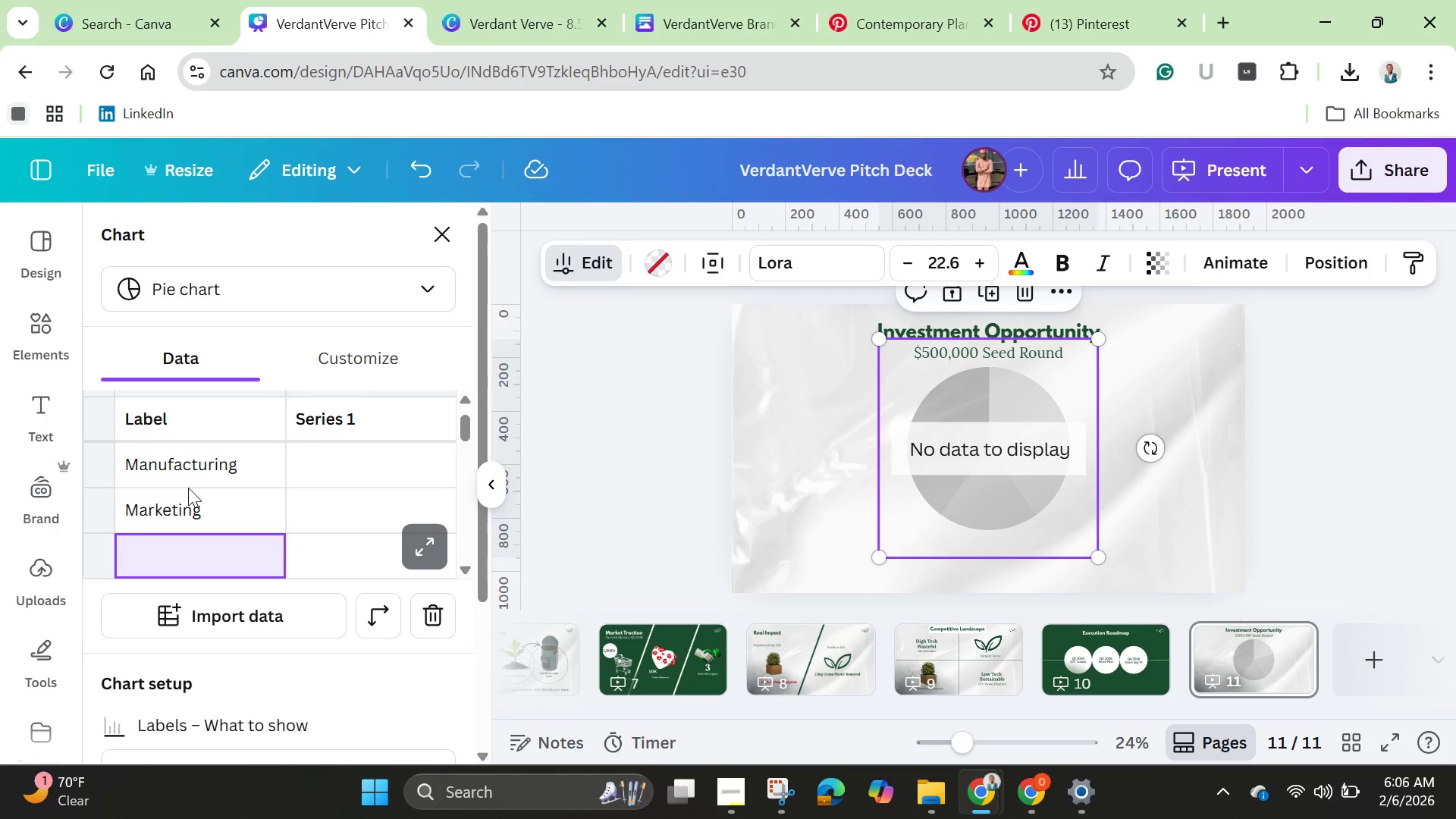 
type(R^)
key(Backspace)
type(&D)
 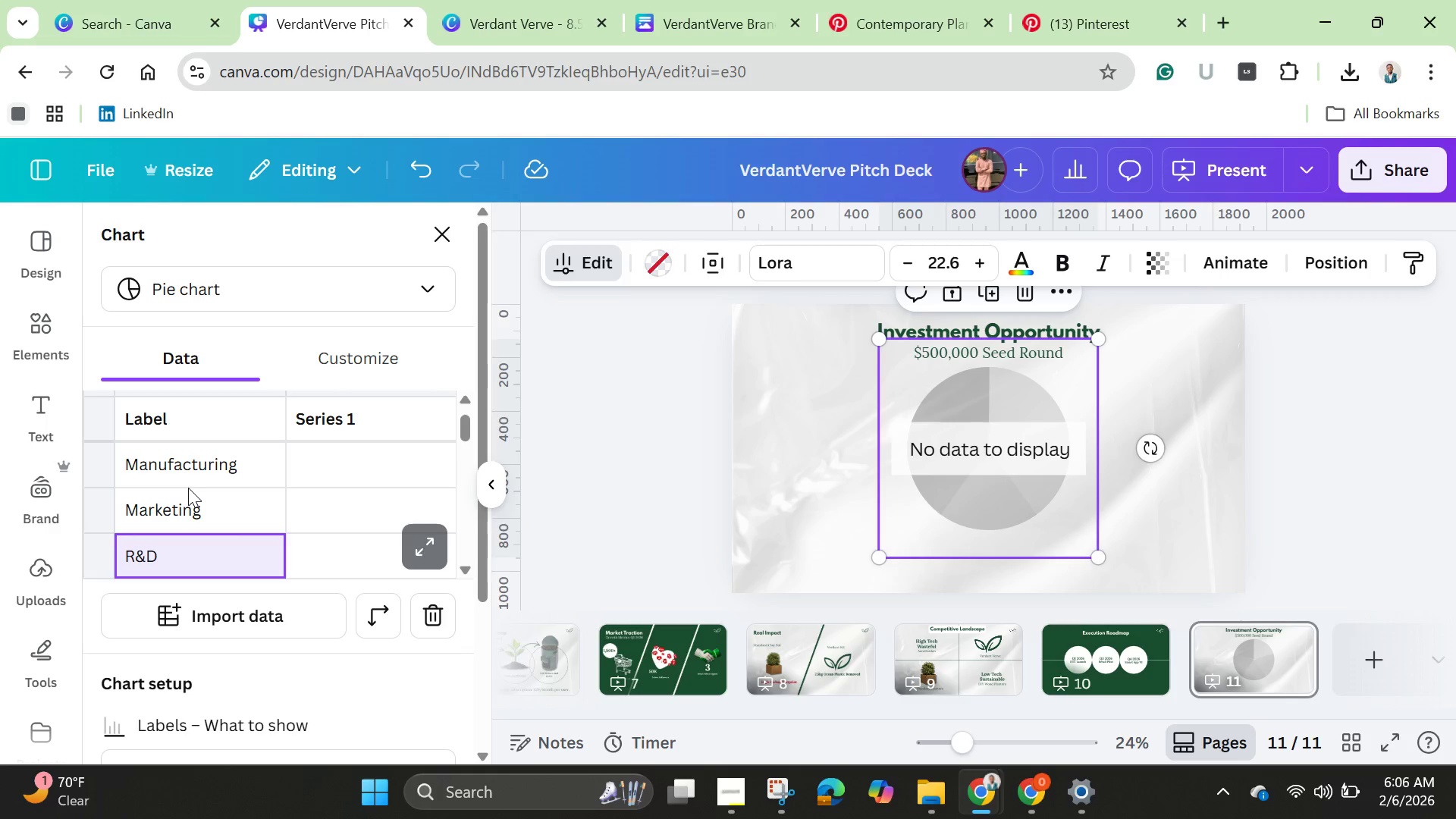 
left_click([345, 460])
 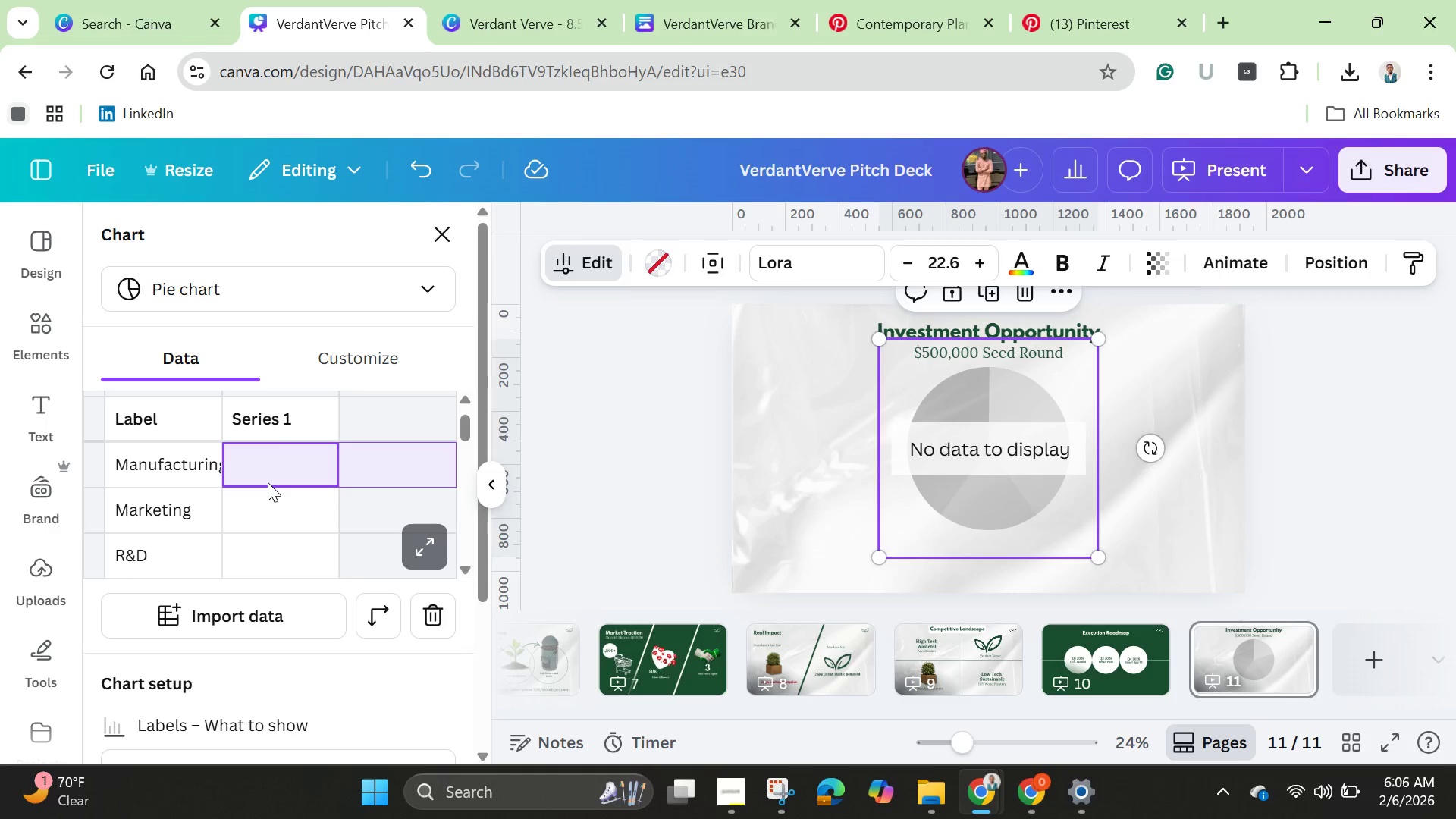 
type(40)
 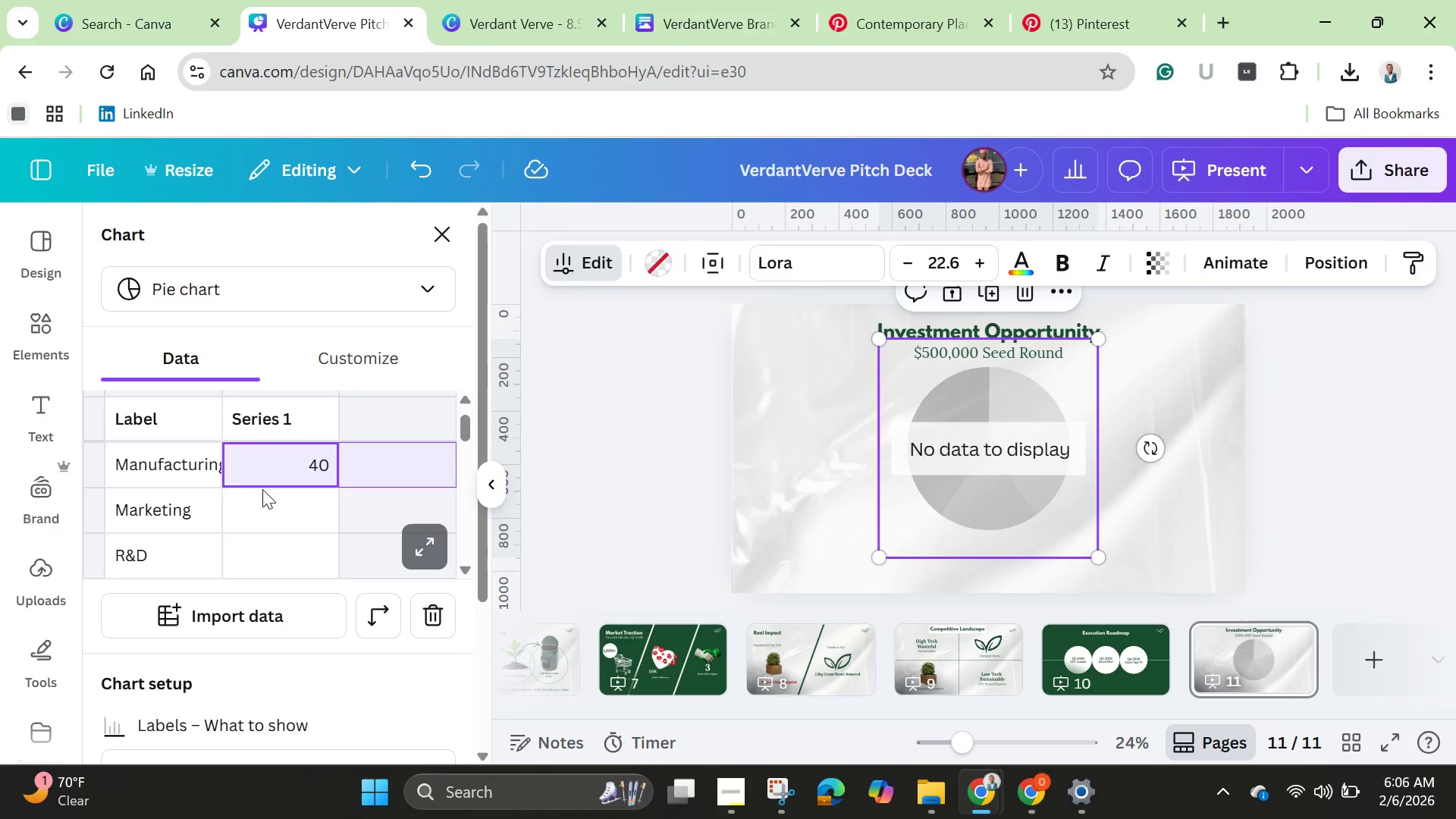 
key(Enter)
 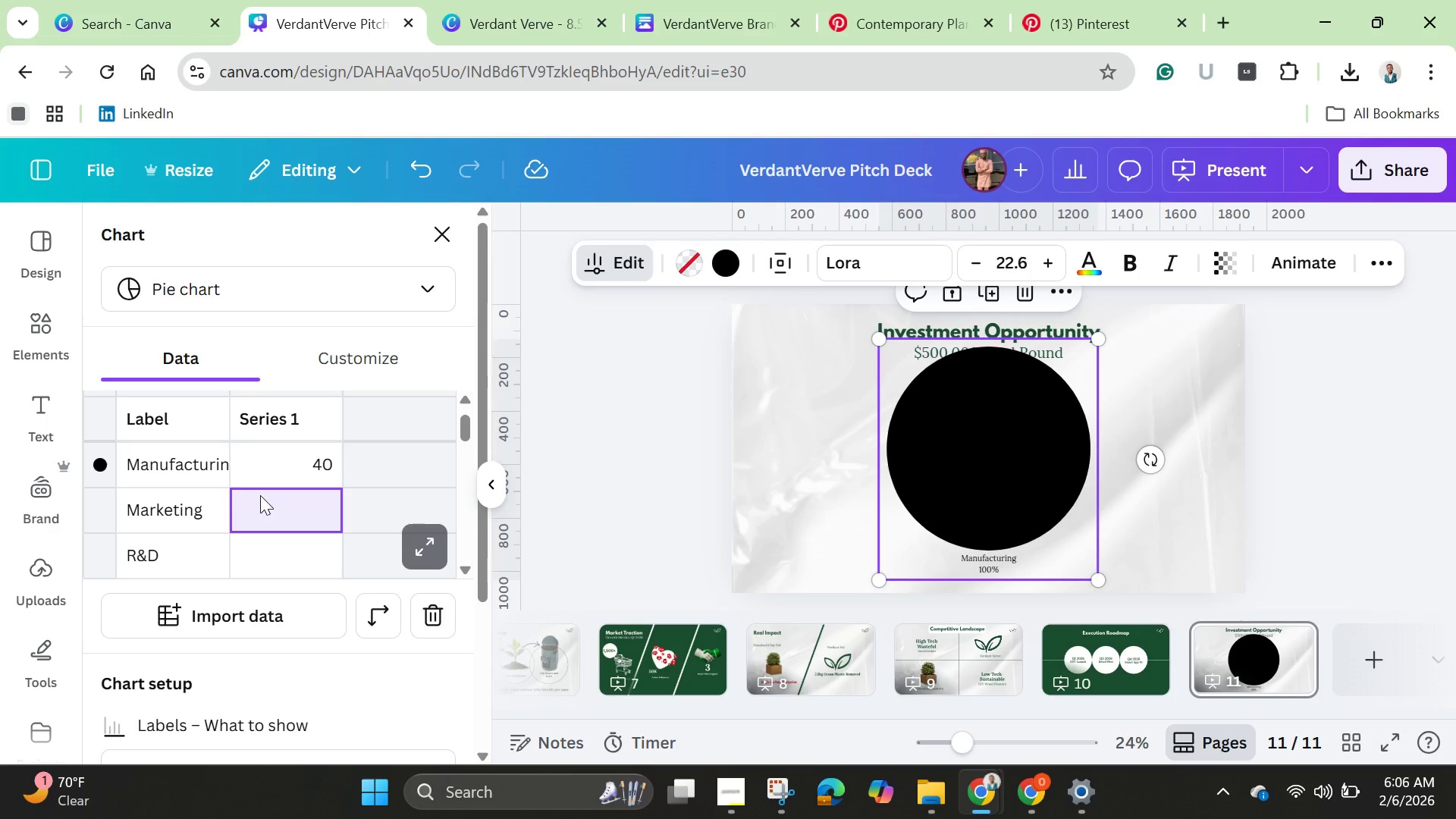 
type(30)
 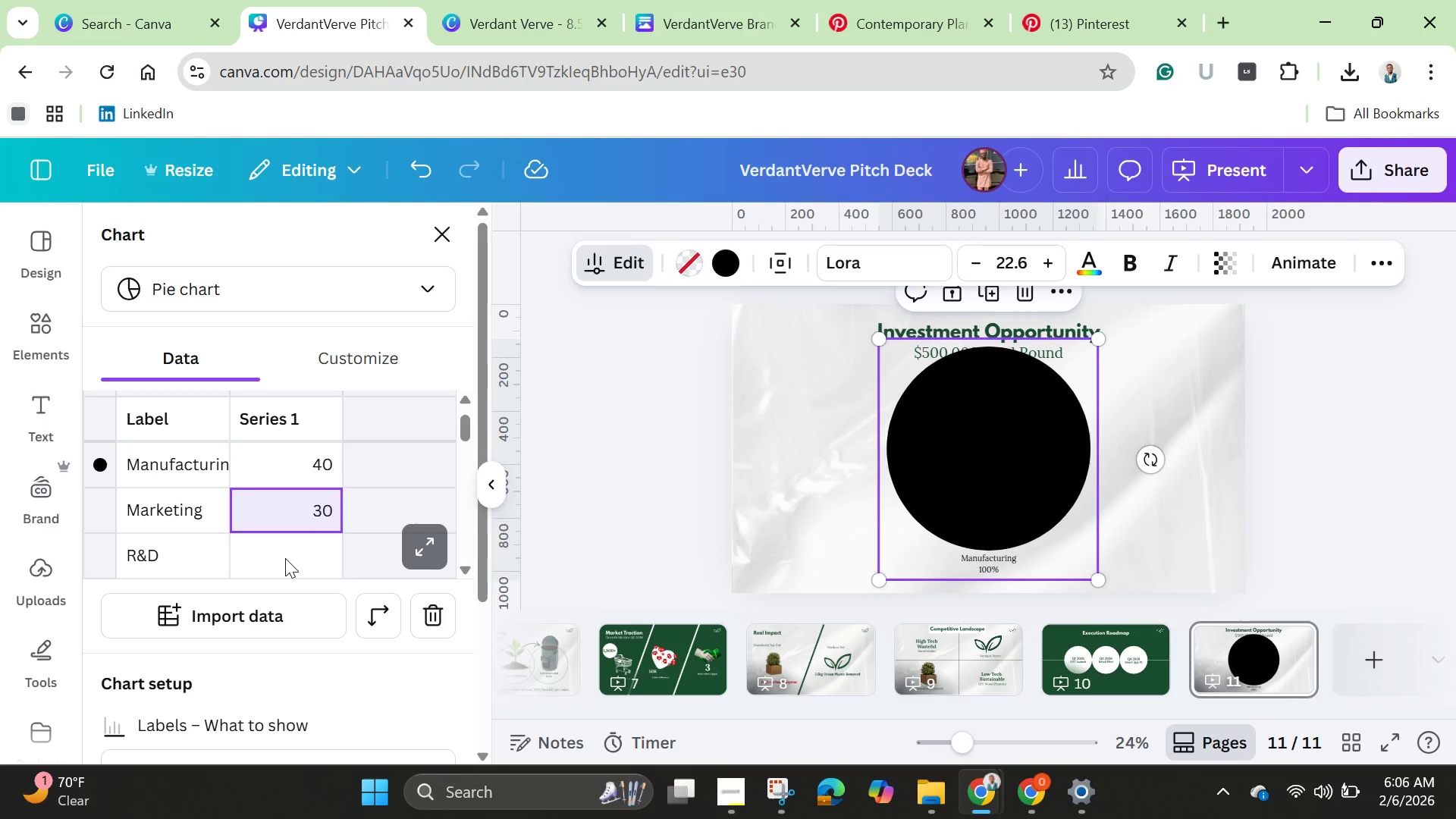 
left_click([285, 558])
 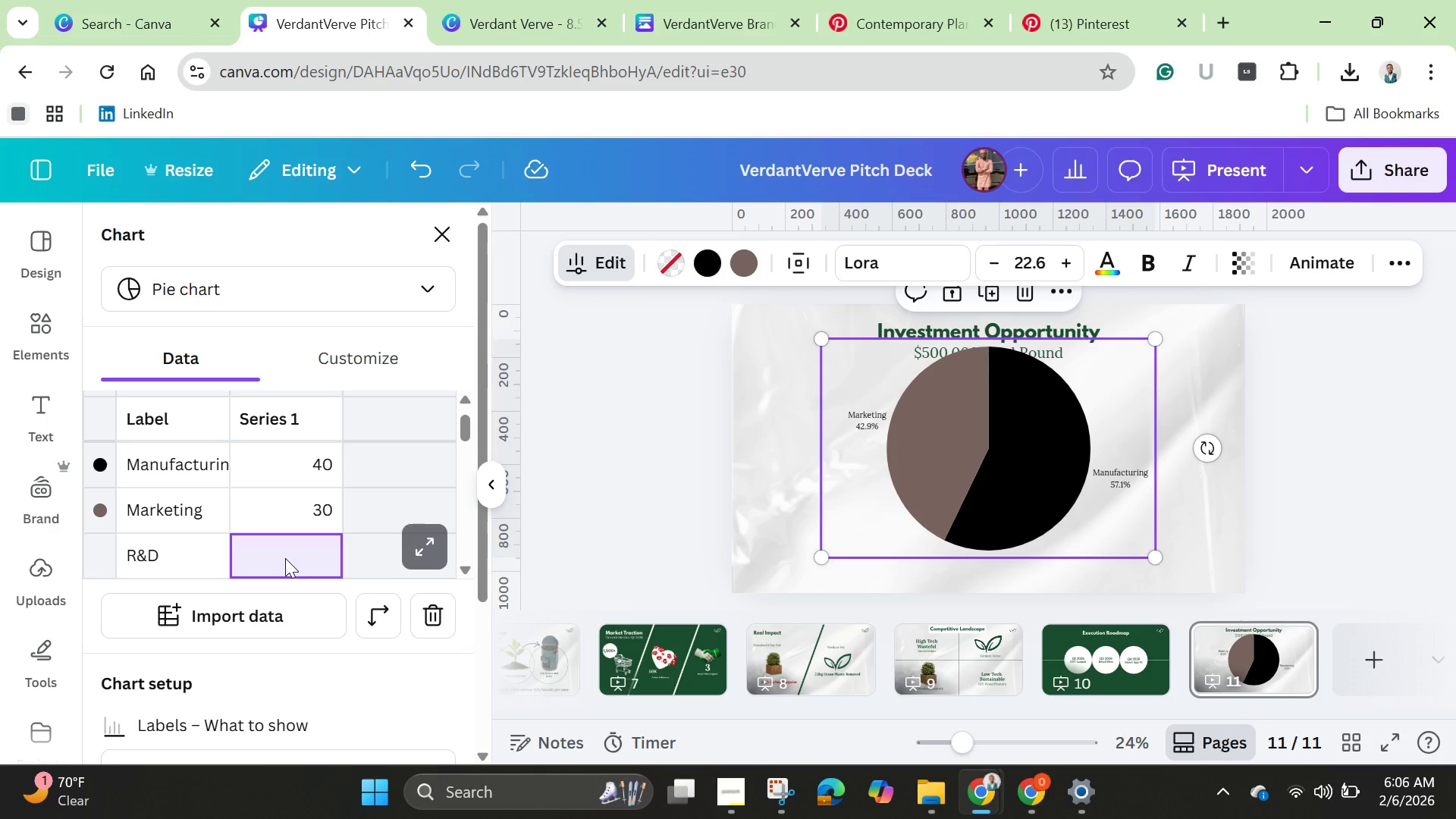 
type(30)
 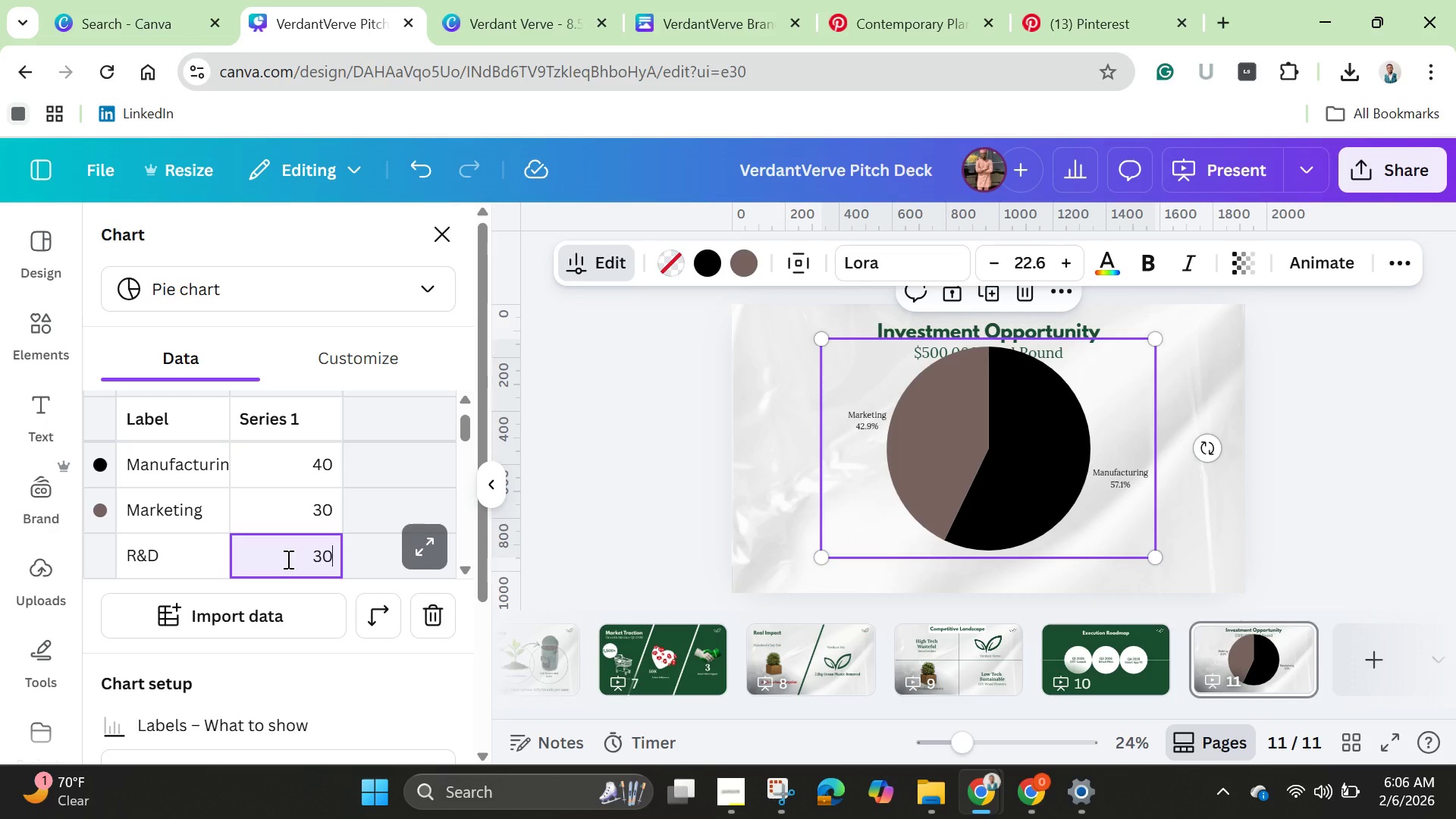 
wait(10.11)
 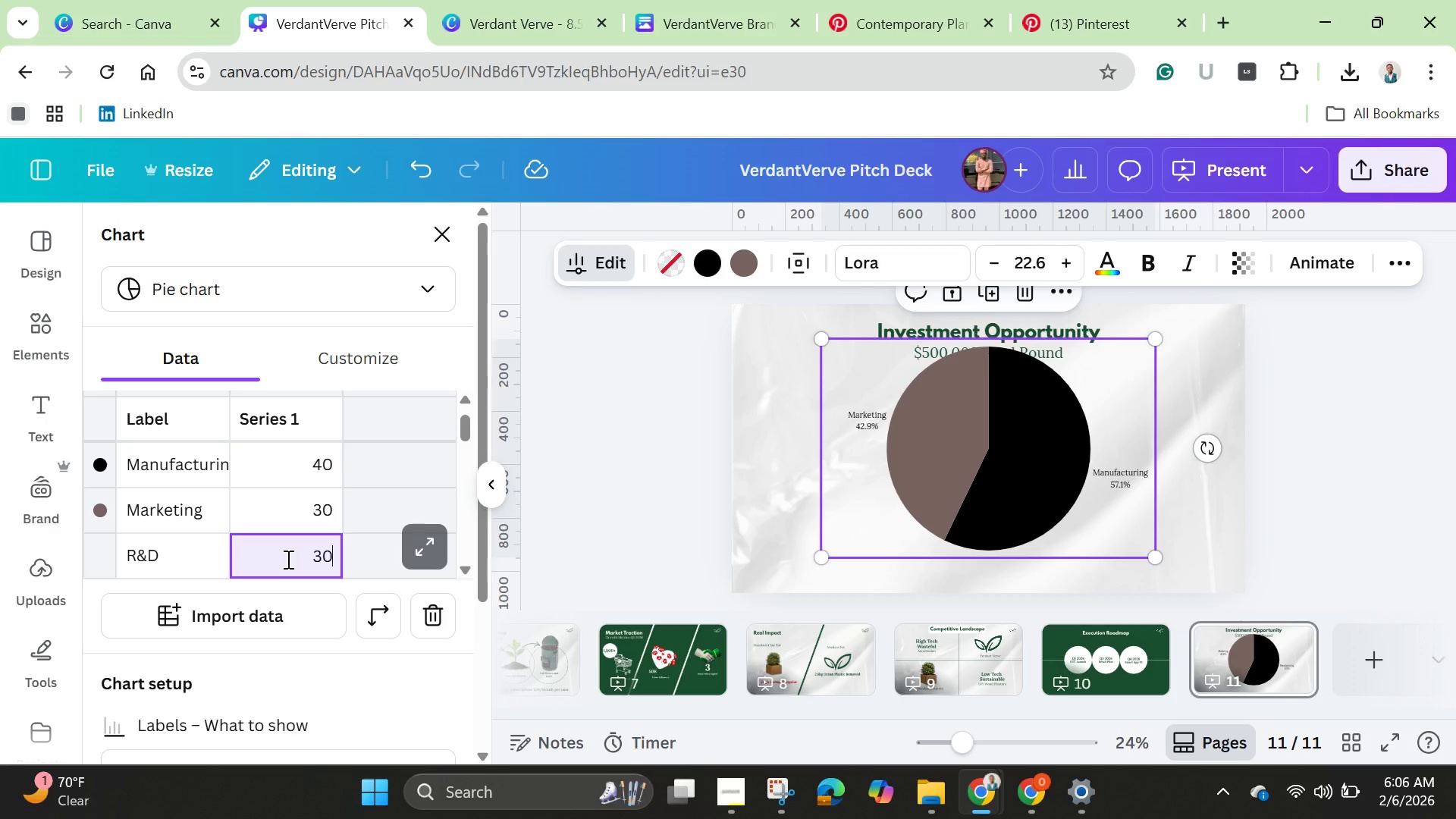 
key(Enter)
 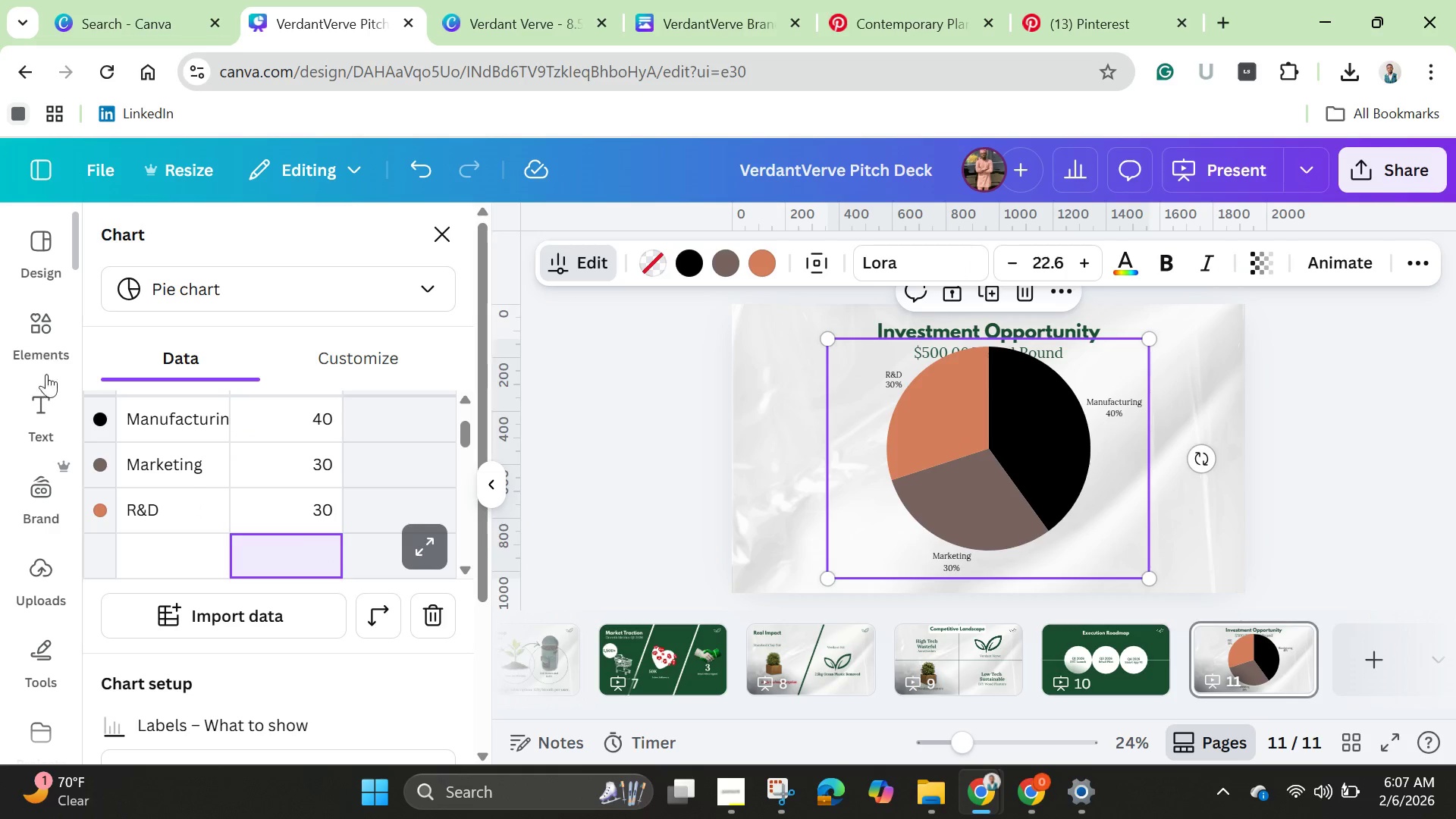 
left_click([100, 420])
 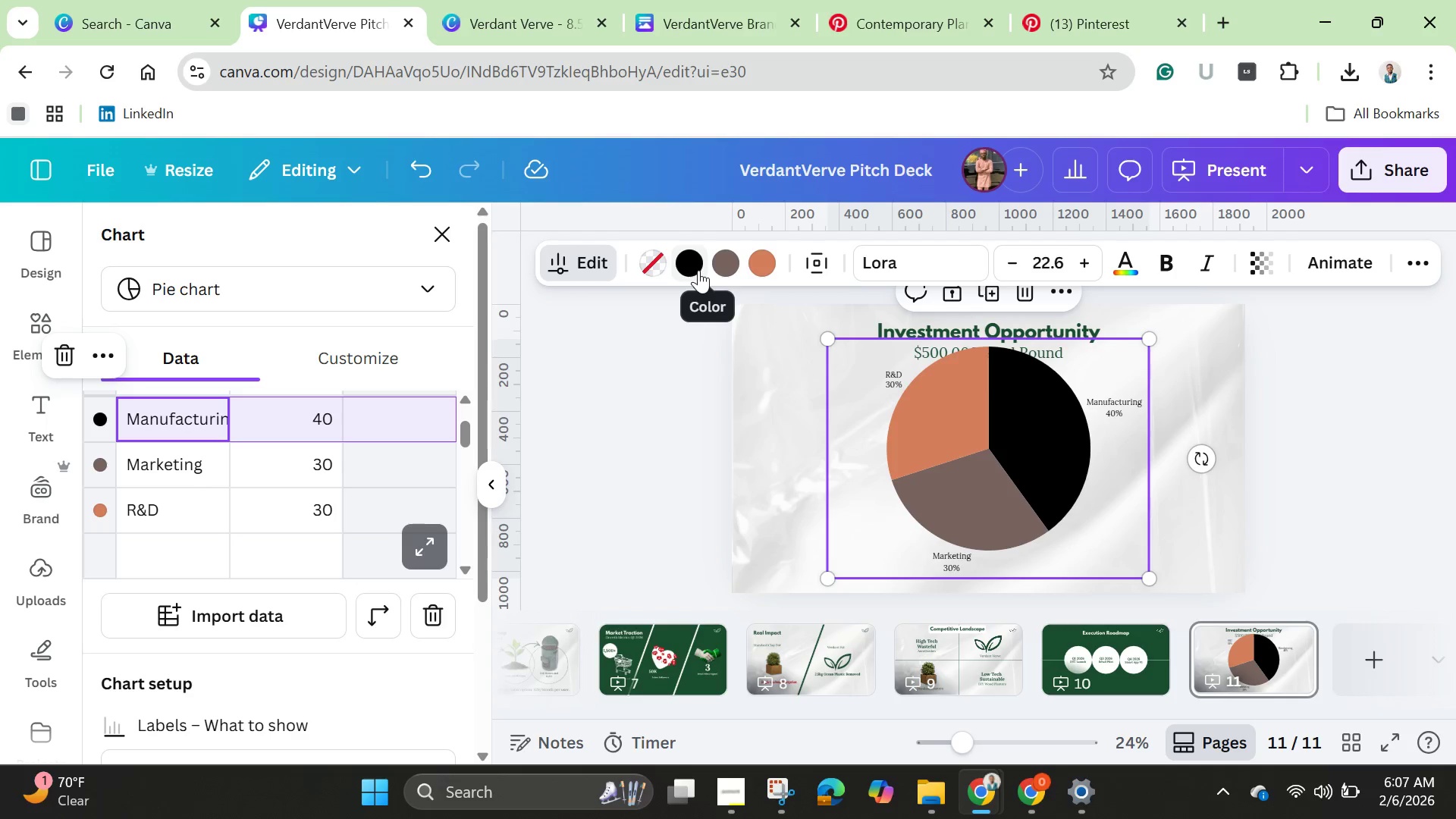 
left_click([698, 270])
 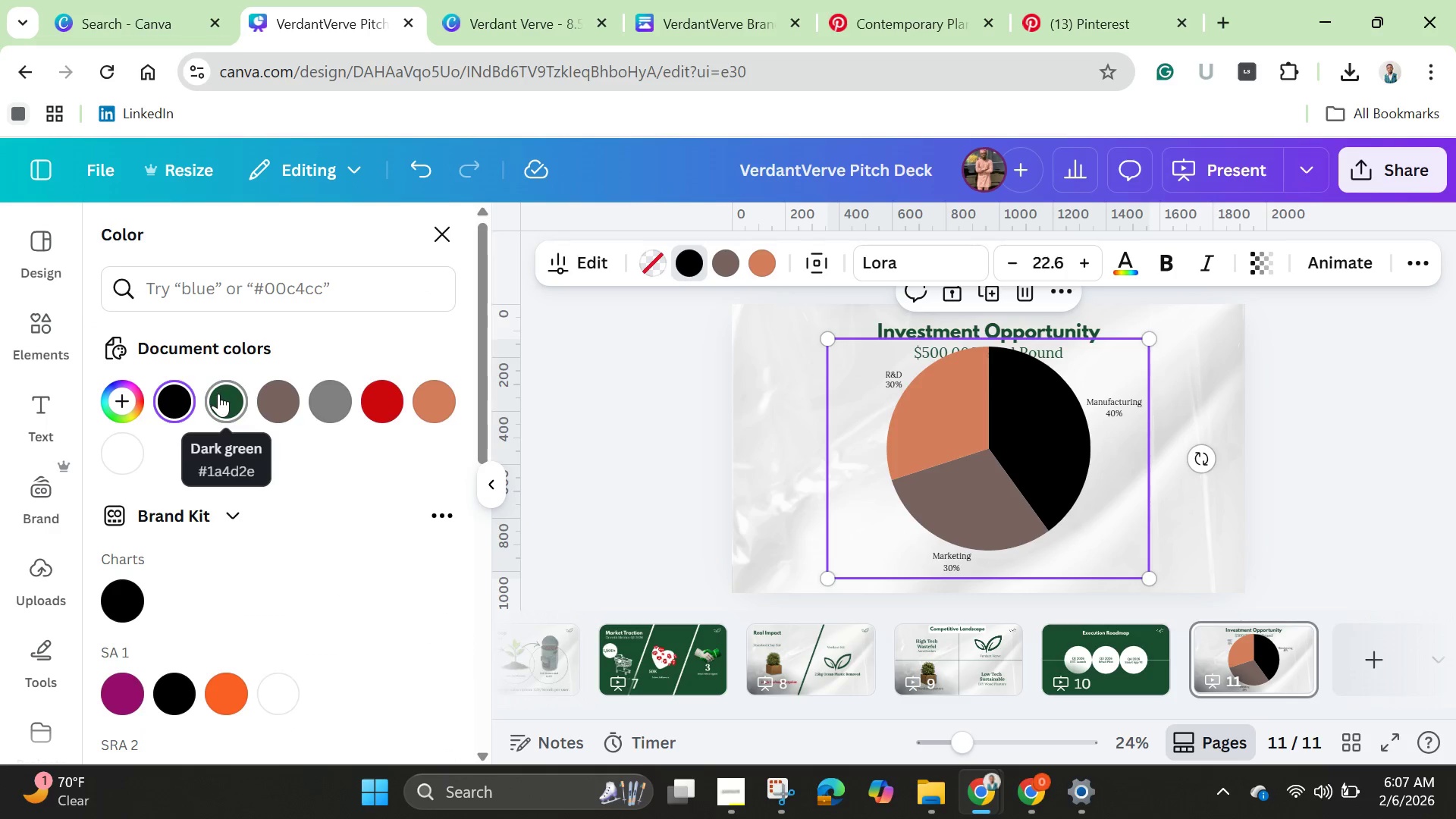 
left_click([220, 397])
 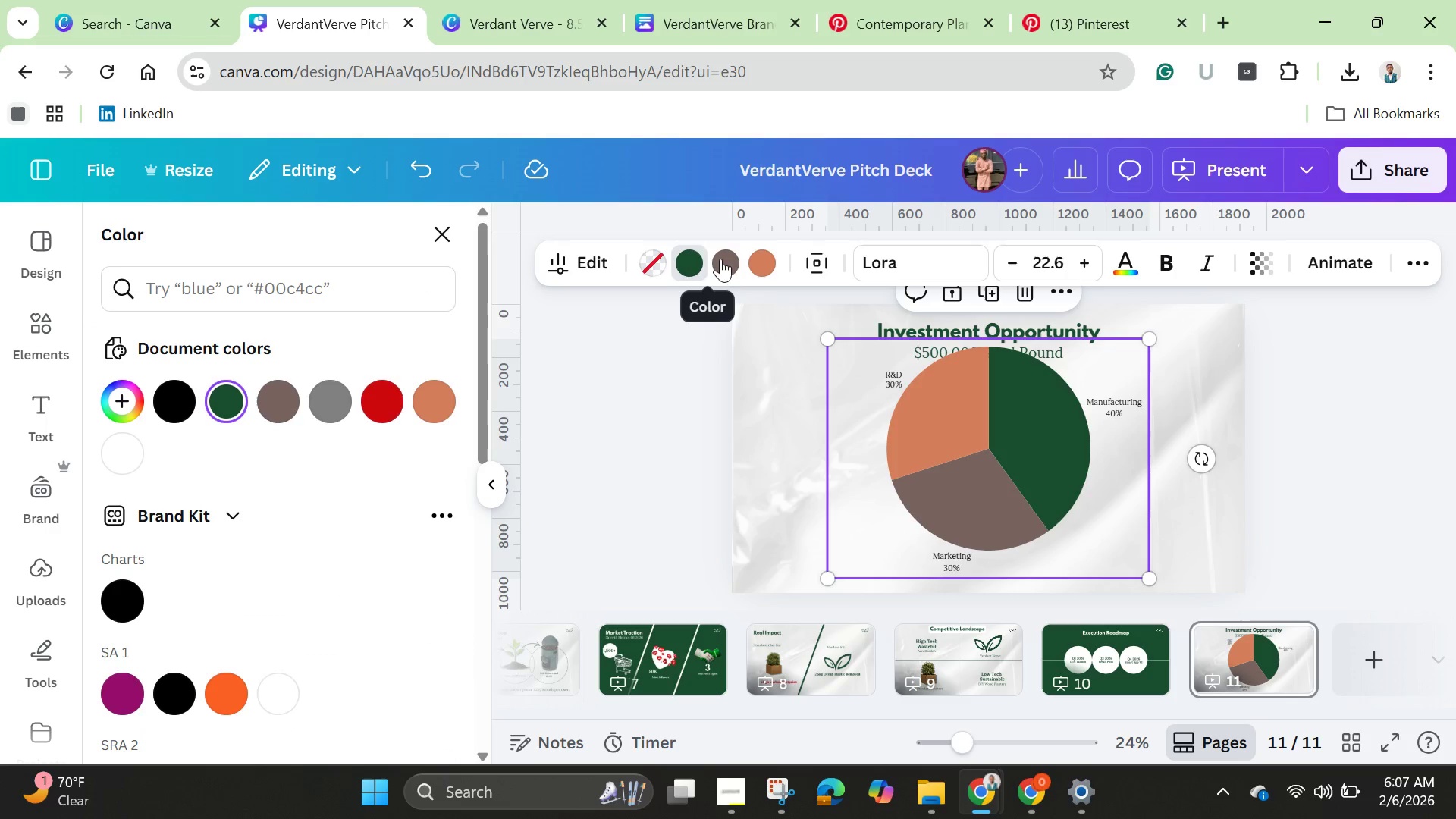 
left_click([727, 263])
 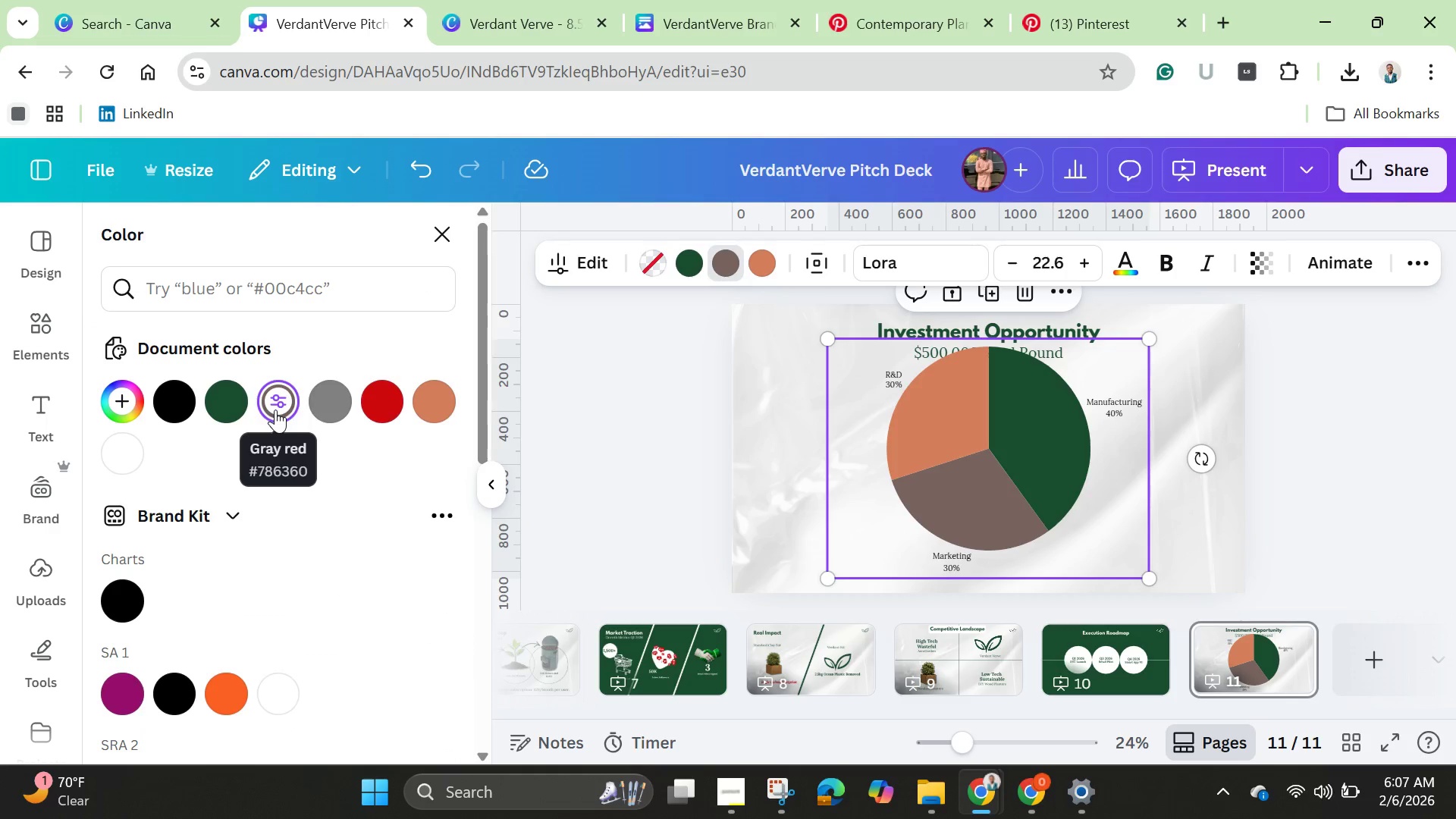 
mouse_move([140, 454])
 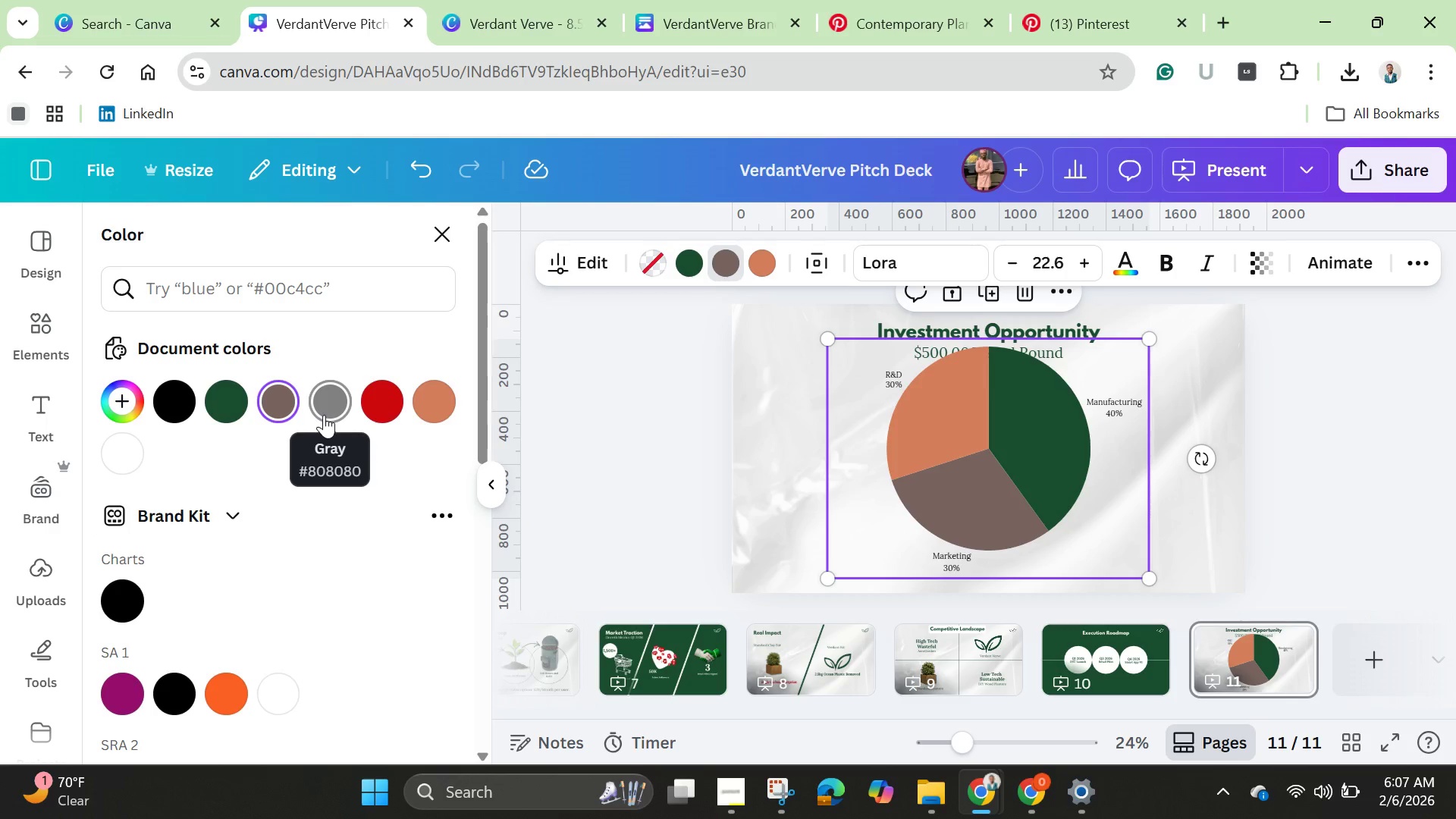 
left_click([325, 412])
 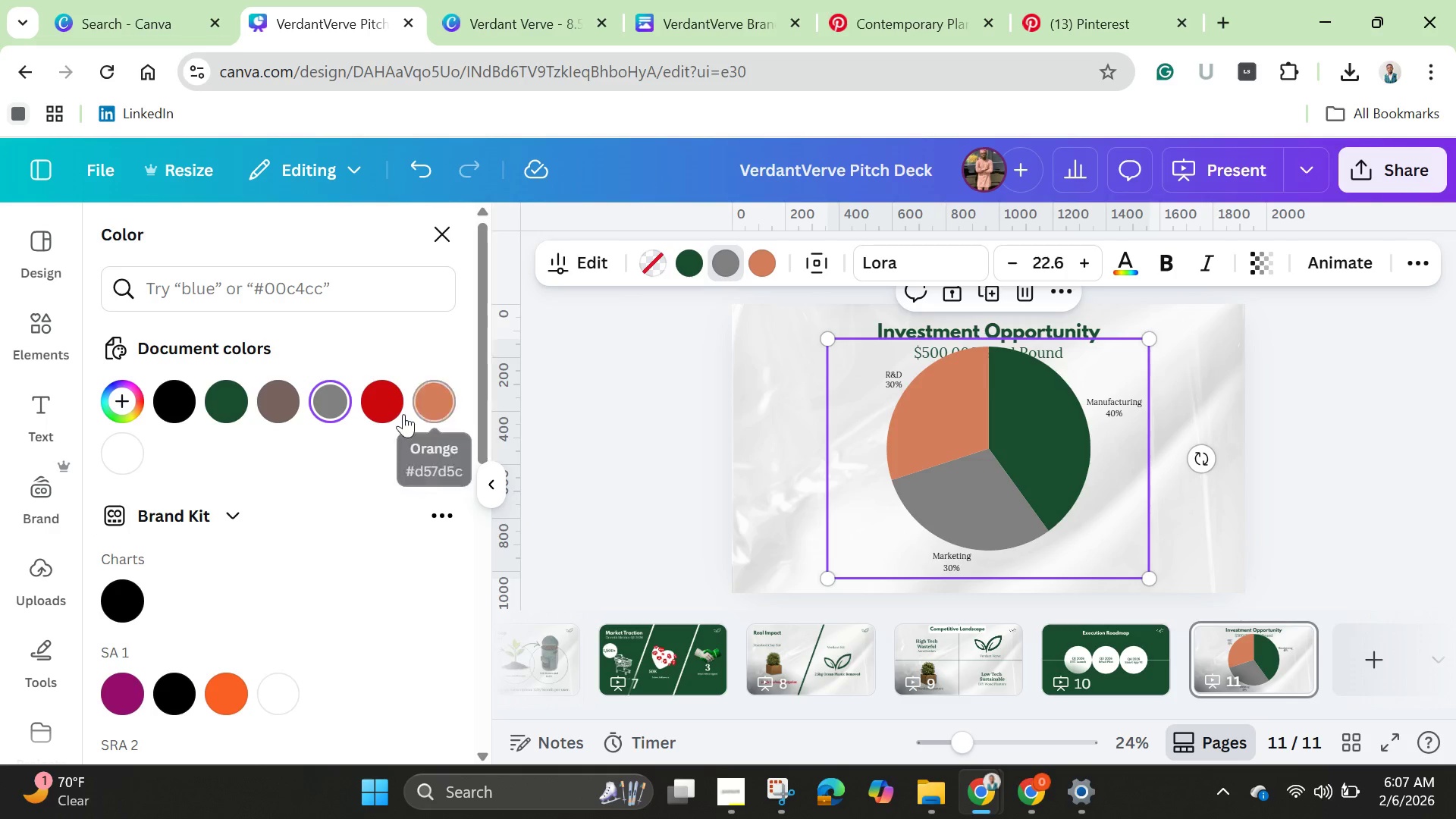 
left_click([384, 410])
 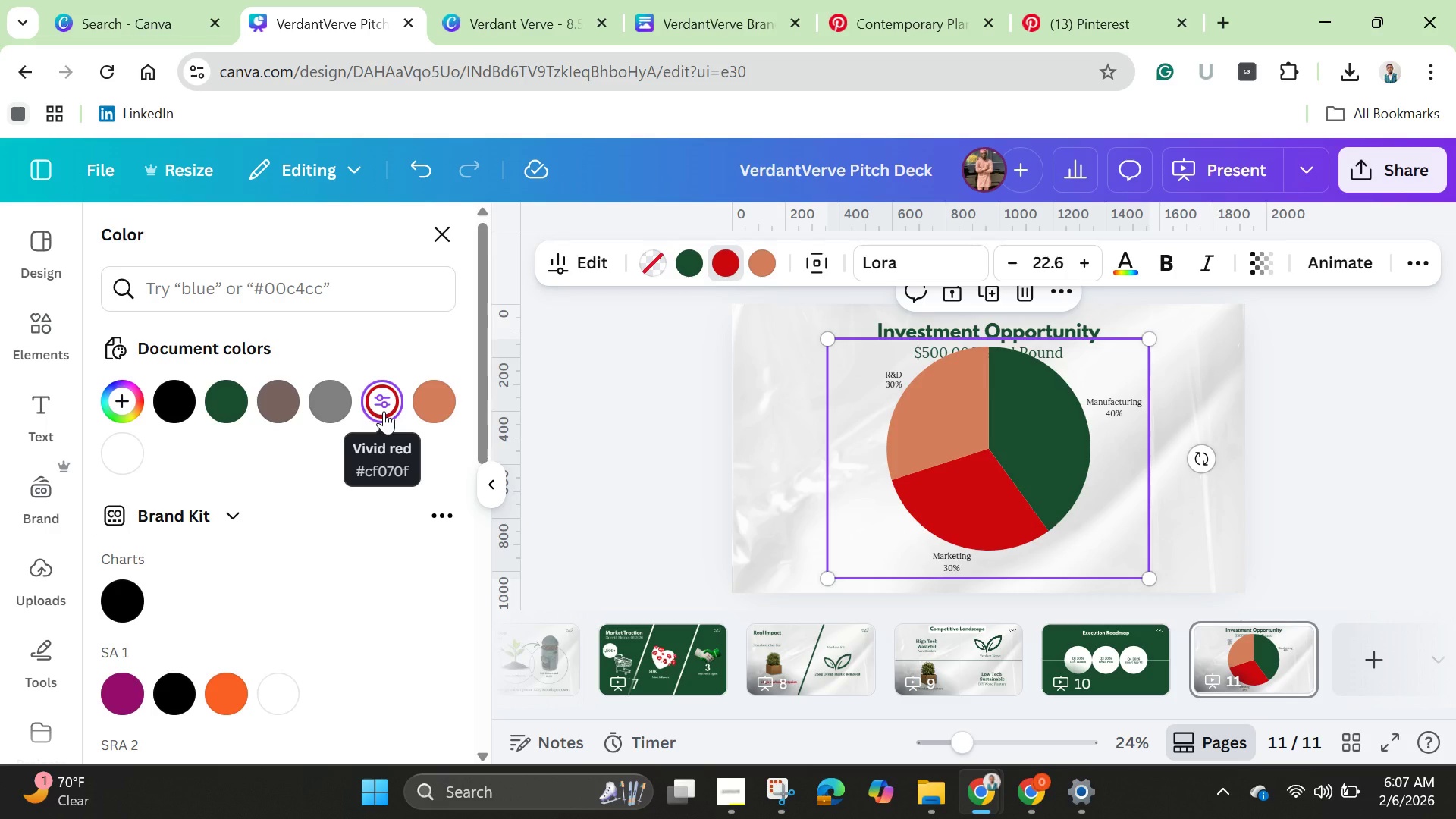 
left_click([384, 411])
 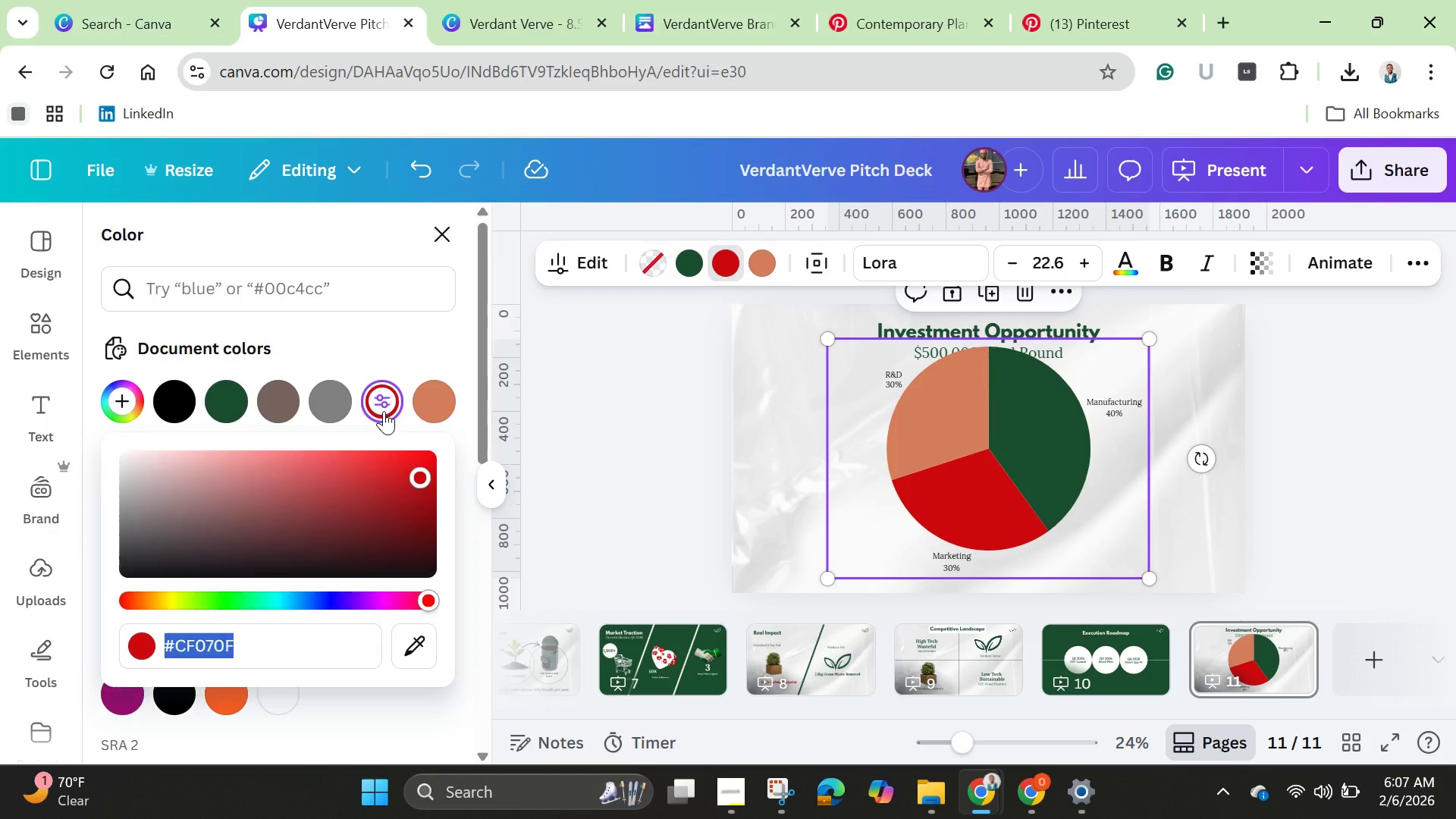 
double_click([384, 411])
 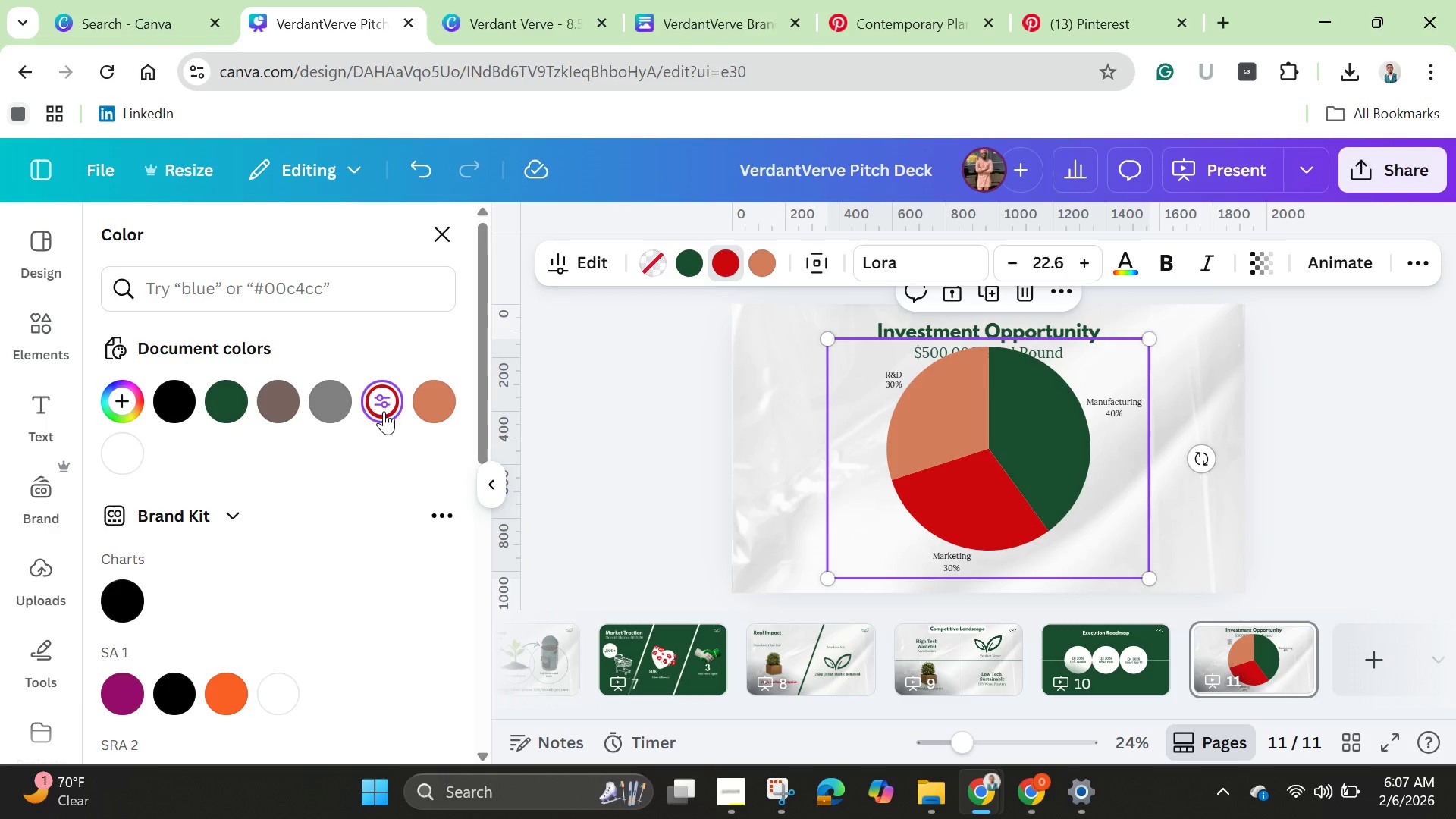 
left_click([384, 411])
 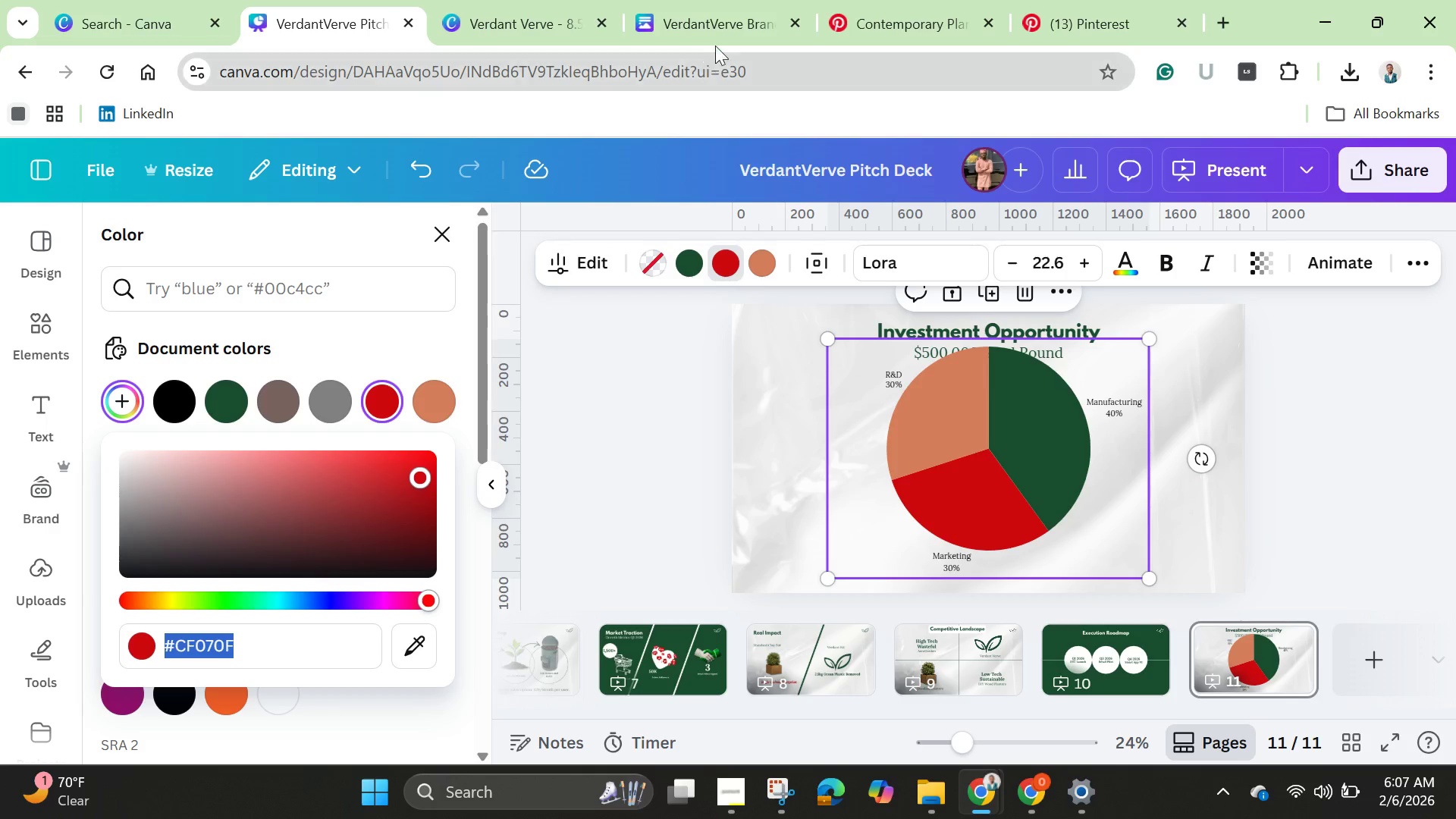 
left_click([722, 27])
 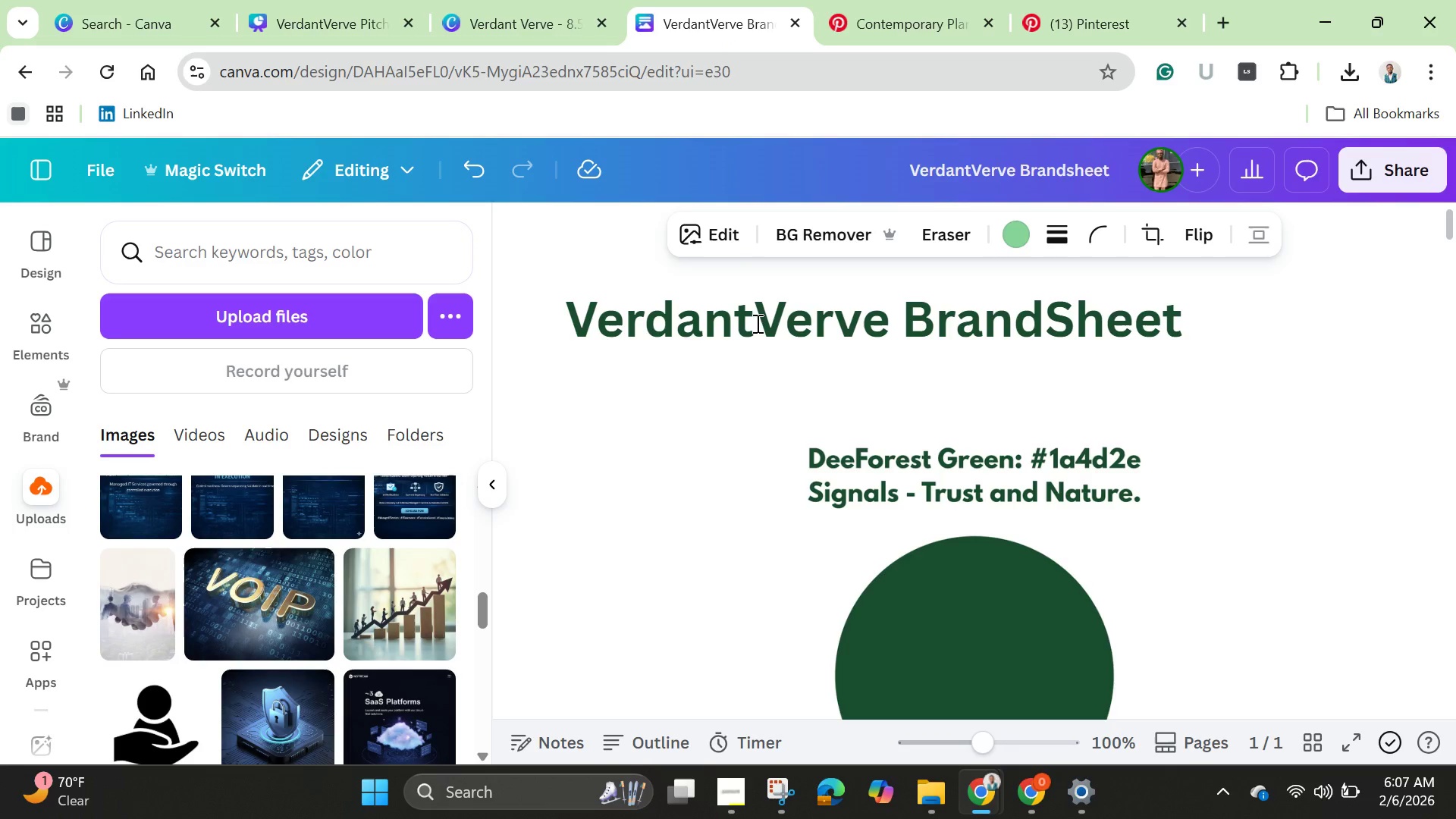 
scroll: coordinate [753, 365], scroll_direction: up, amount: 2.0
 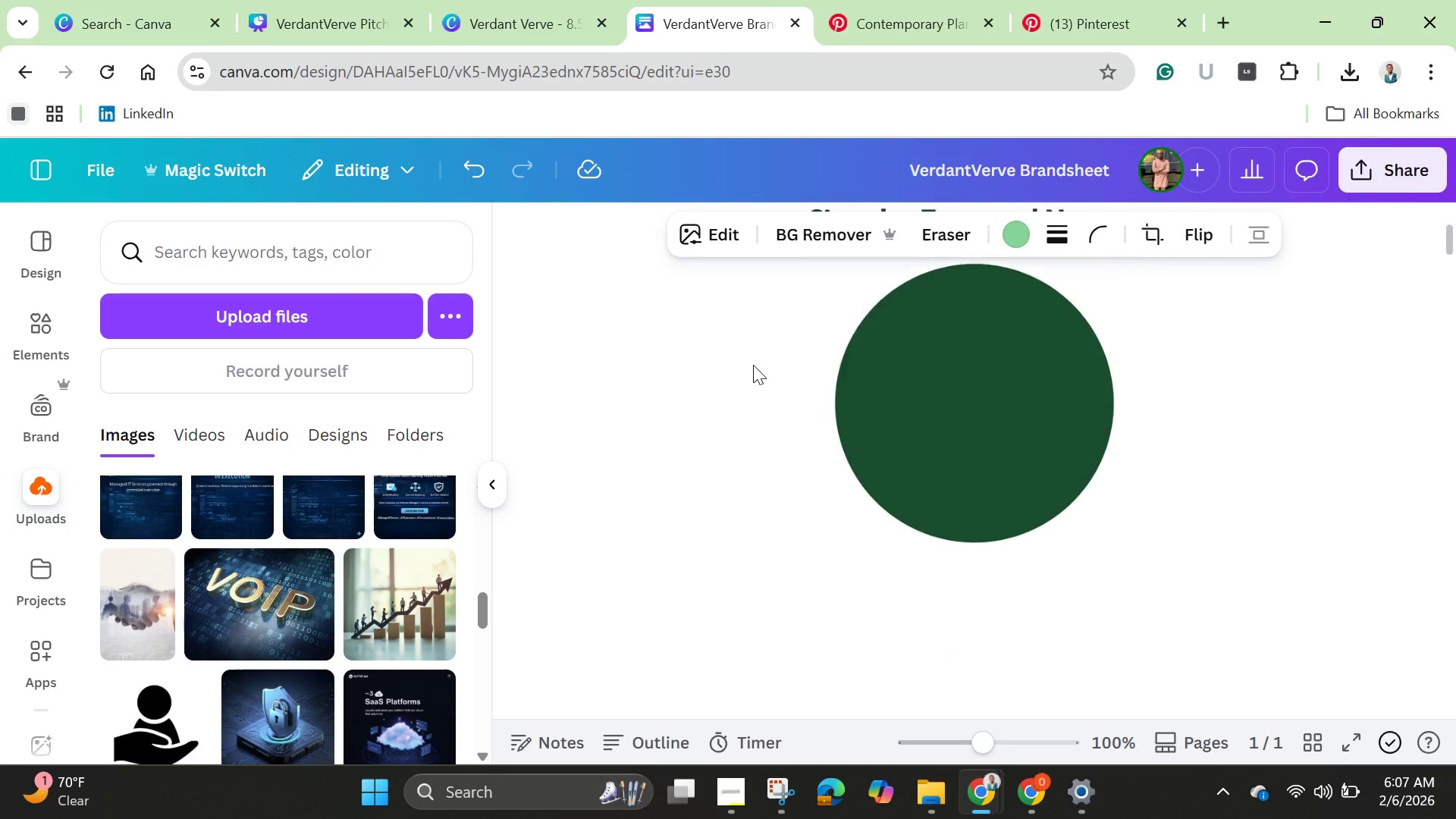 
scroll: coordinate [753, 365], scroll_direction: down, amount: 6.0
 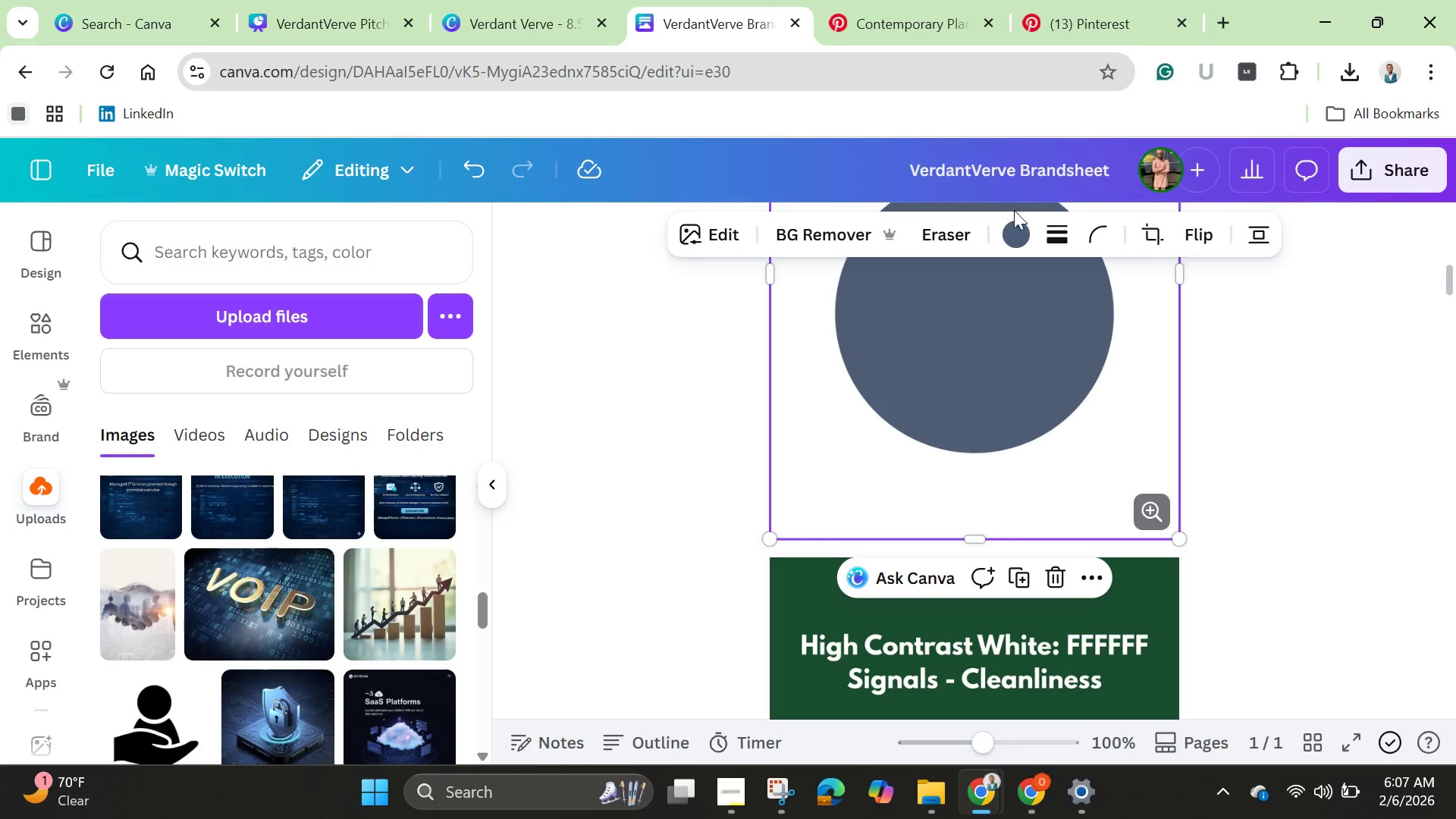 
left_click([1020, 221])
 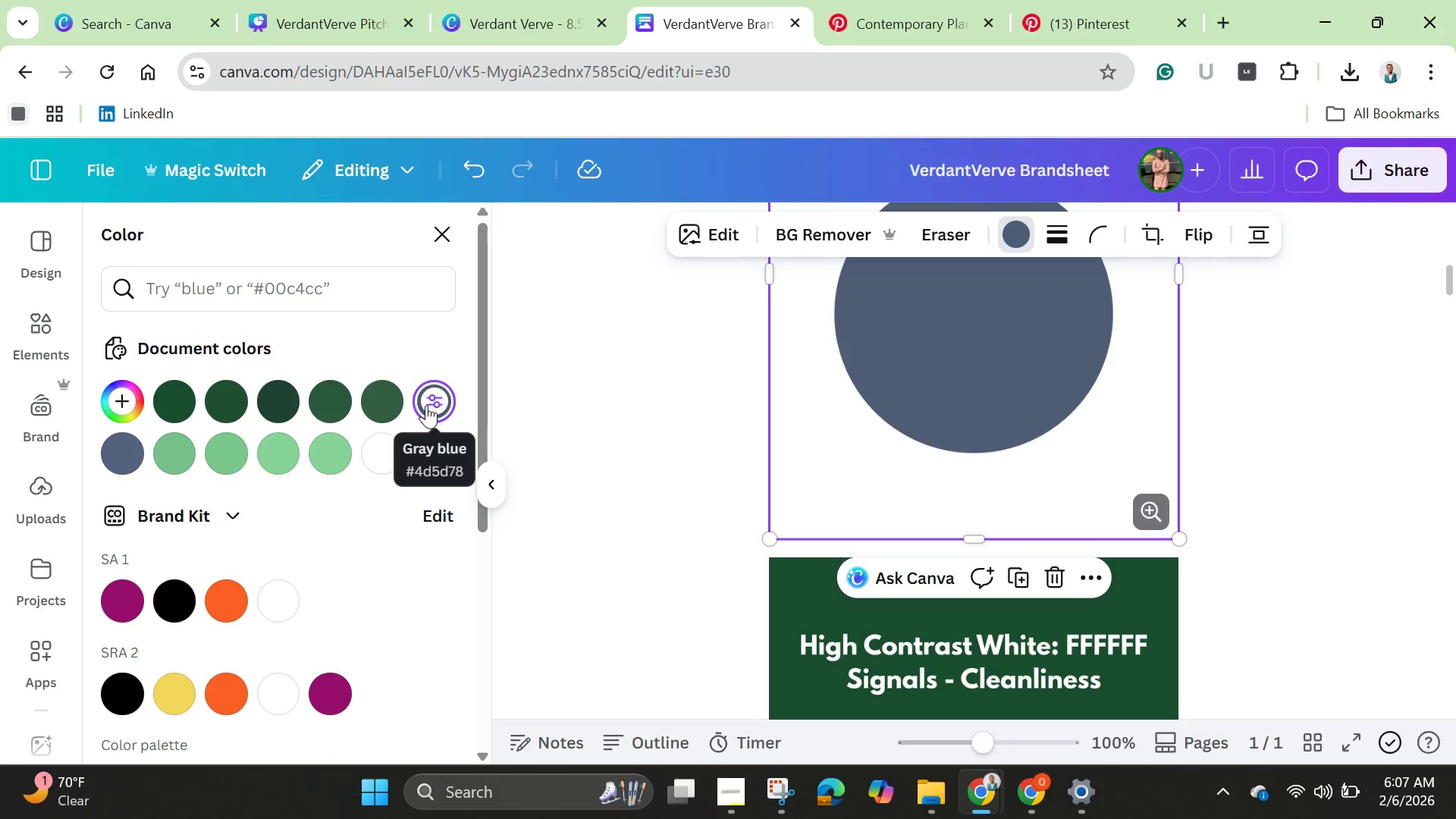 
double_click([426, 405])
 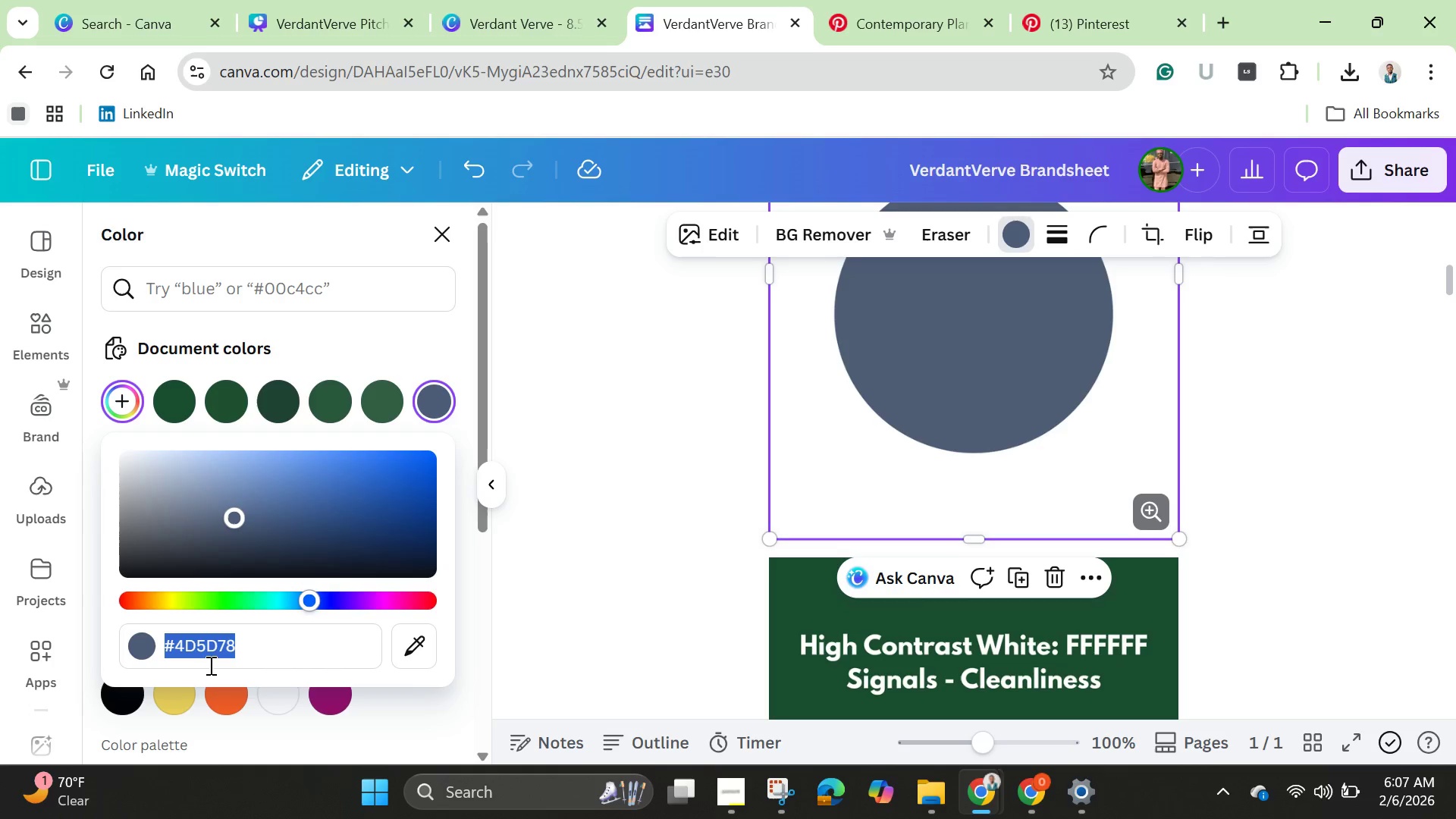 
right_click([209, 648])
 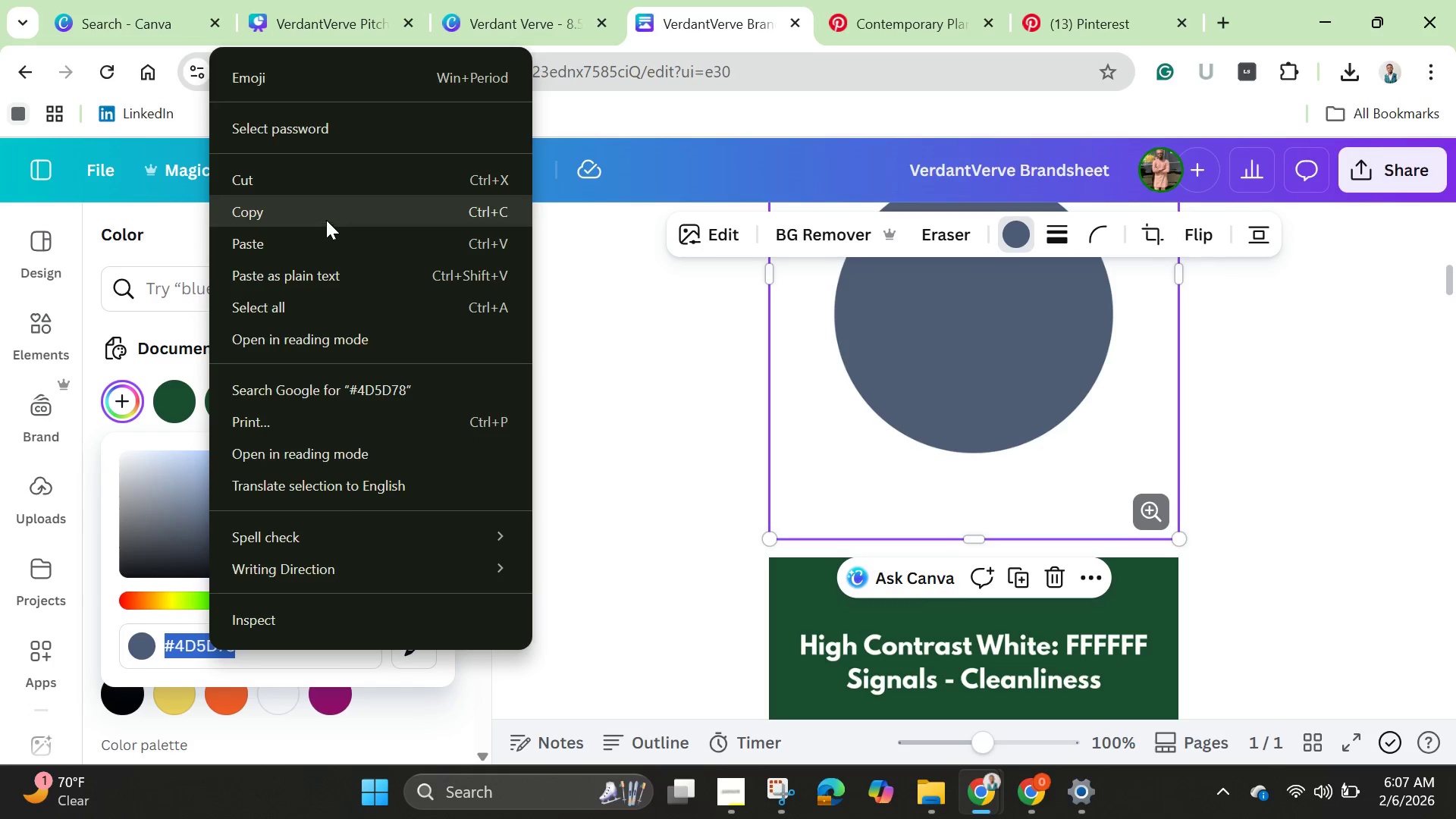 
left_click([326, 220])
 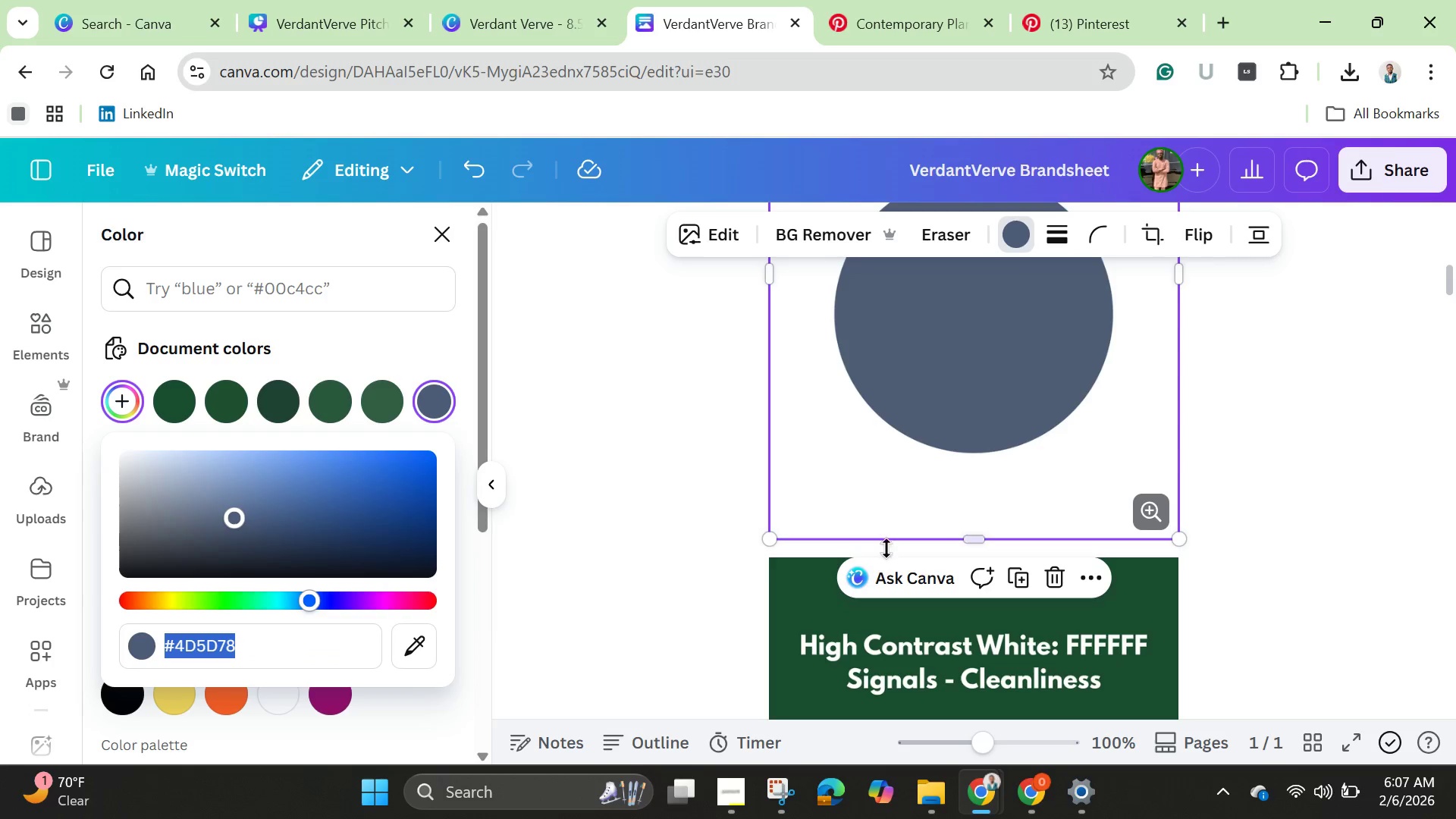 
scroll: coordinate [886, 570], scroll_direction: down, amount: 16.0
 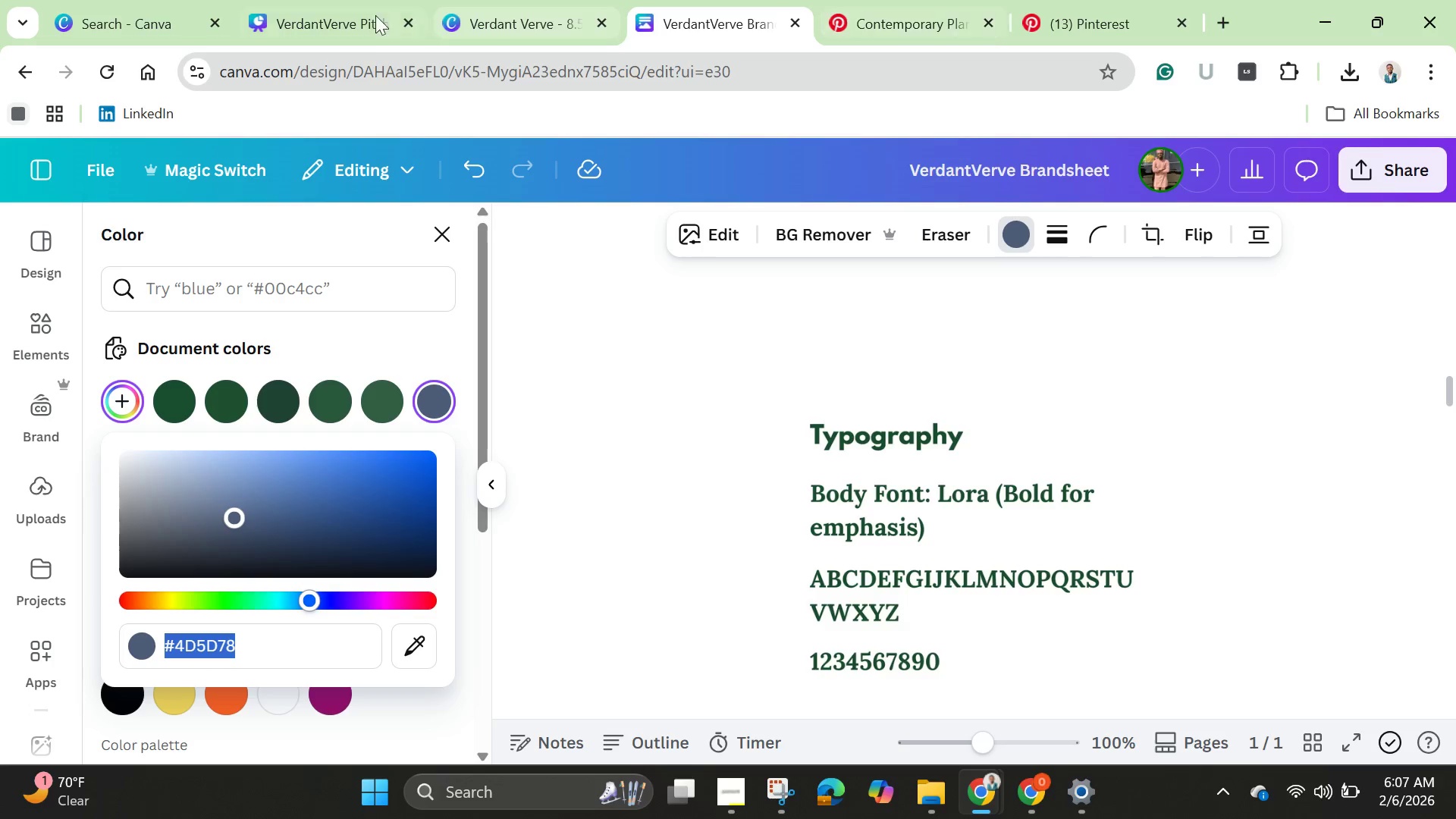 
left_click([334, 31])
 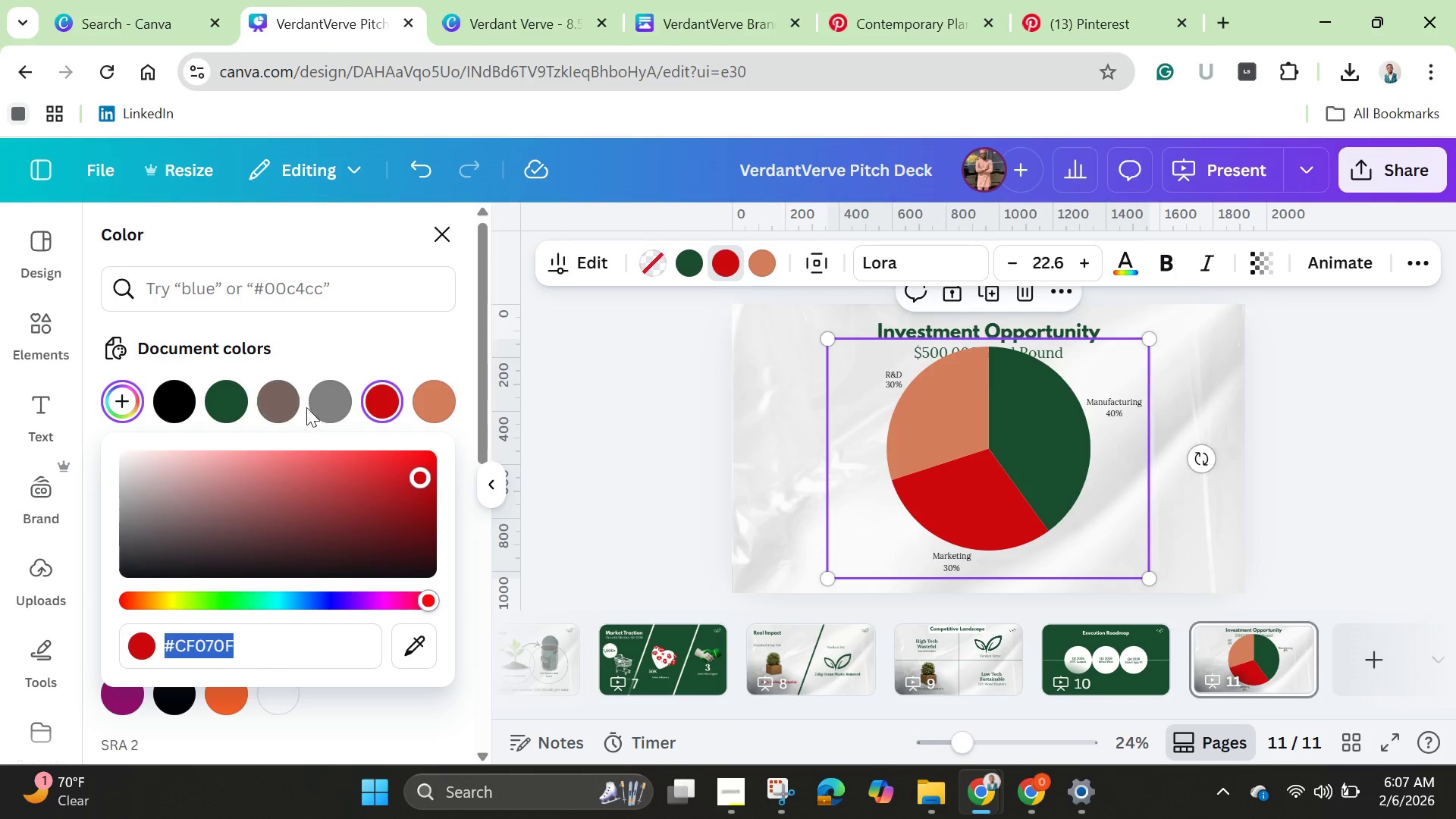 
left_click([325, 406])
 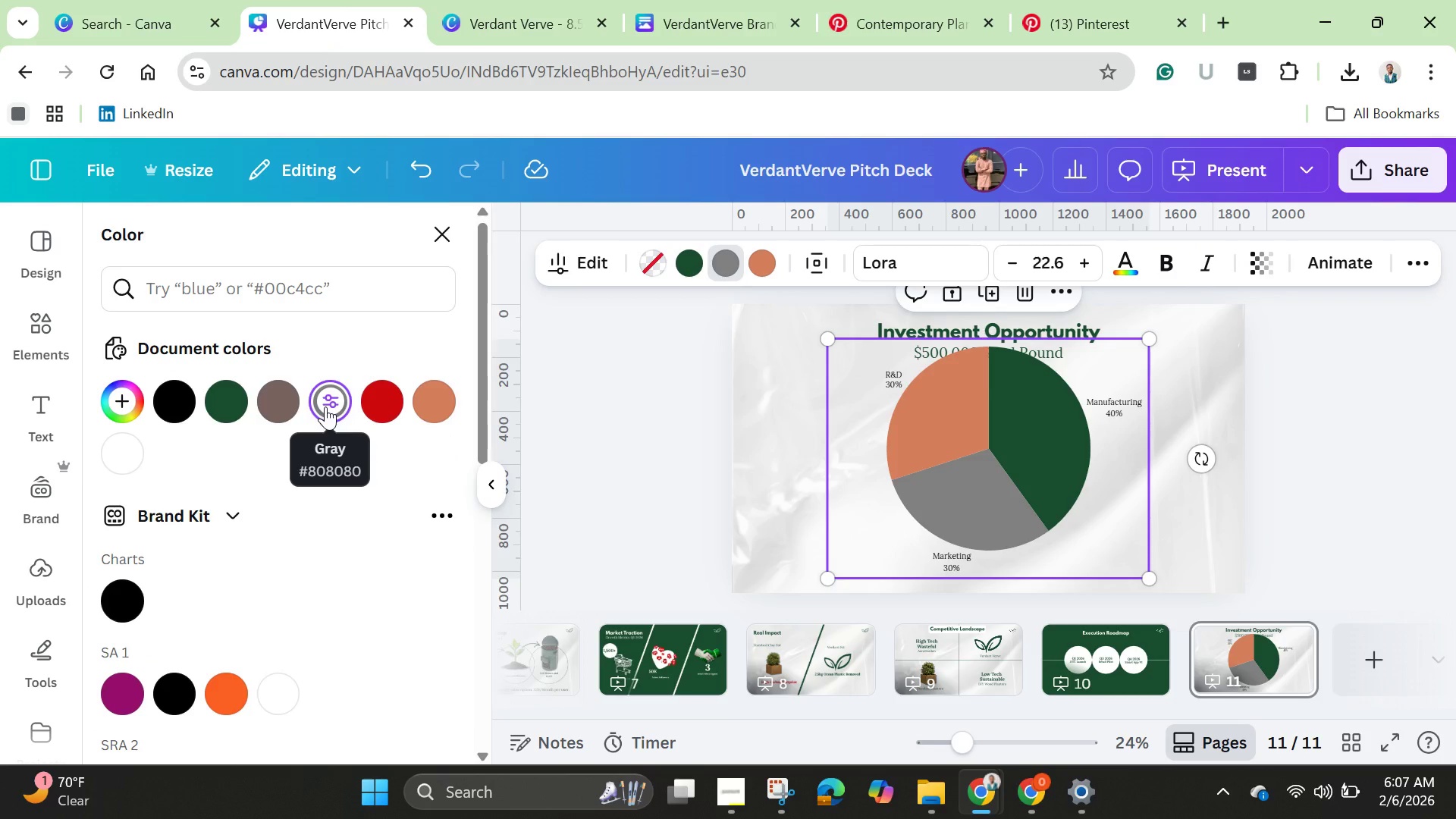 
double_click([325, 406])
 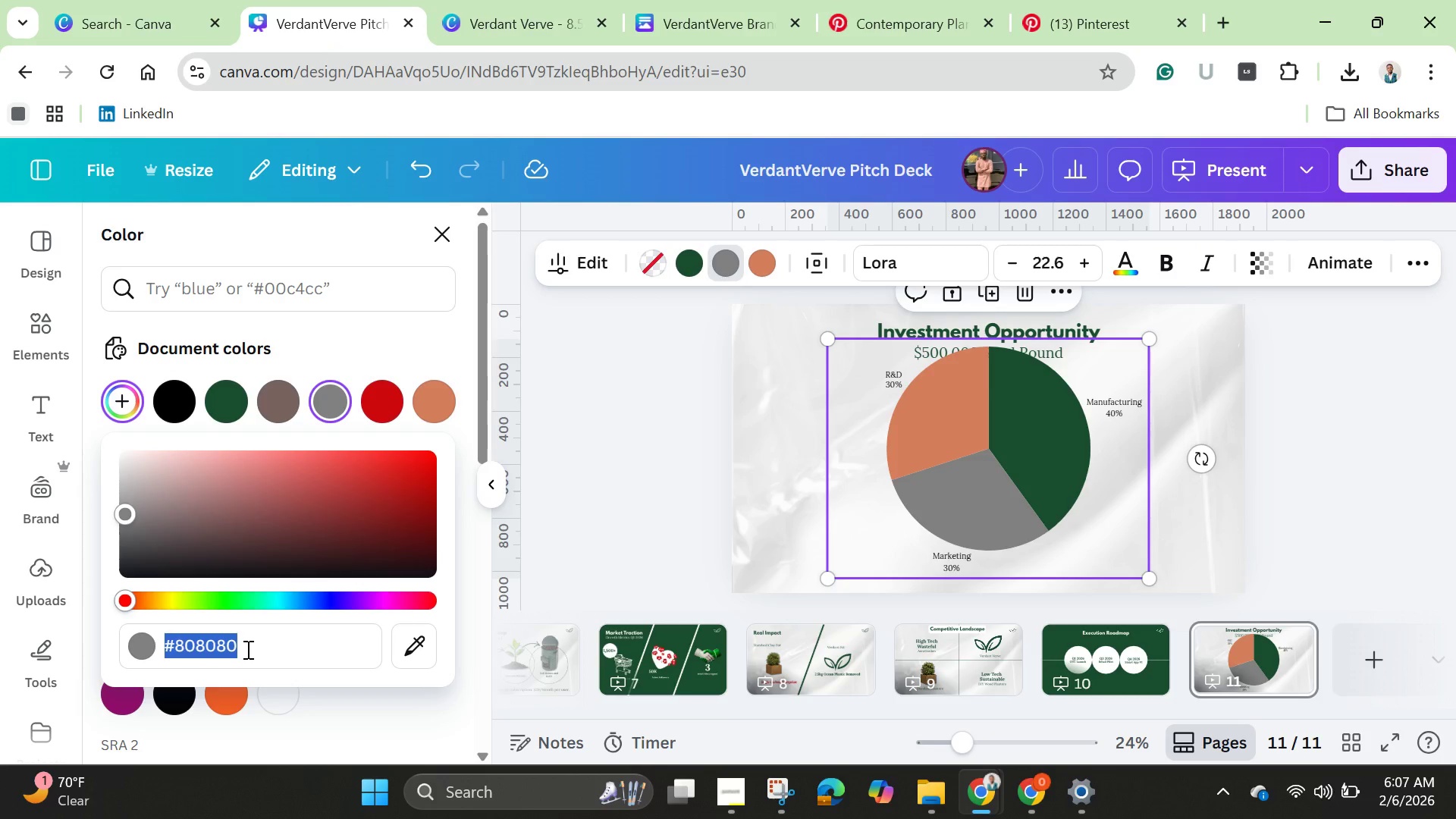 
key(Backspace)
 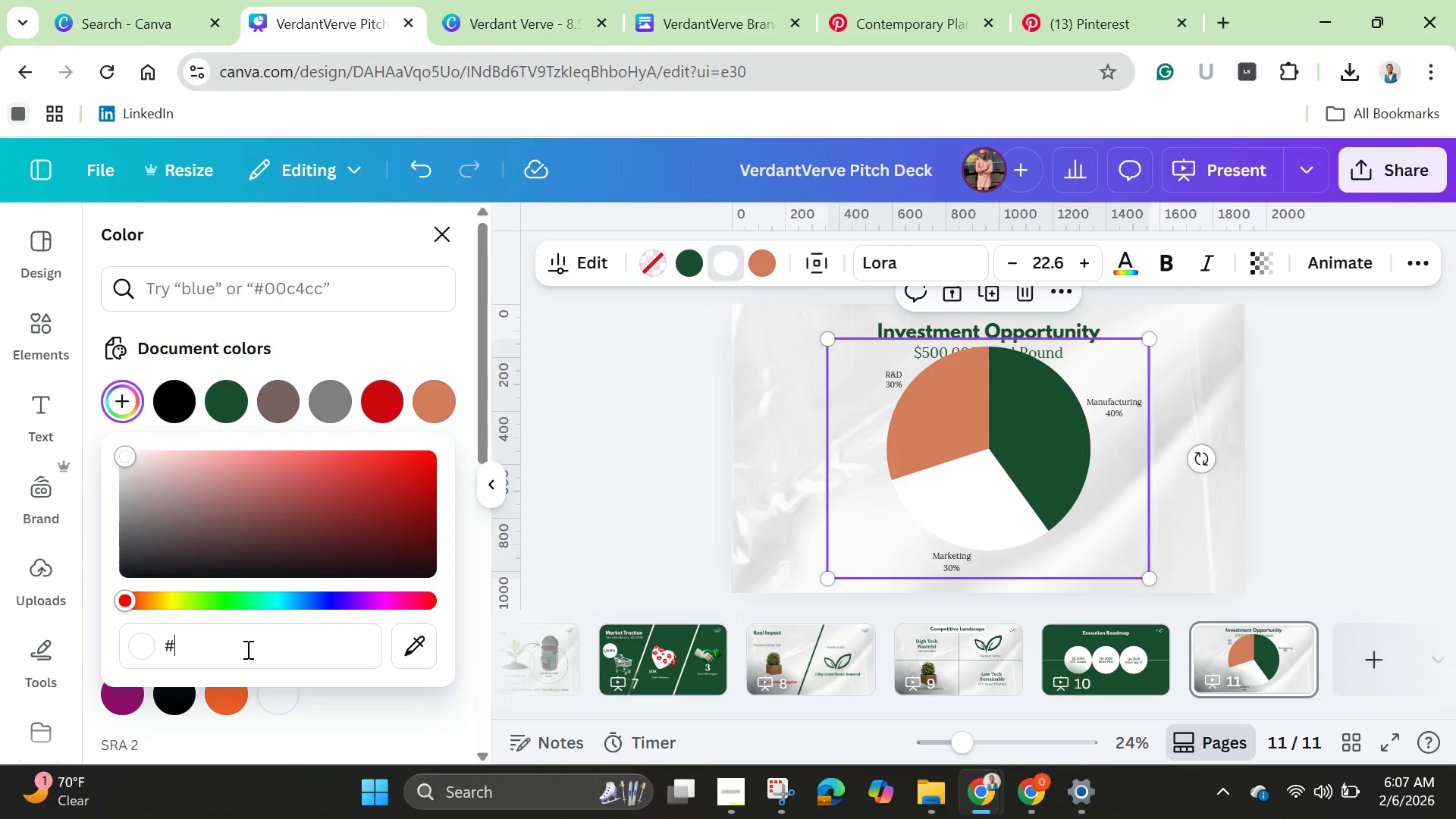 
key(Control+V)
 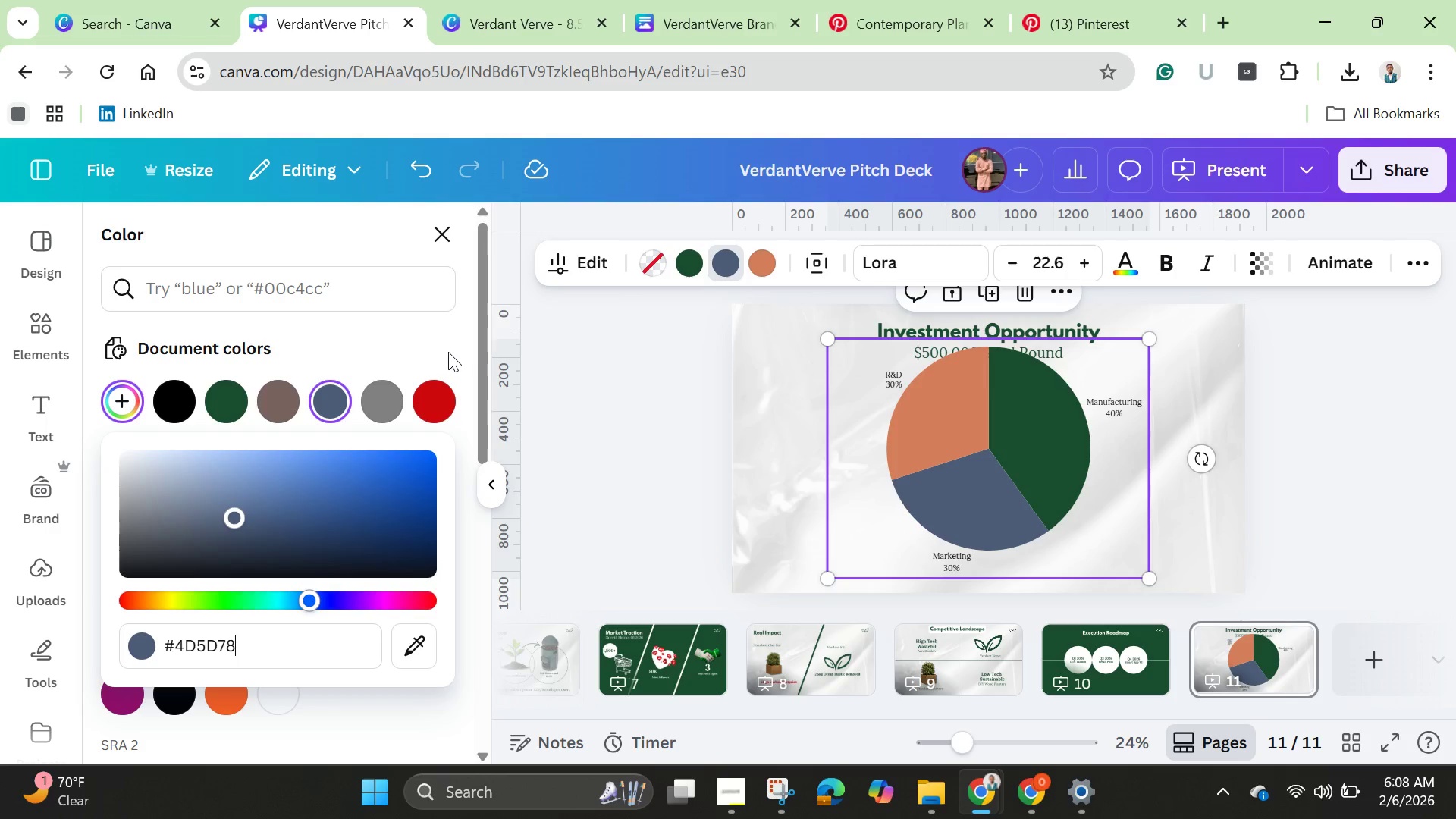 
wait(5.61)
 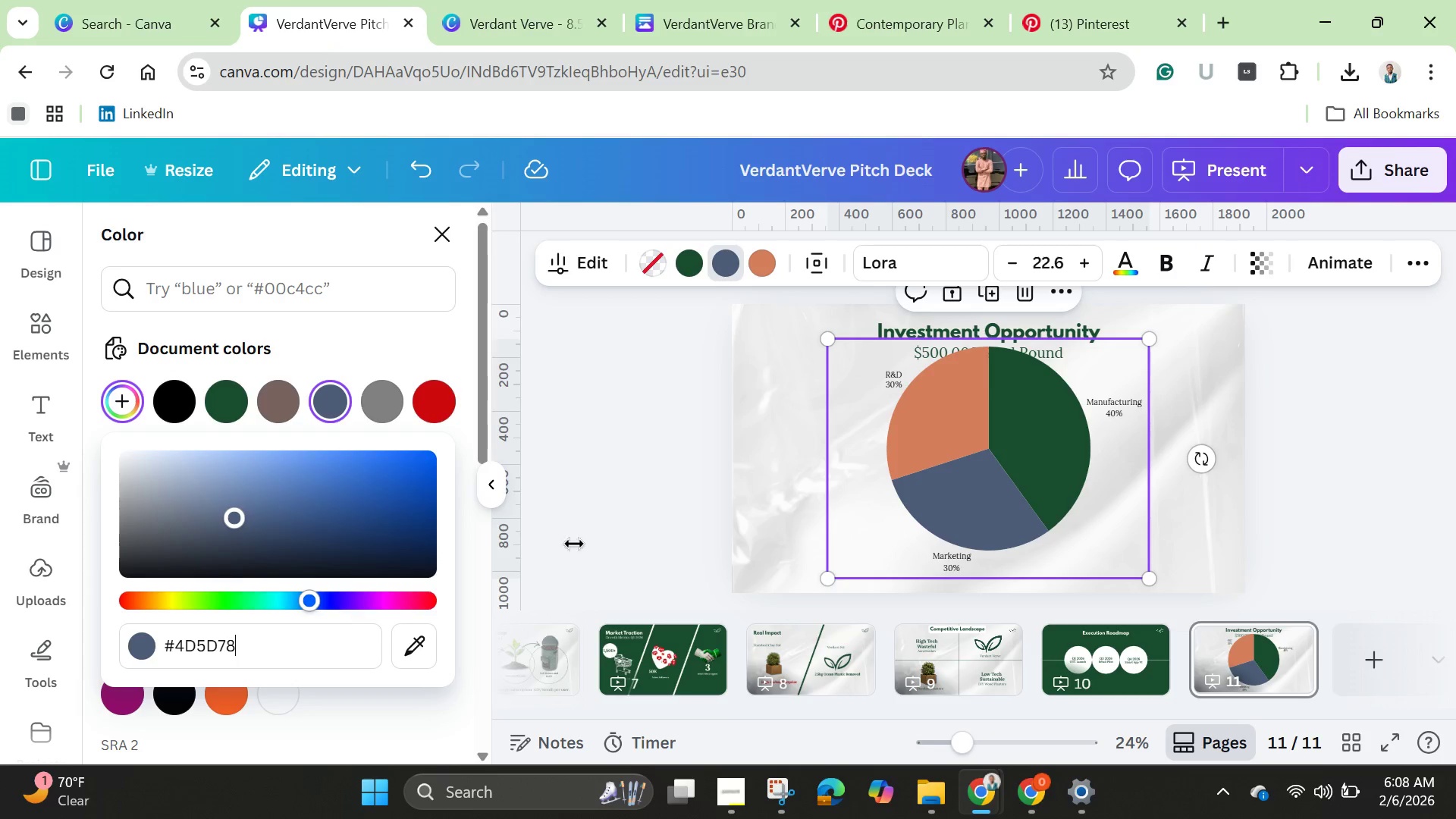 
left_click([438, 353])
 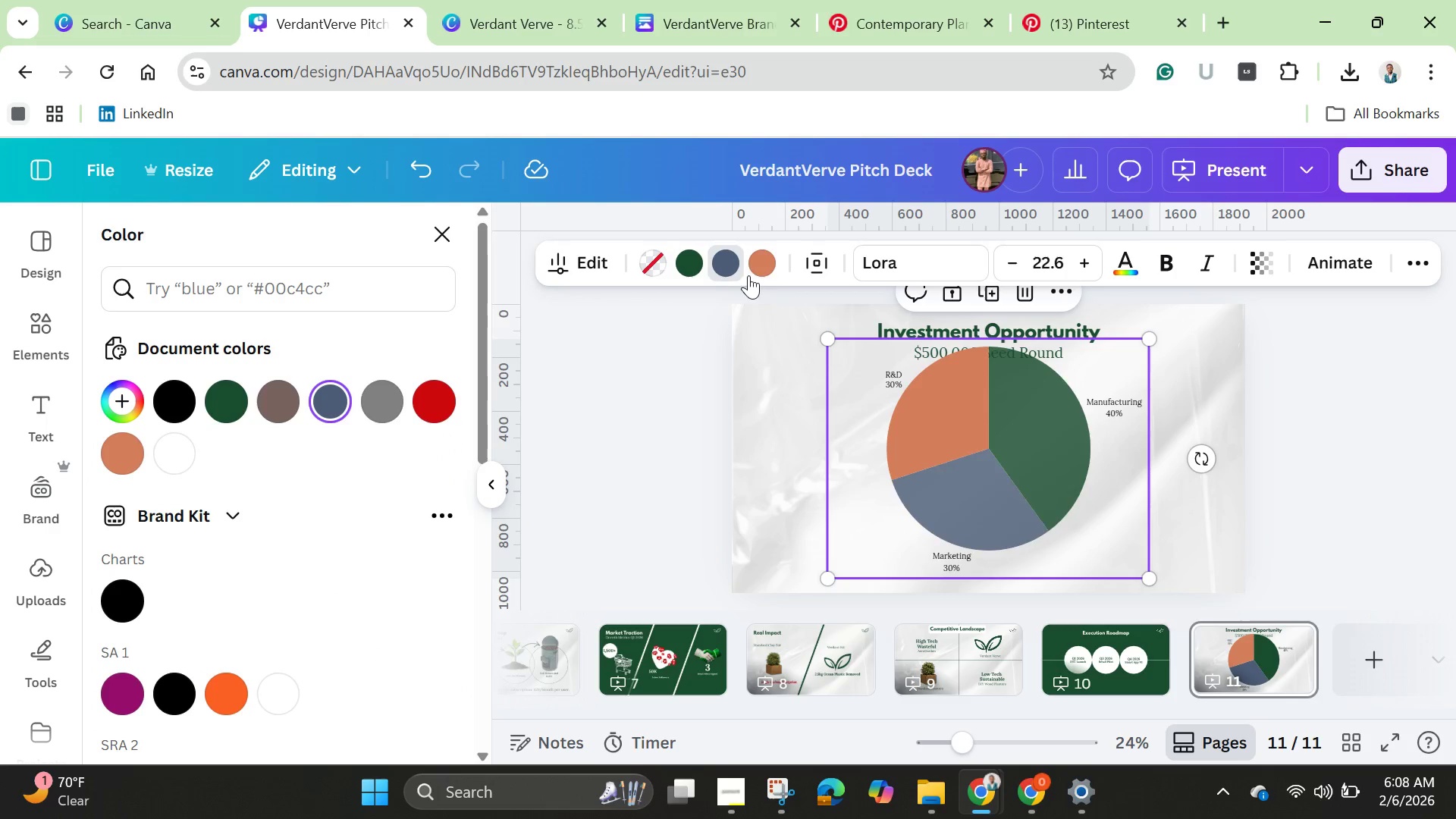 
left_click([767, 261])
 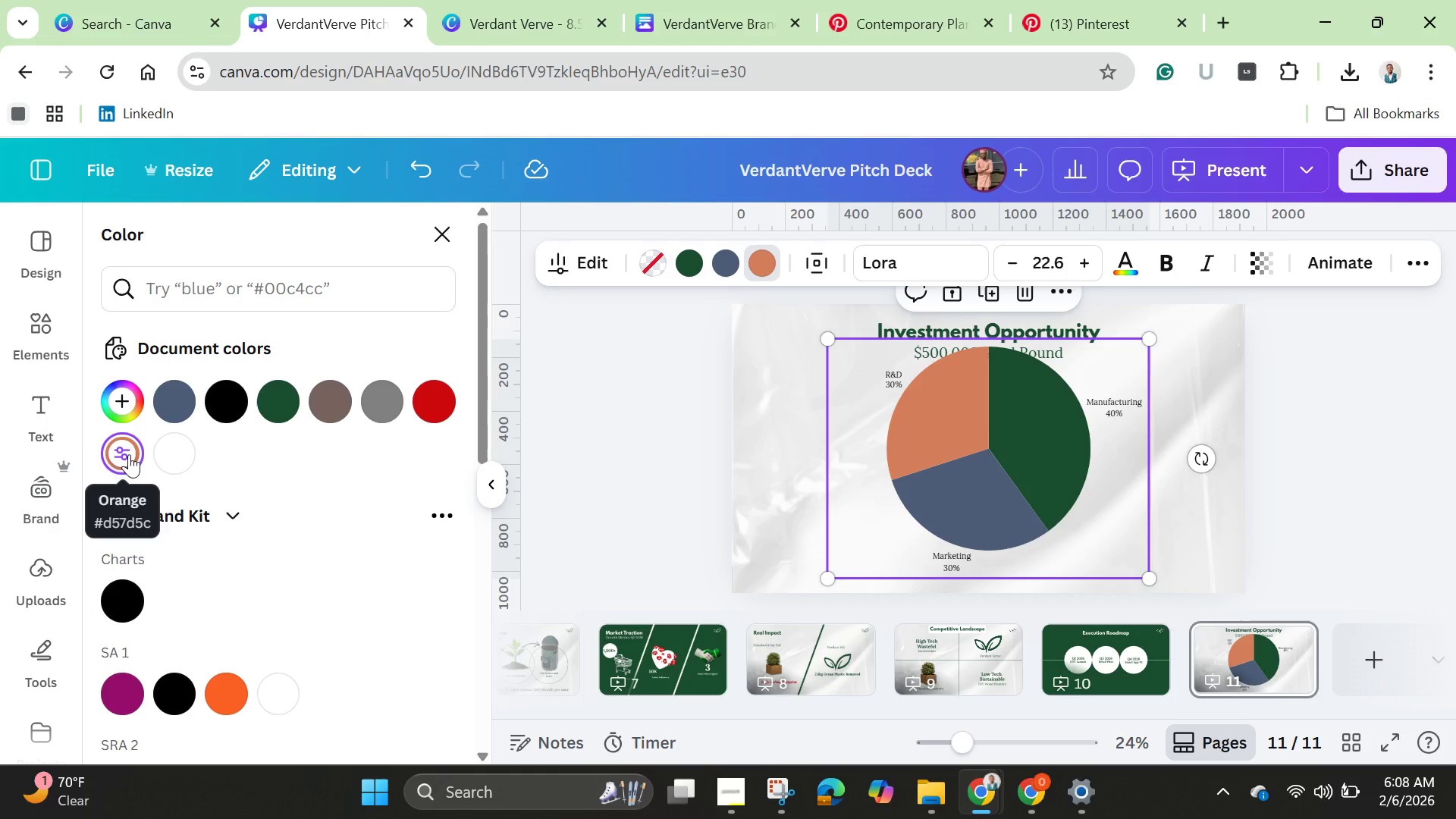 
double_click([127, 451])
 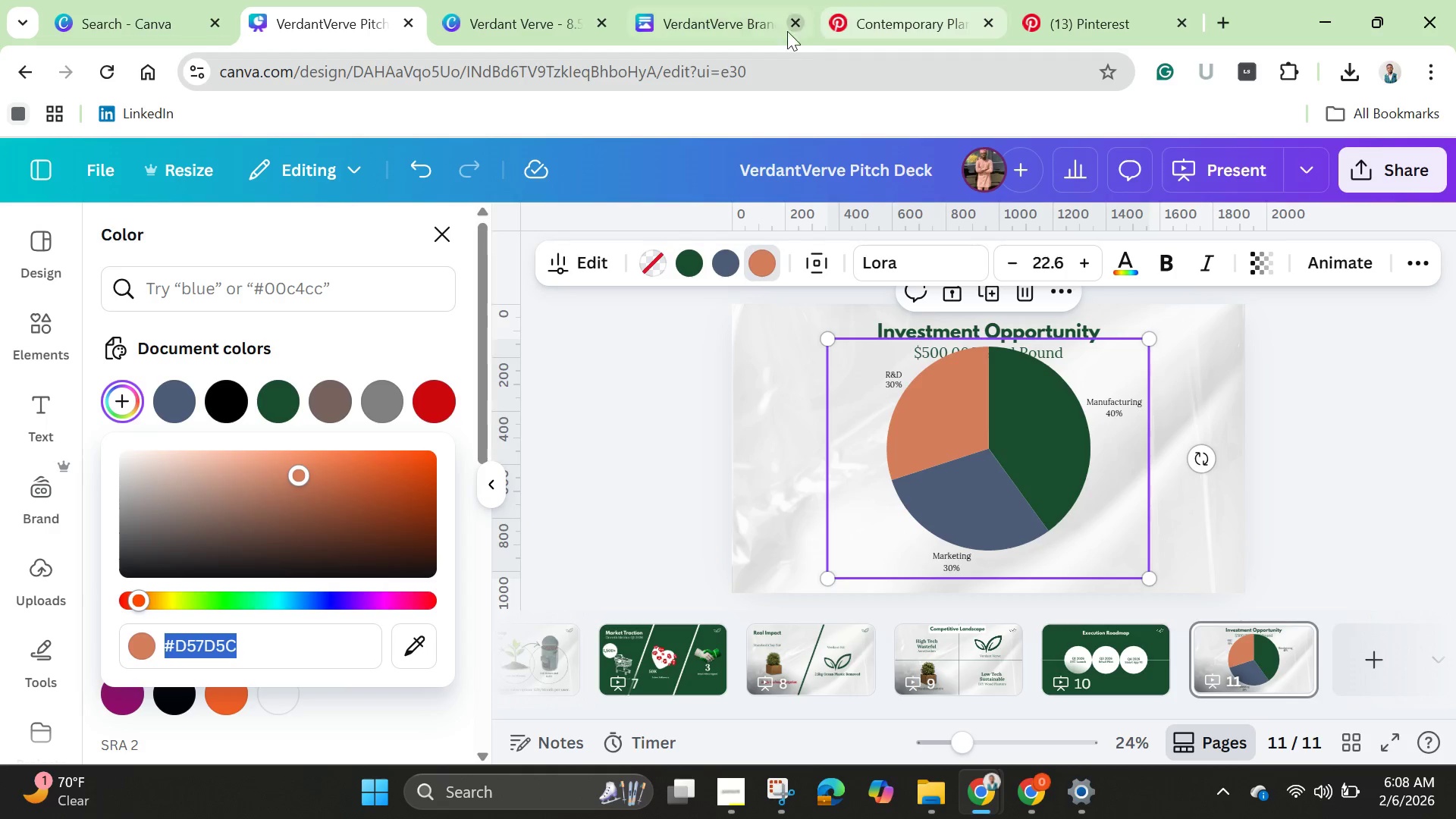 
left_click([732, 23])
 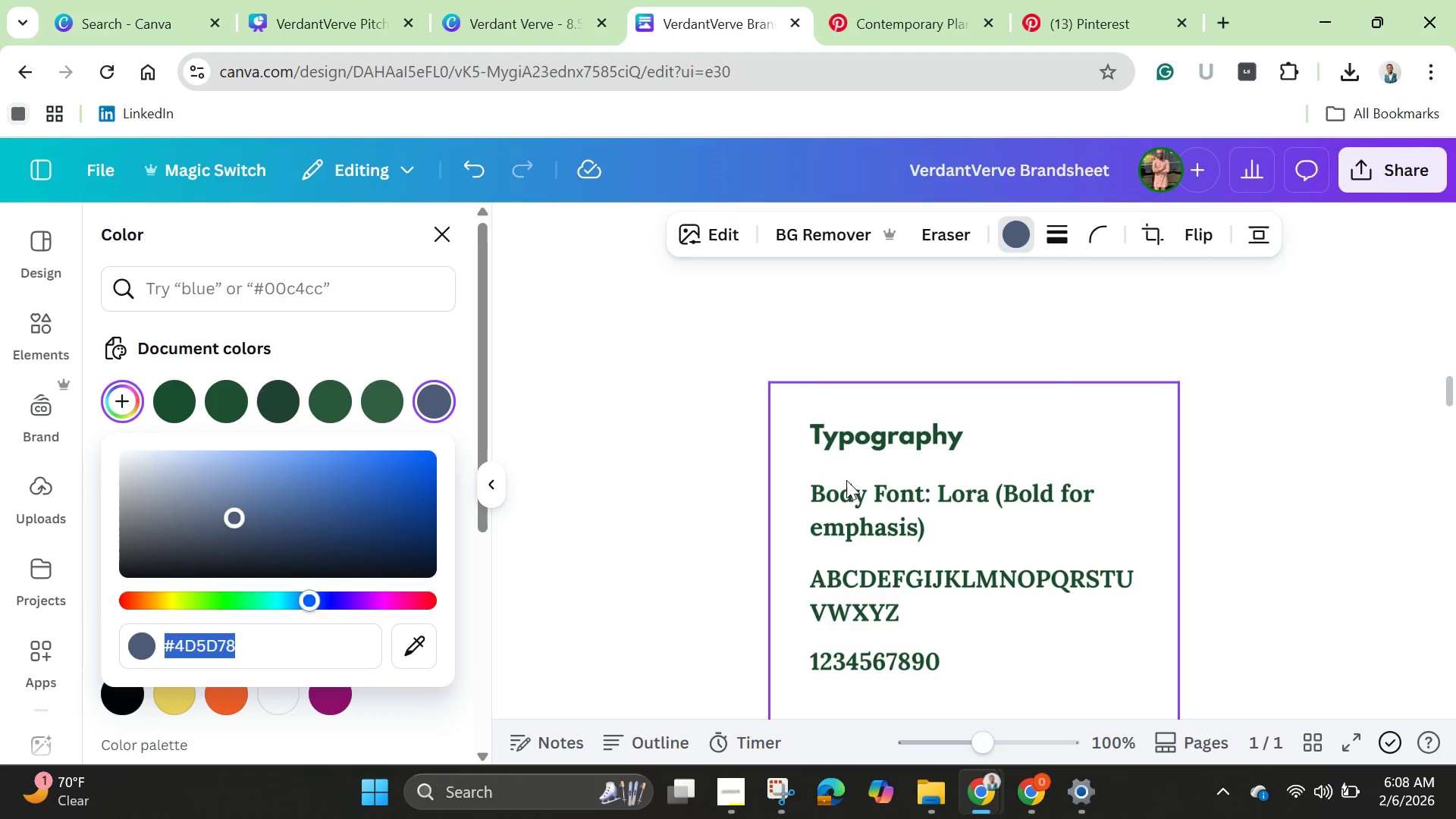 
scroll: coordinate [846, 484], scroll_direction: up, amount: 2.0
 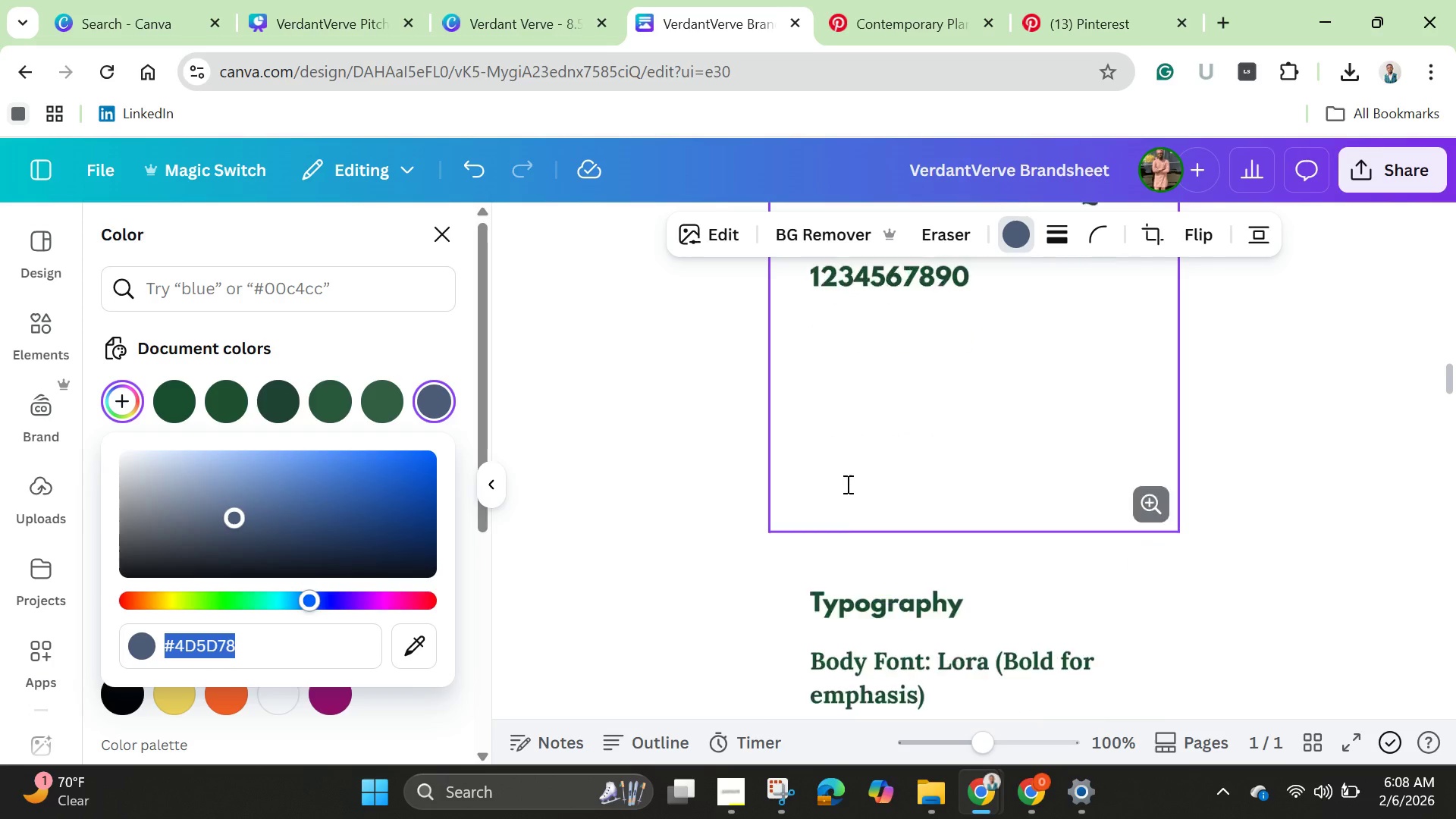 
scroll: coordinate [846, 484], scroll_direction: down, amount: 14.0
 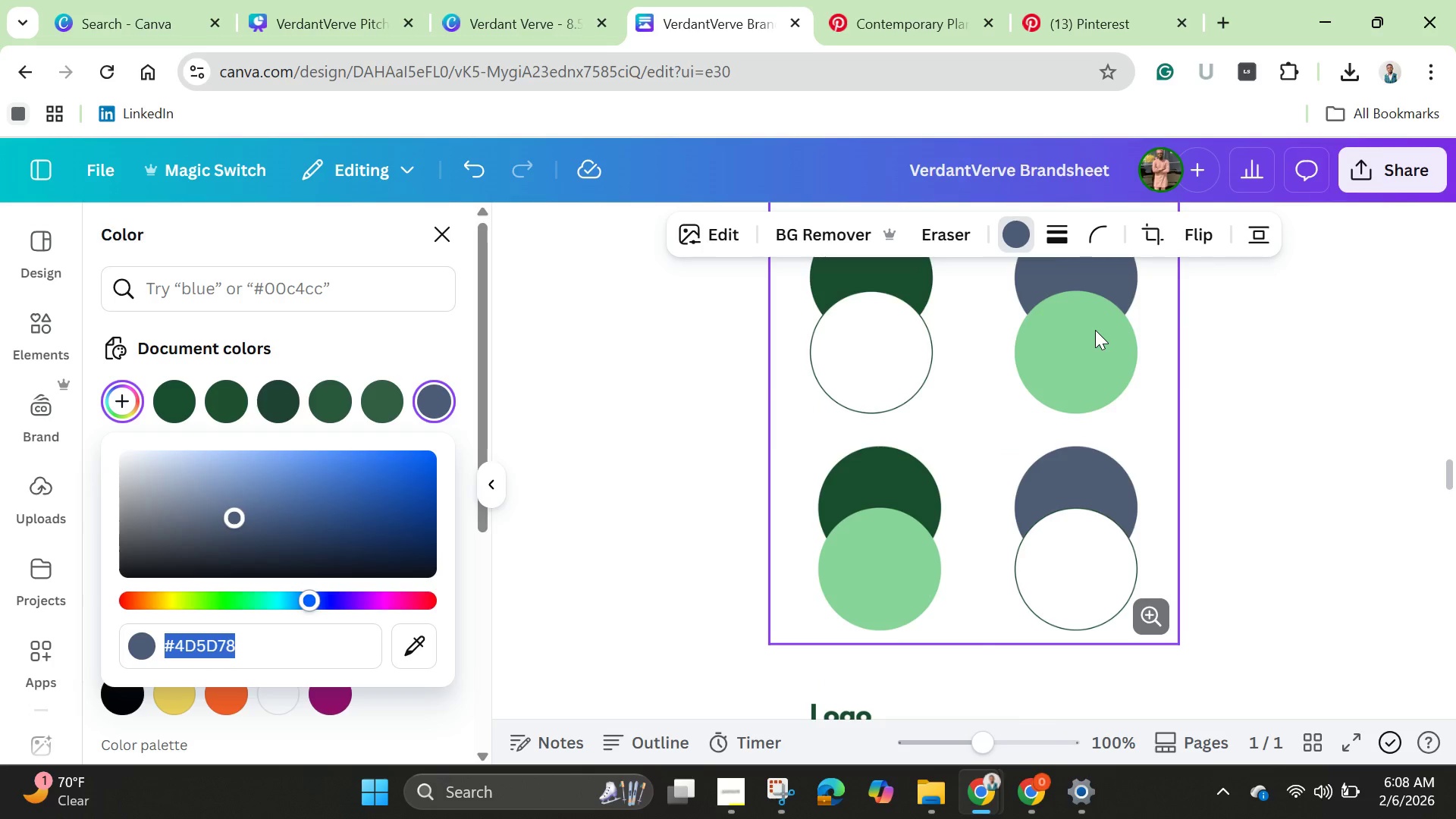 
left_click([1095, 330])
 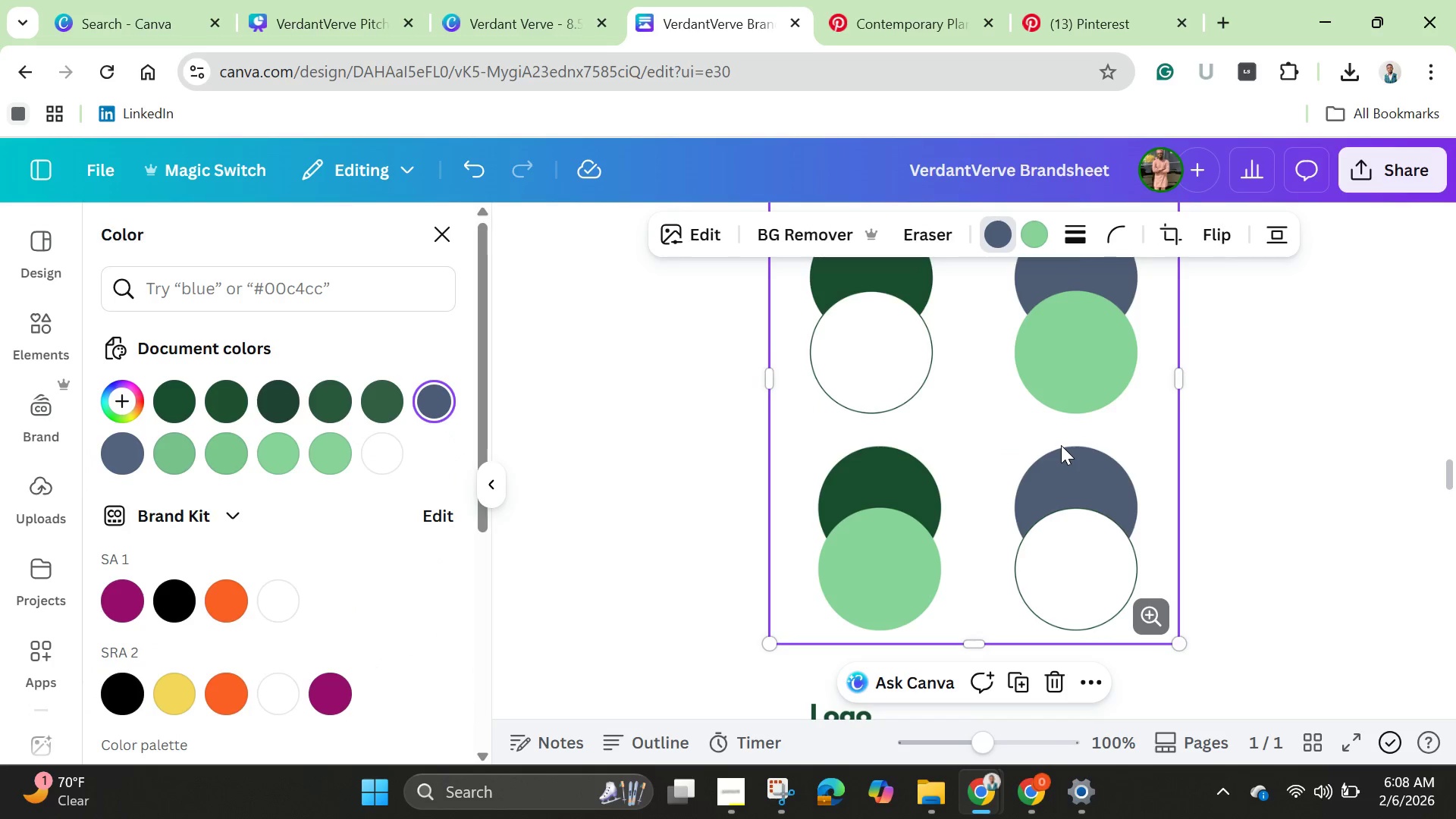 
wait(5.25)
 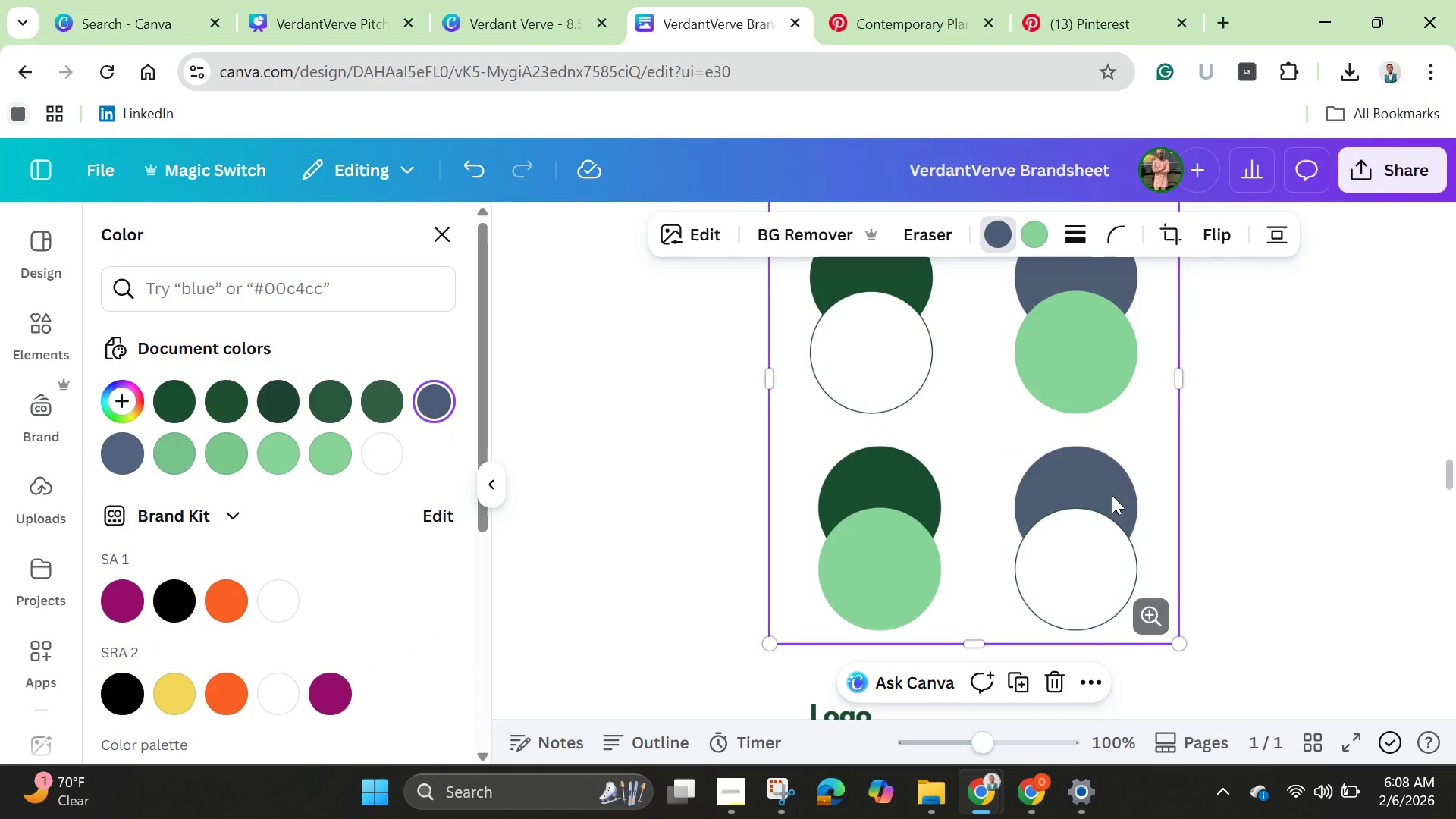 
mouse_move([449, 392])
 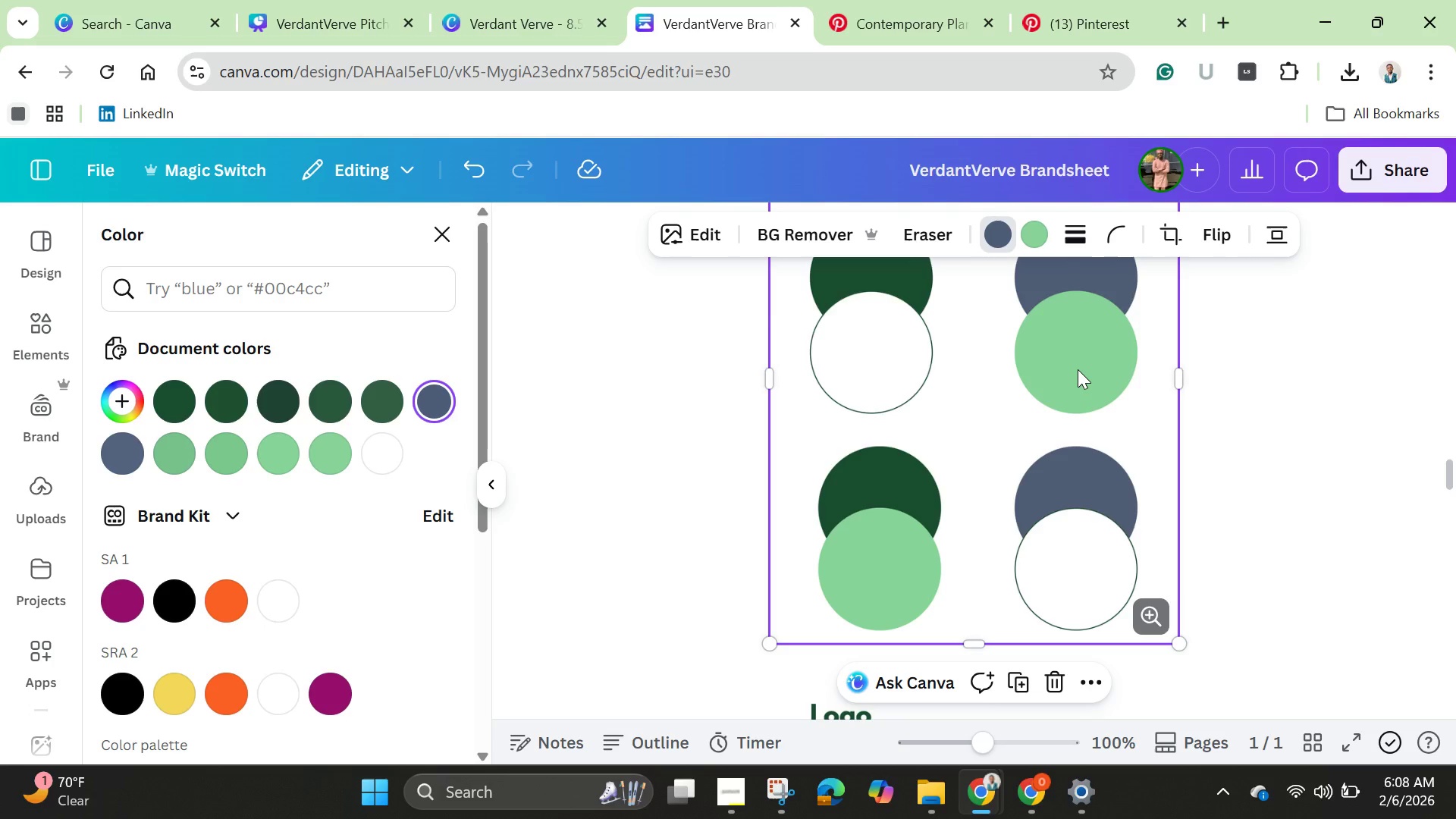 
left_click([1078, 369])
 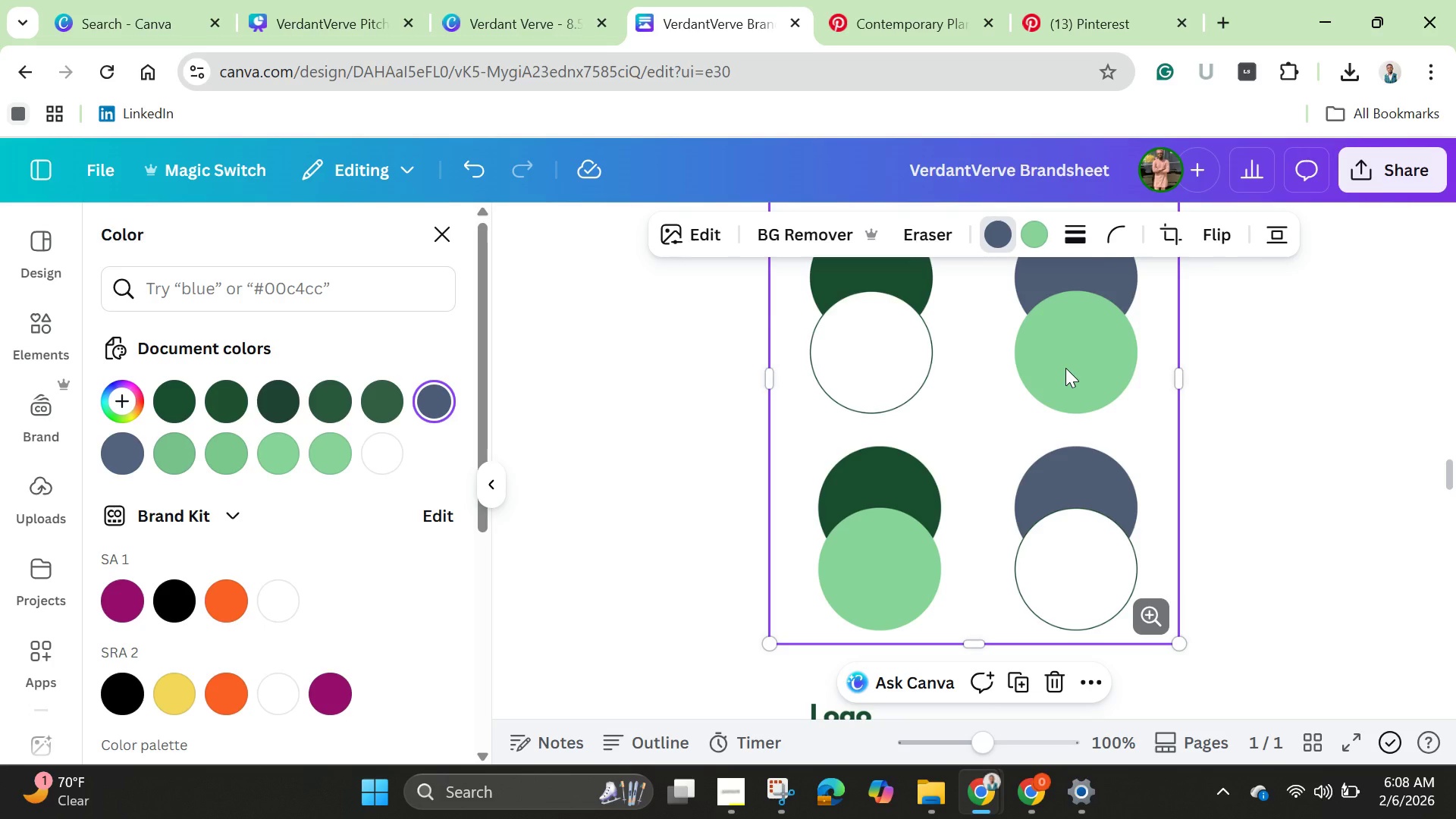 
left_click([1050, 356])
 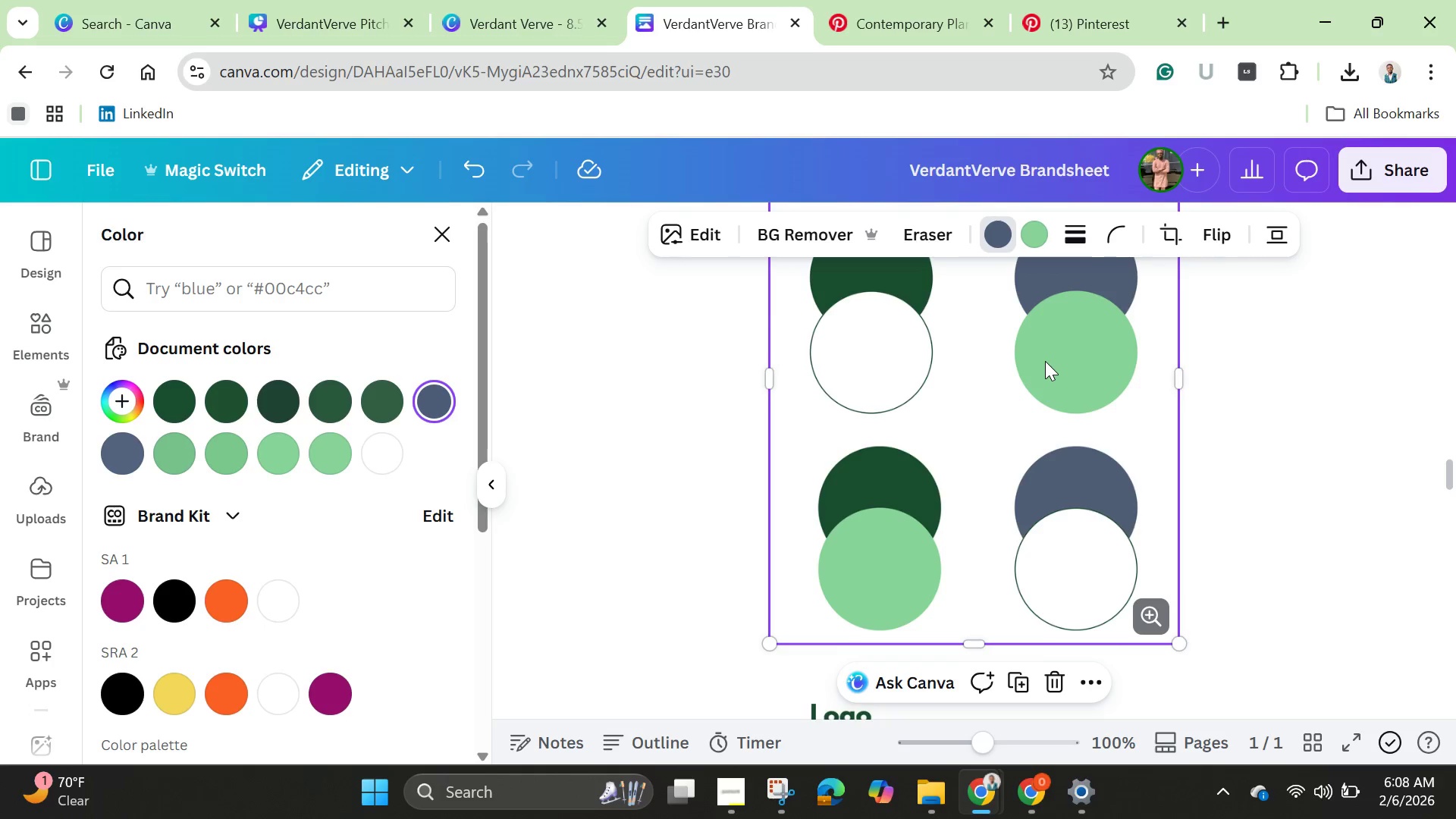 
scroll: coordinate [1045, 361], scroll_direction: up, amount: 5.0
 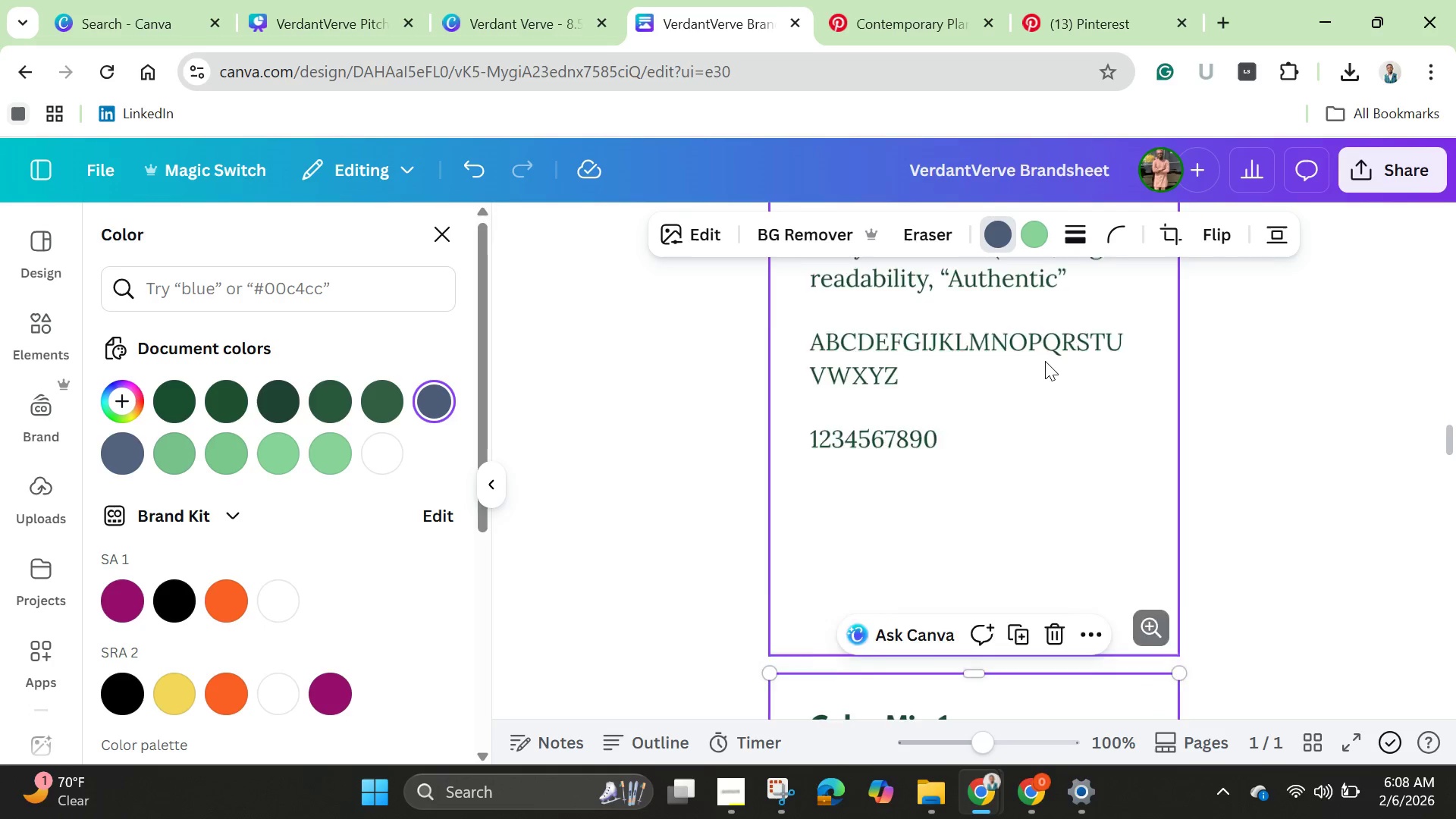 
scroll: coordinate [1045, 362], scroll_direction: down, amount: 2.0
 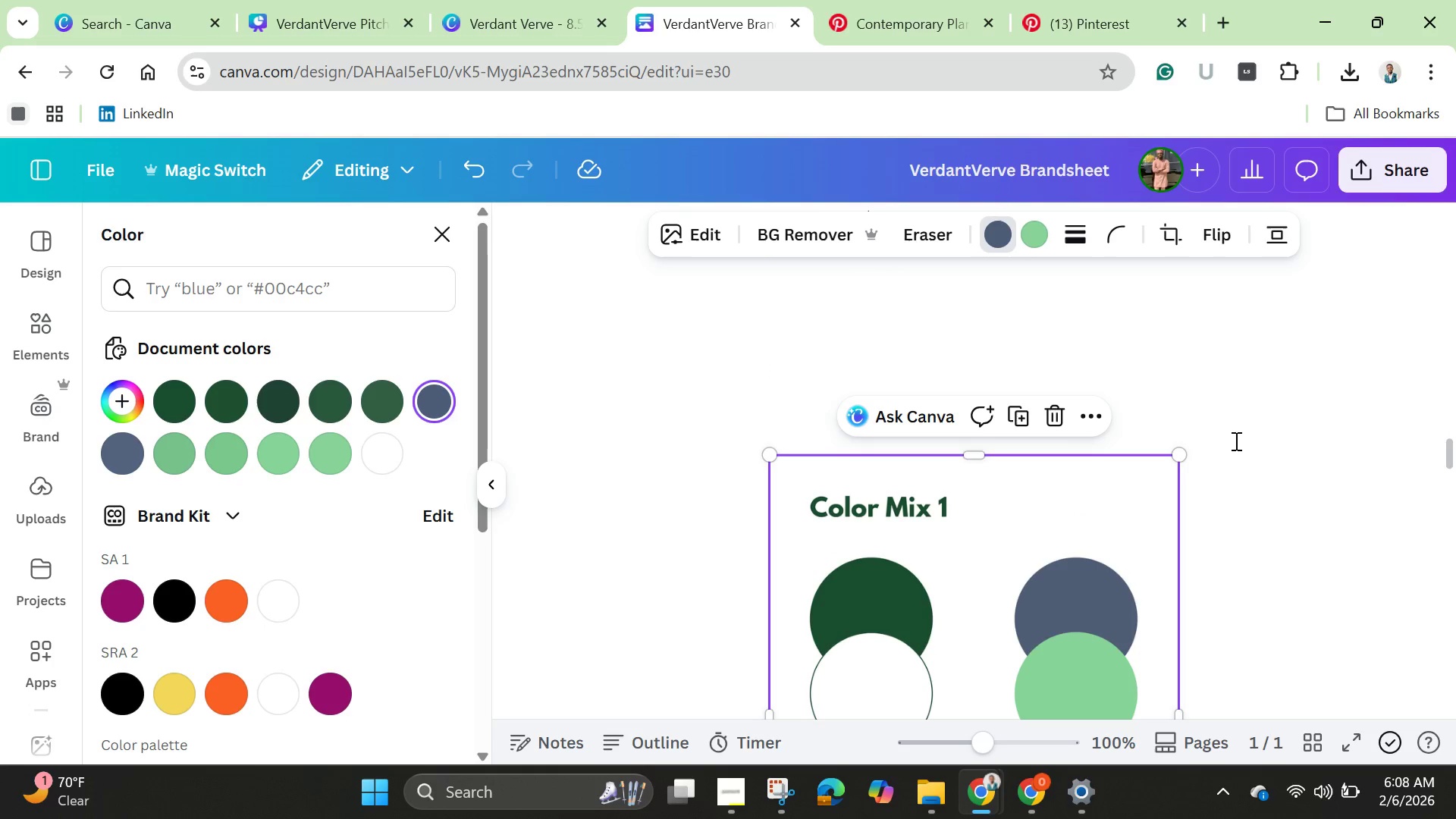 
left_click([1235, 441])
 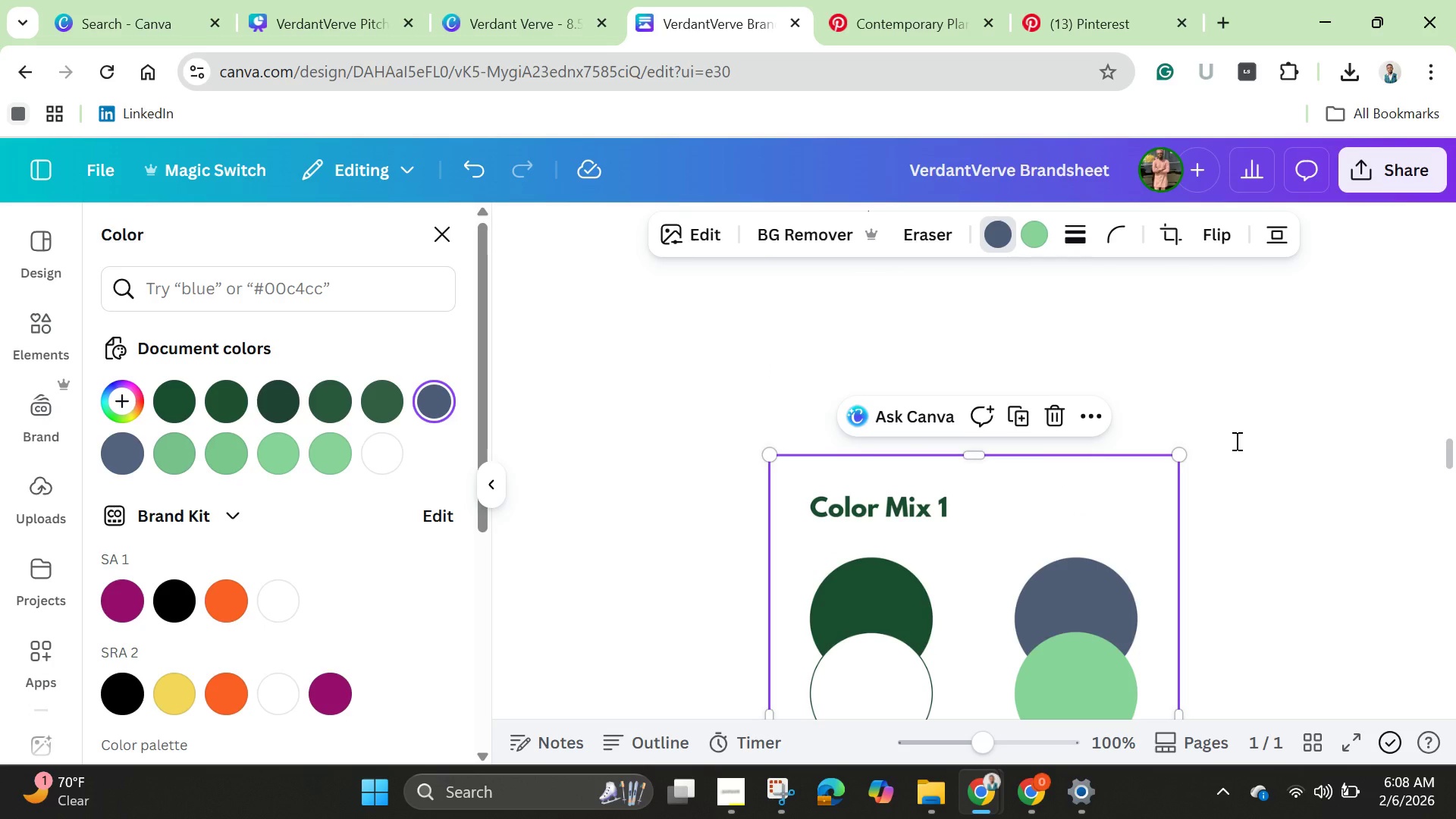 
left_click([1235, 441])
 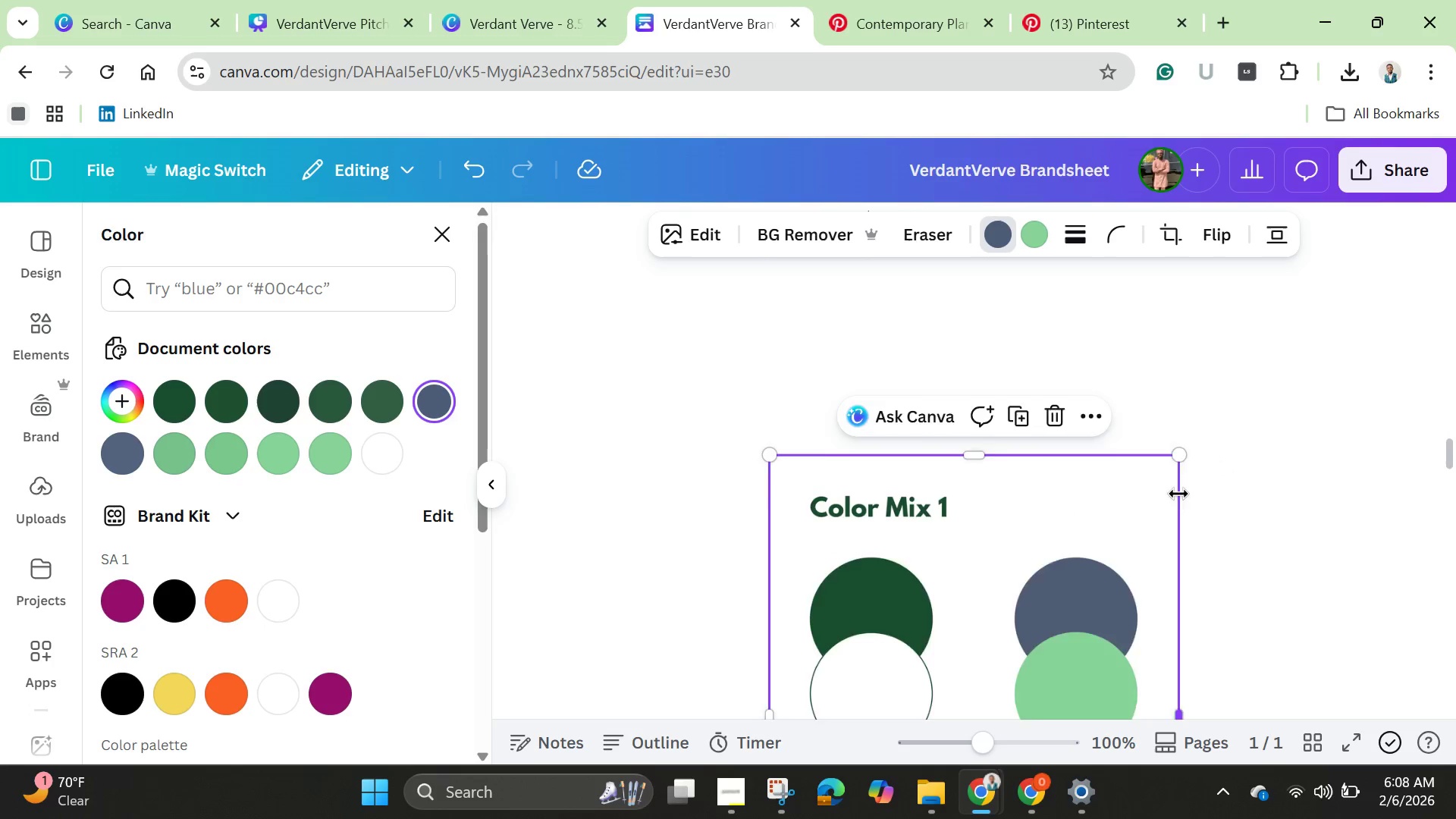 
scroll: coordinate [1178, 494], scroll_direction: up, amount: 5.0
 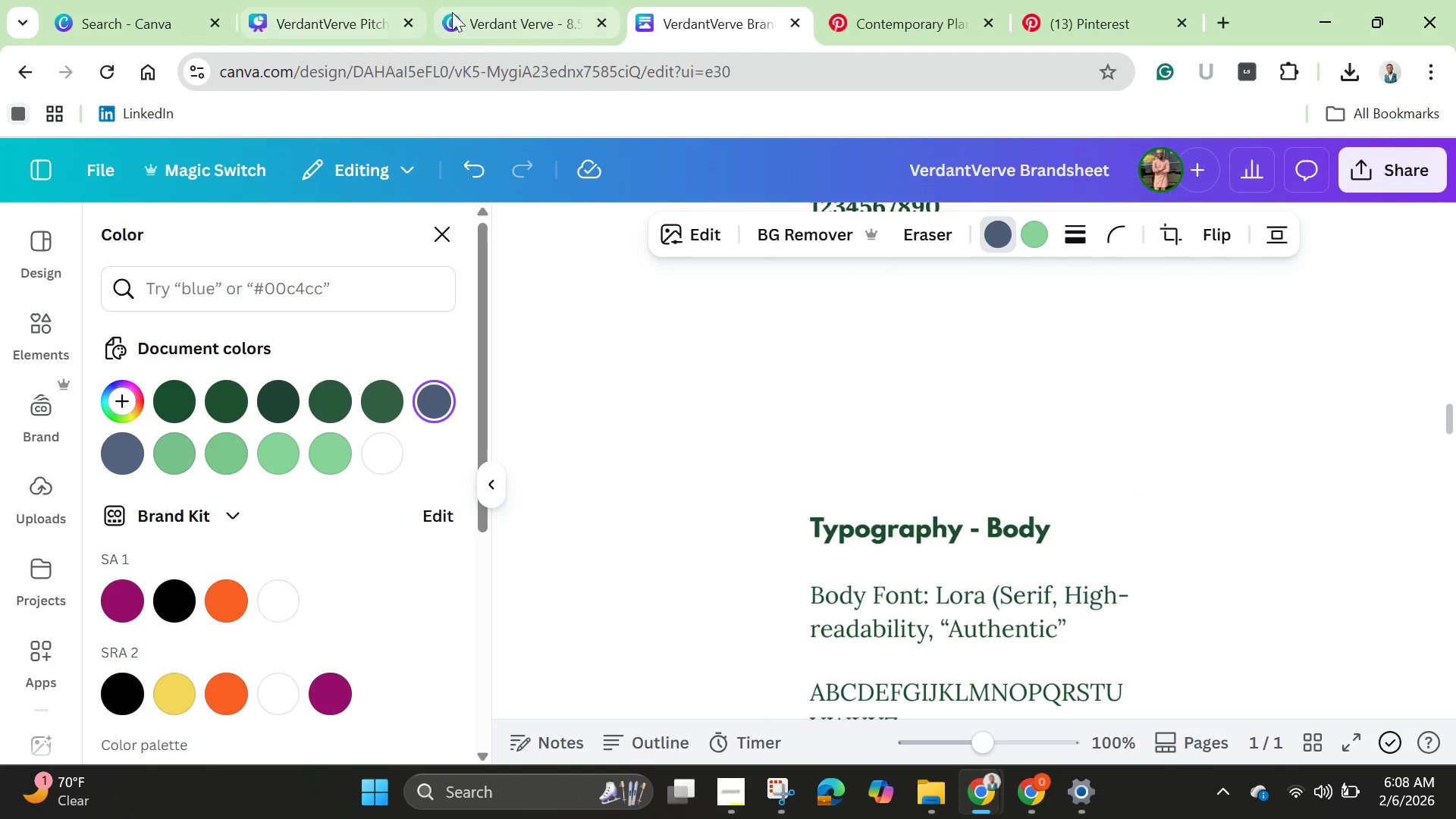 
left_click([481, 19])
 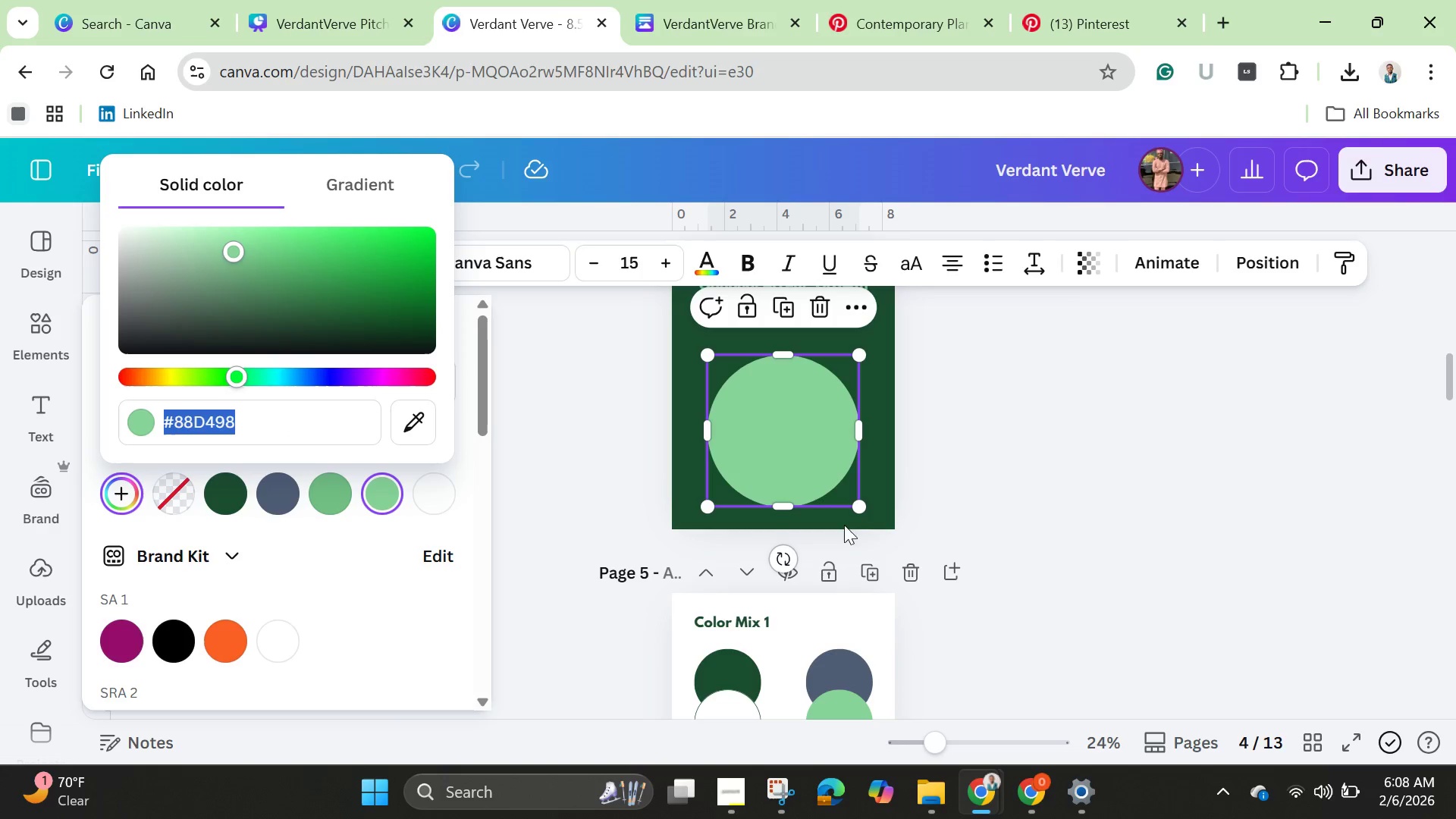 
scroll: coordinate [864, 544], scroll_direction: down, amount: 1.0
 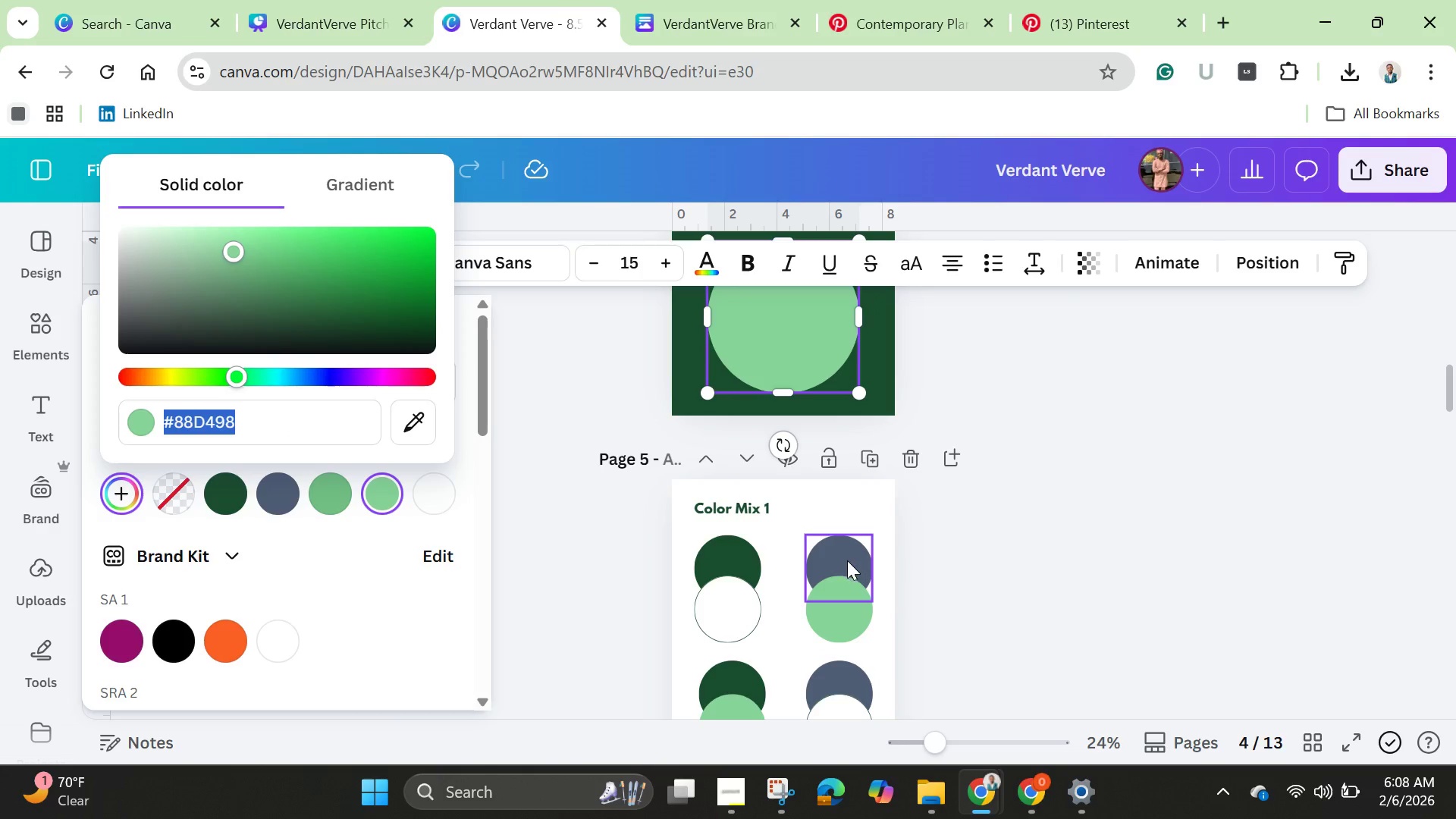 
left_click_drag(start_coordinate=[852, 560], to_coordinate=[847, 560])
 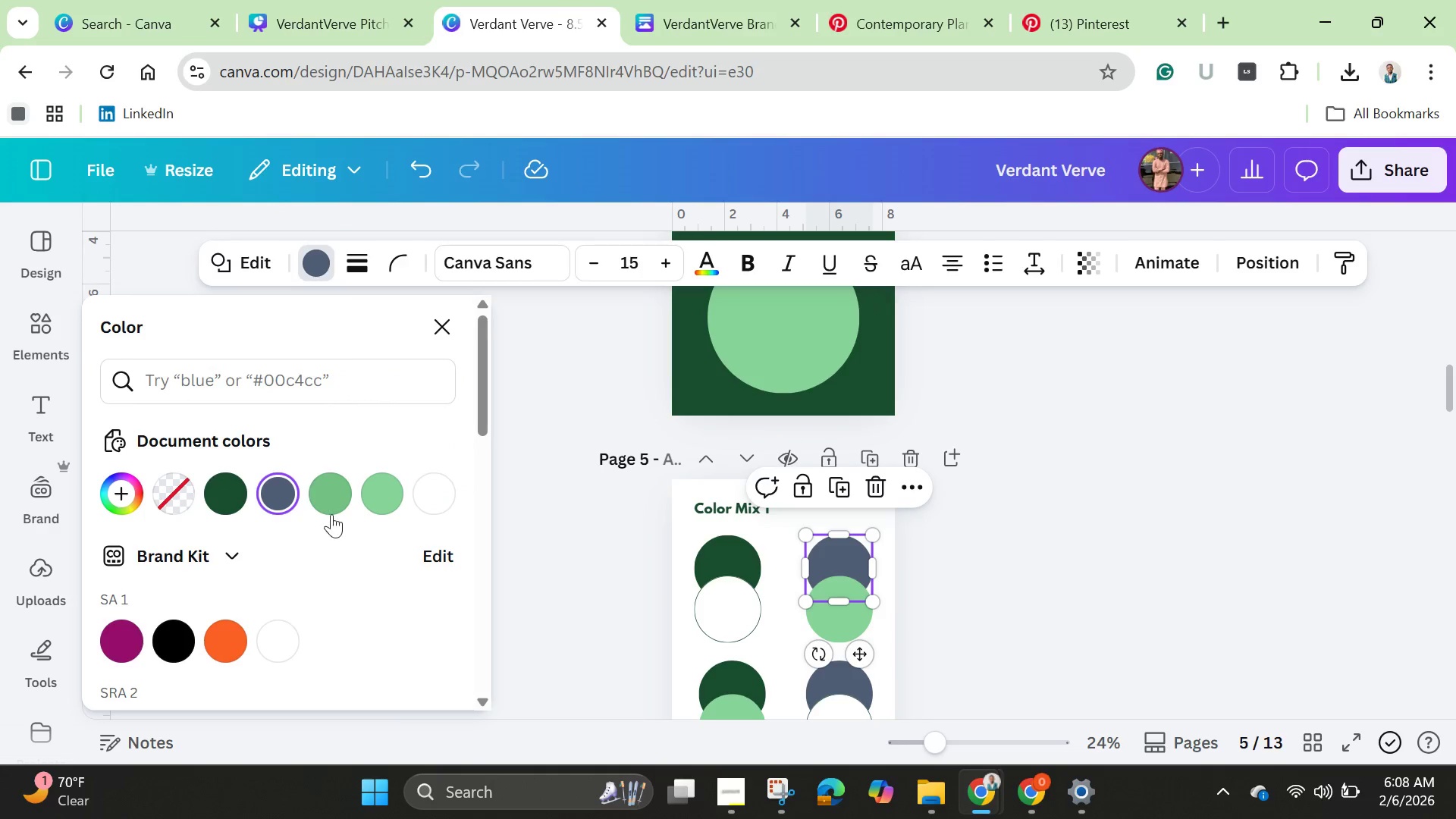 
mouse_move([315, 495])
 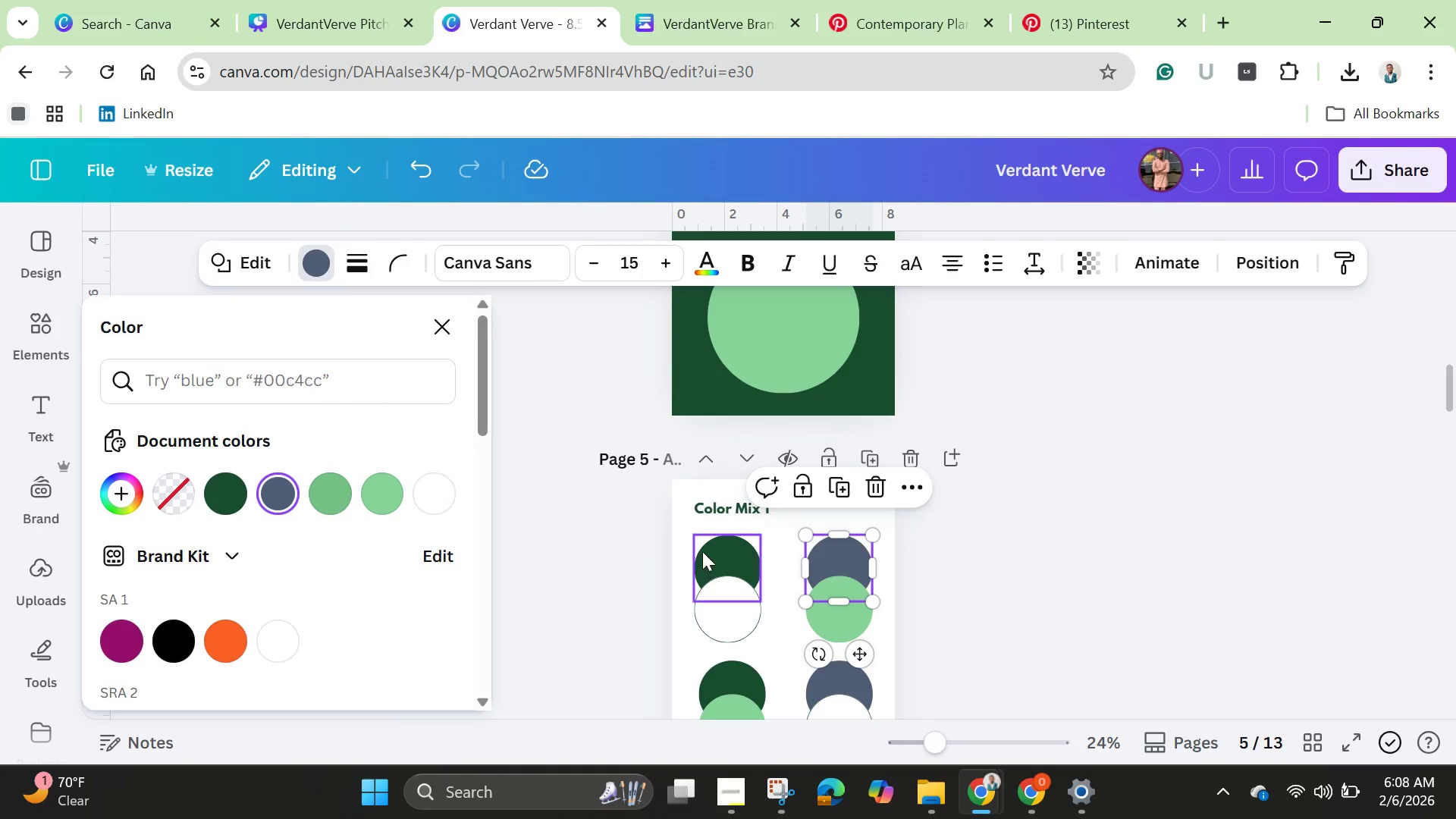 
scroll: coordinate [702, 551], scroll_direction: down, amount: 1.0
 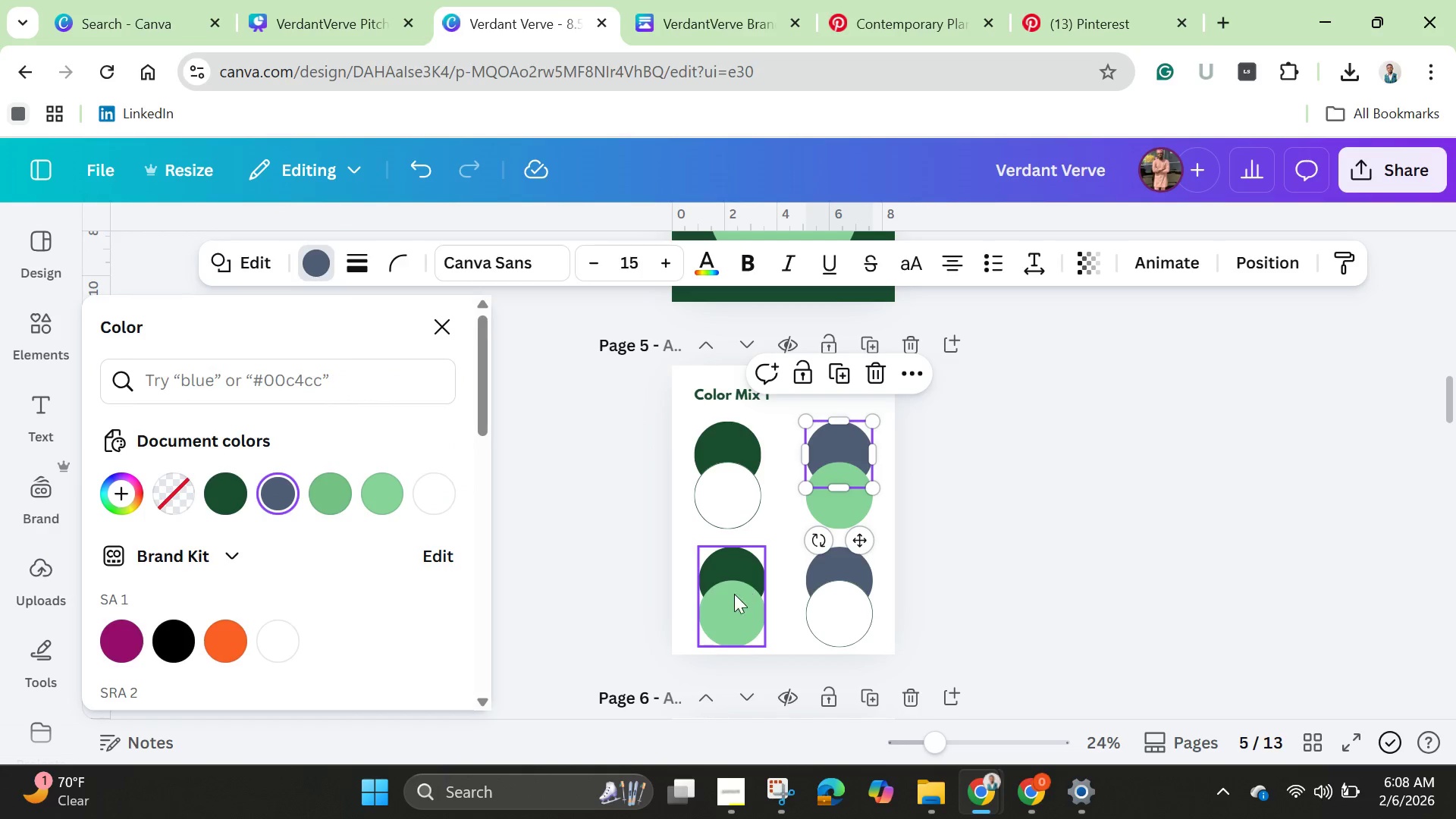 
mouse_move([716, 610])
 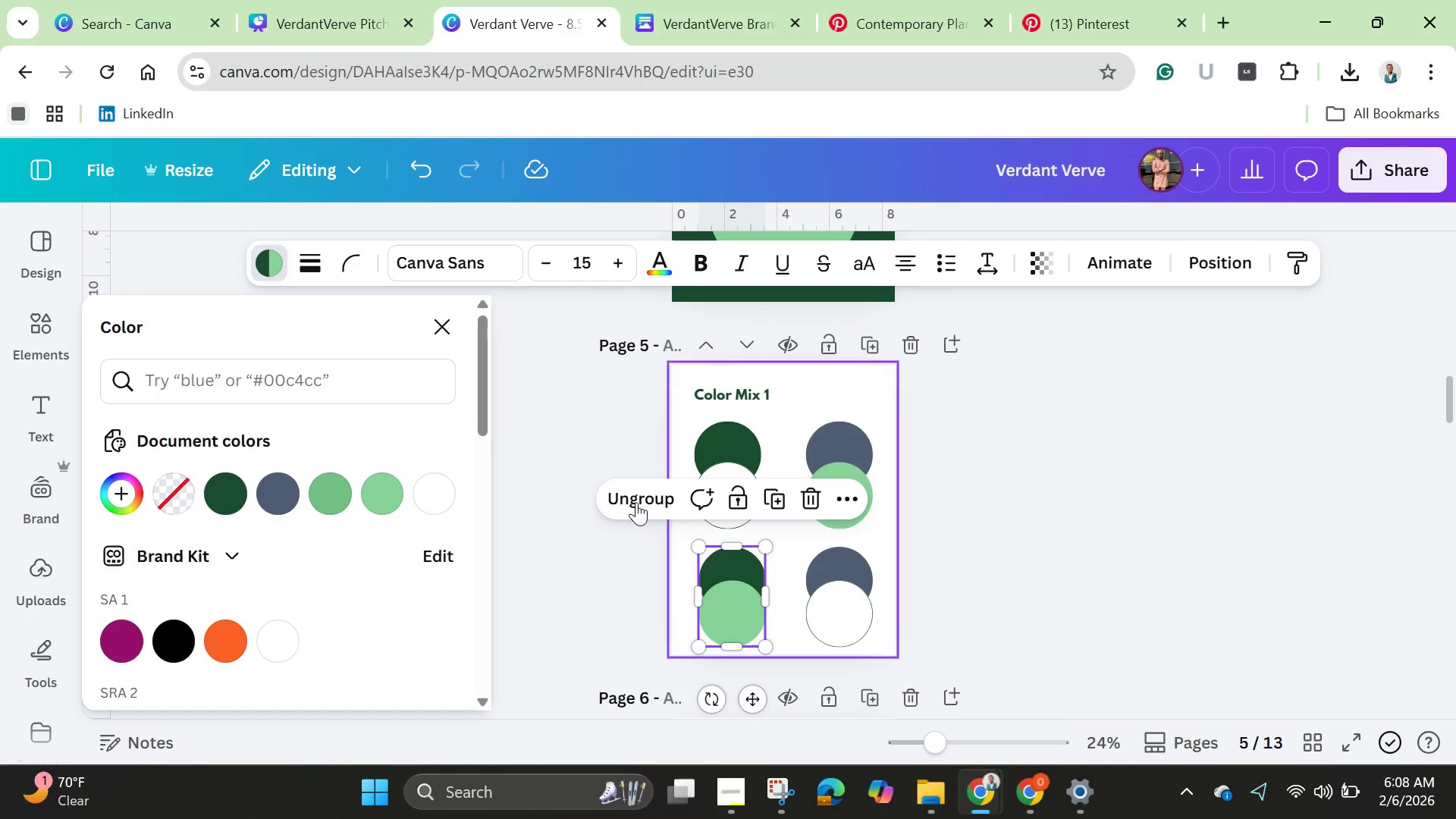 
left_click([633, 500])
 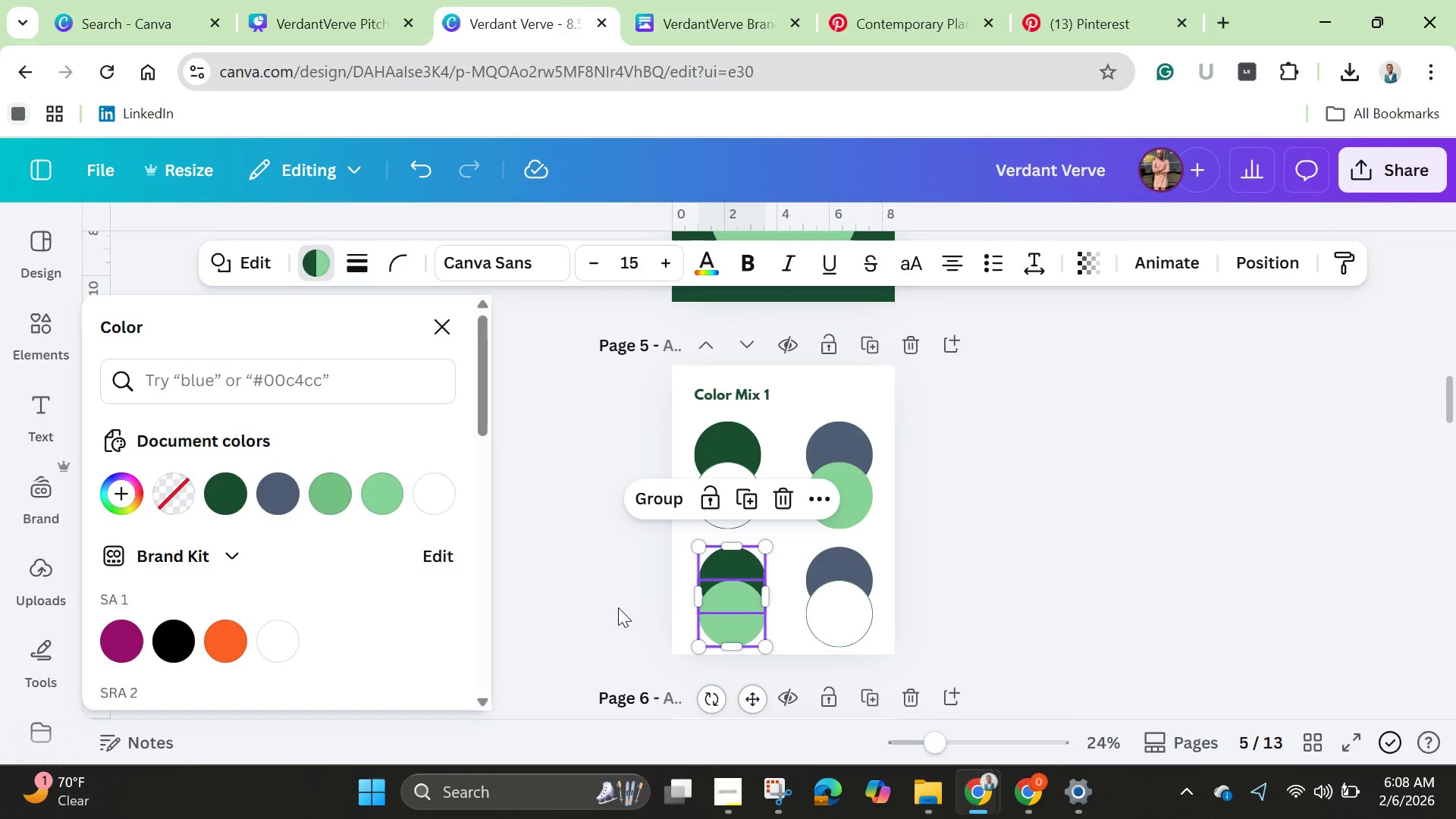 
left_click([604, 601])
 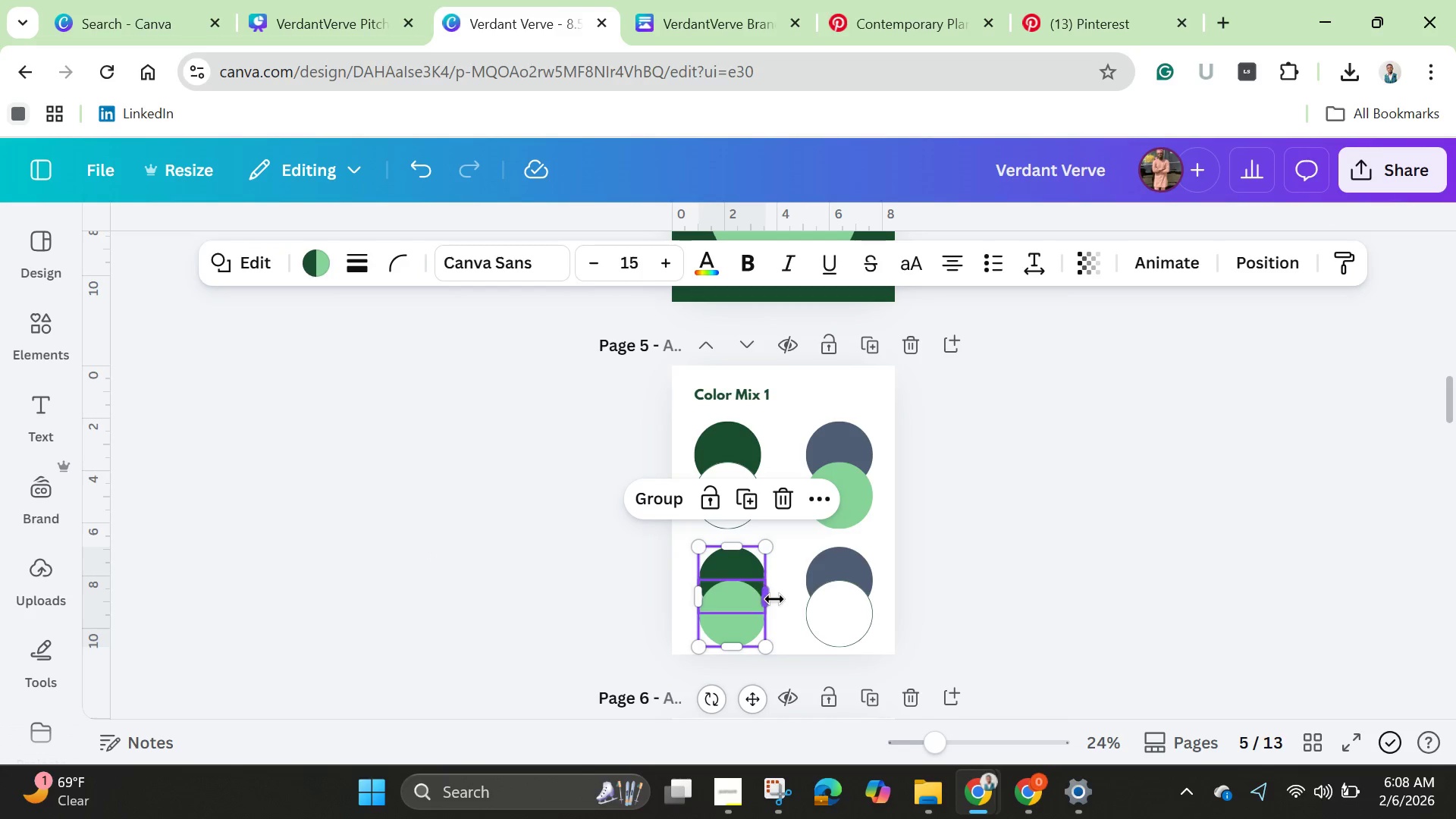 
left_click([781, 593])
 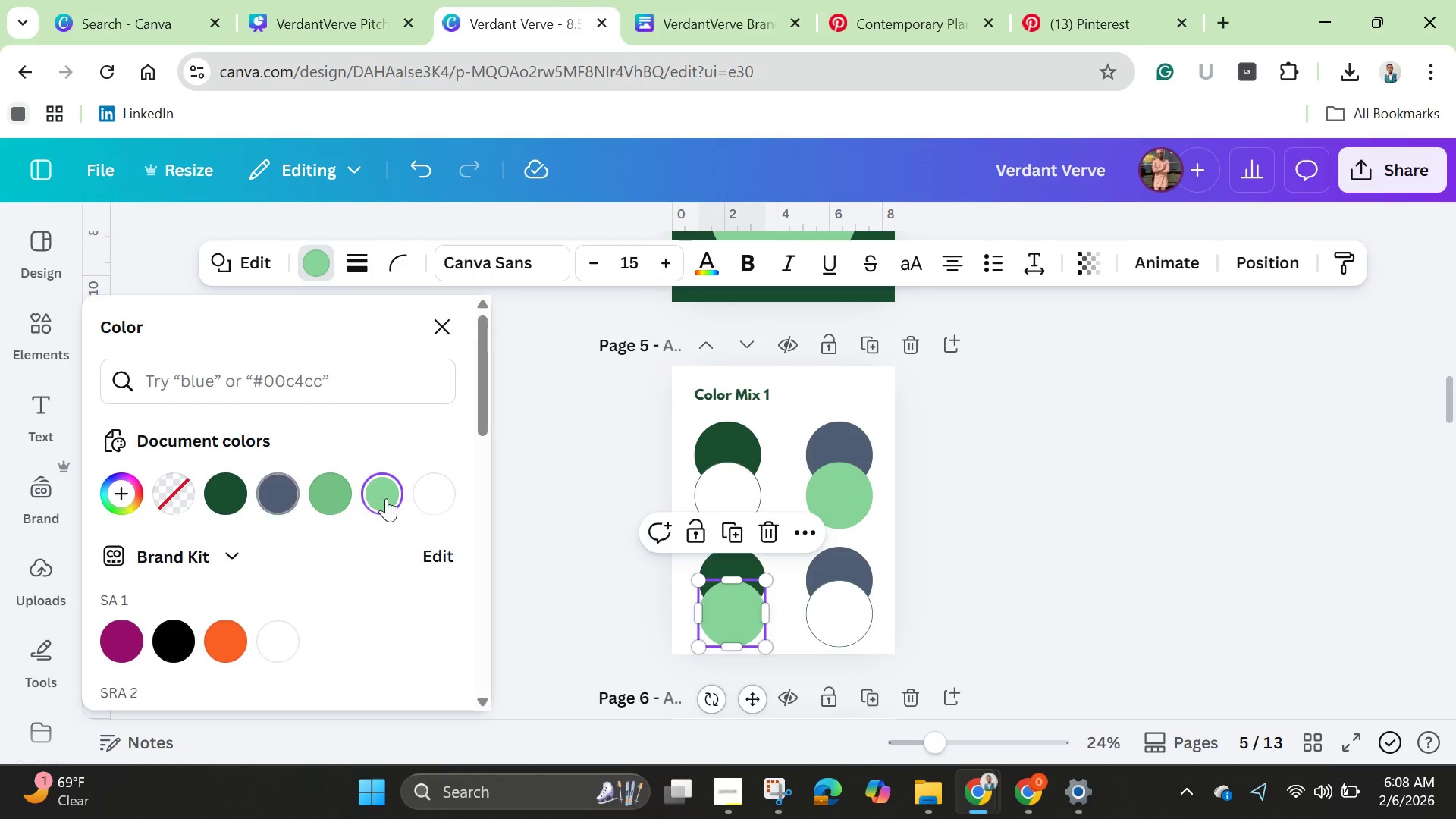 
left_click([388, 497])
 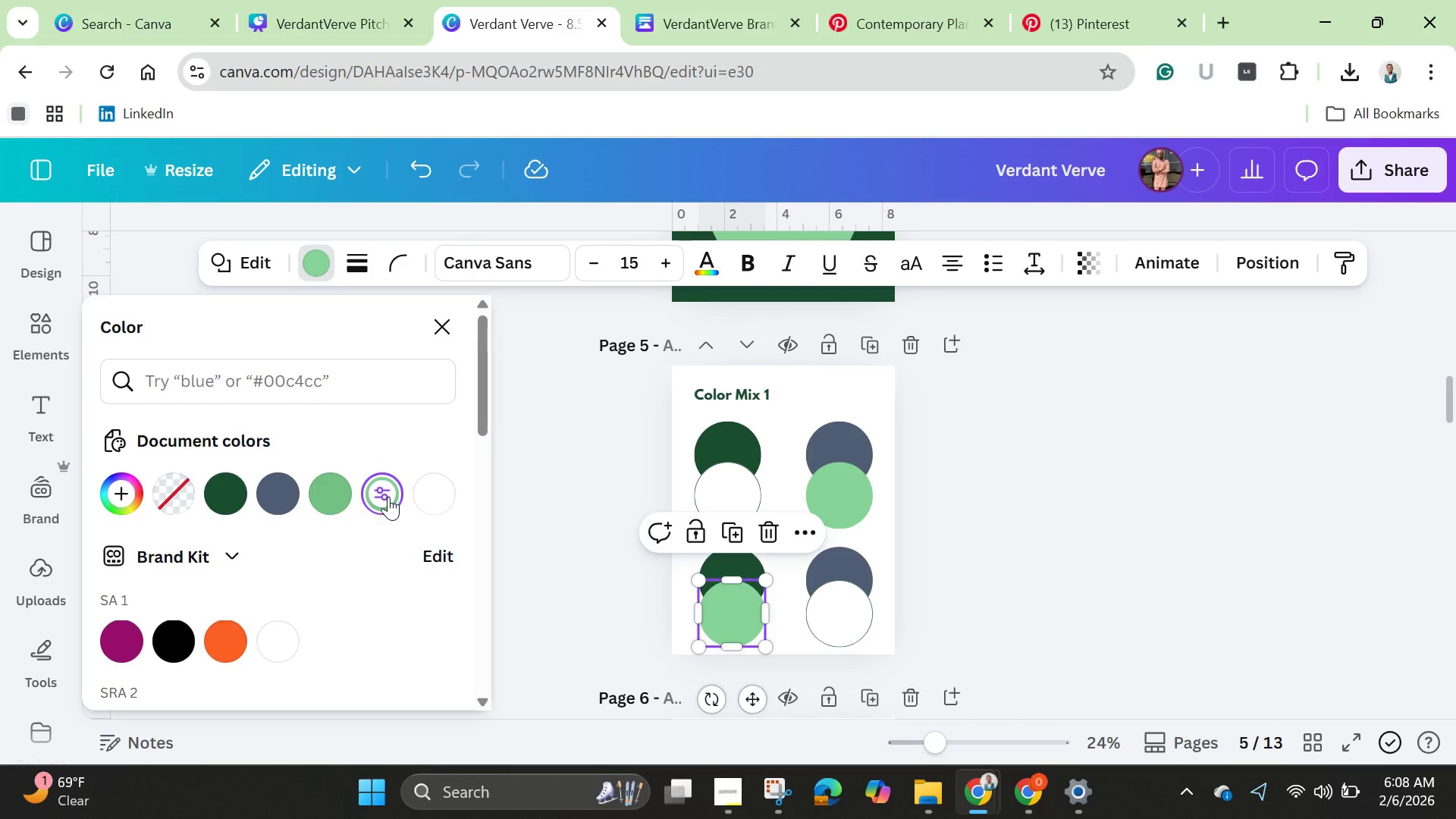 
left_click([388, 497])
 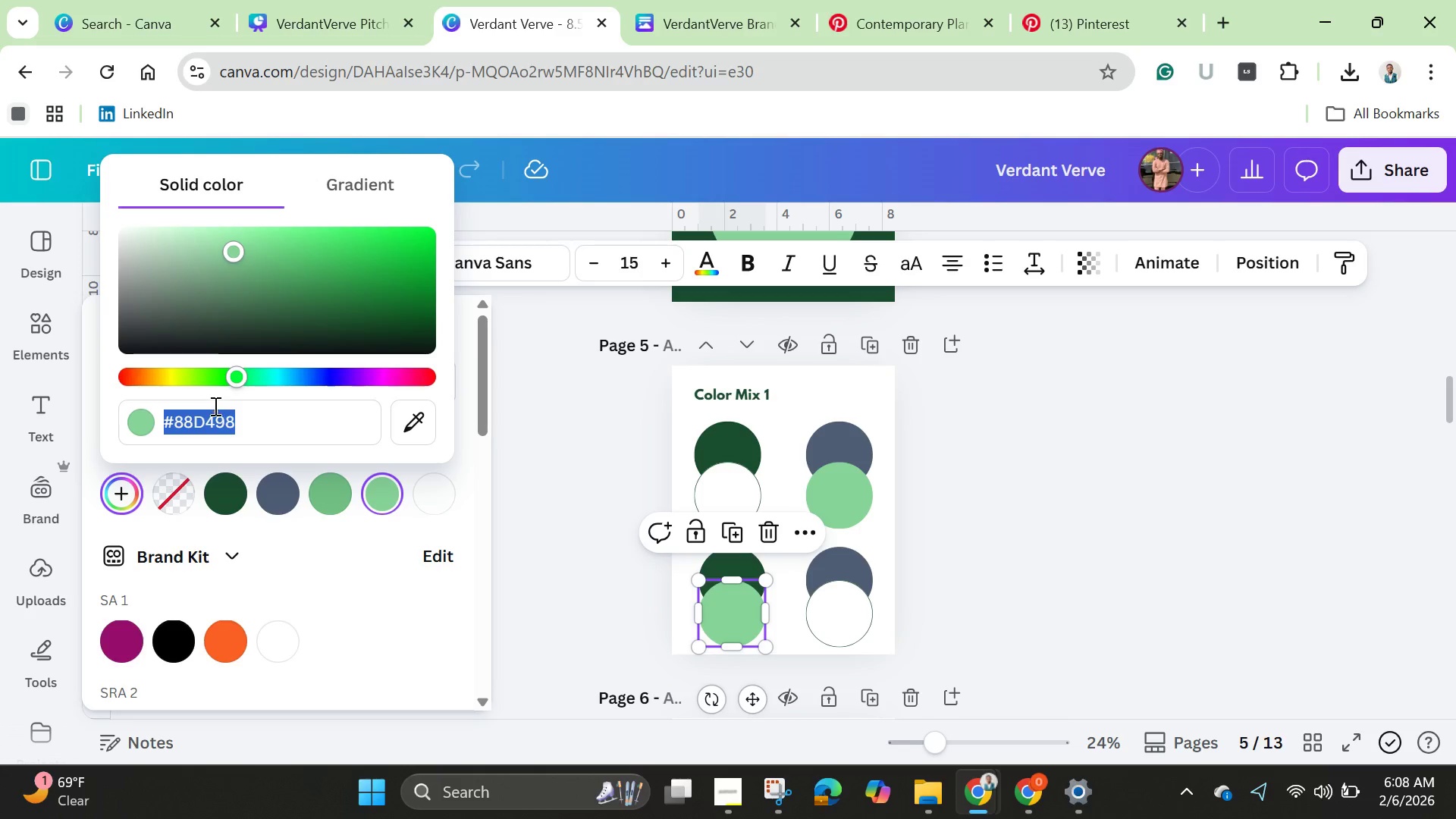 
right_click([213, 407])
 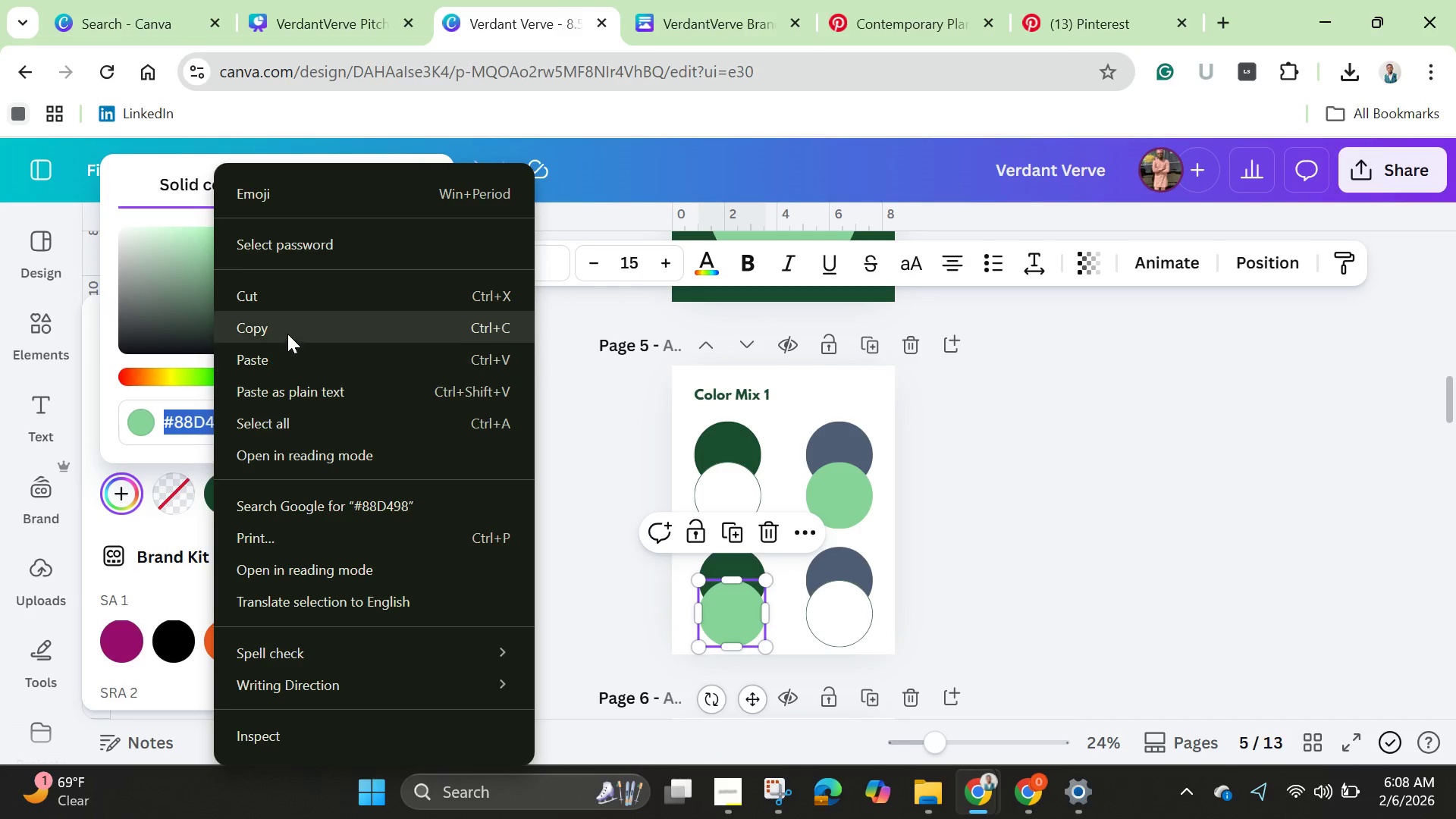 
left_click([287, 332])
 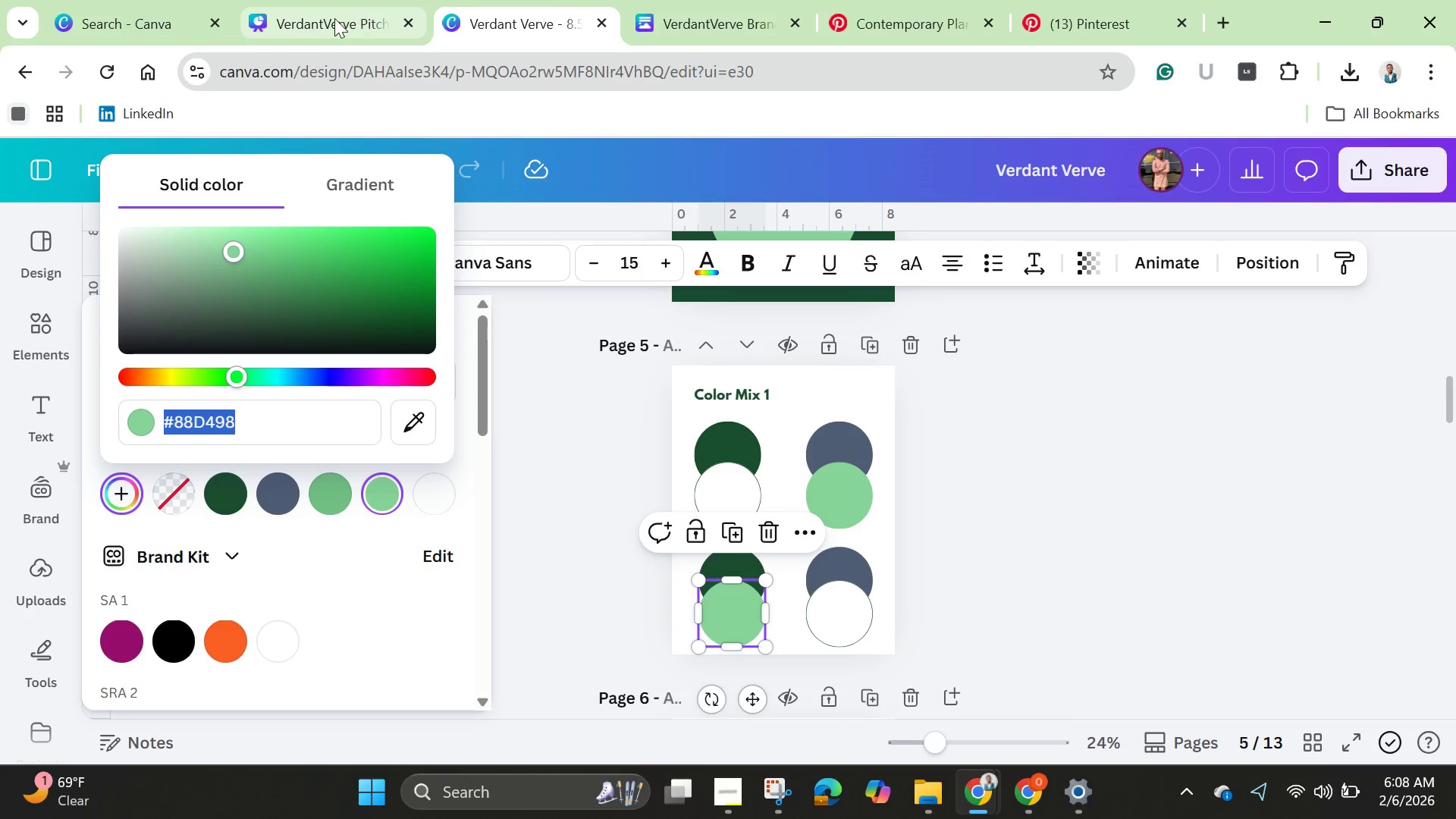 
left_click([334, 18])
 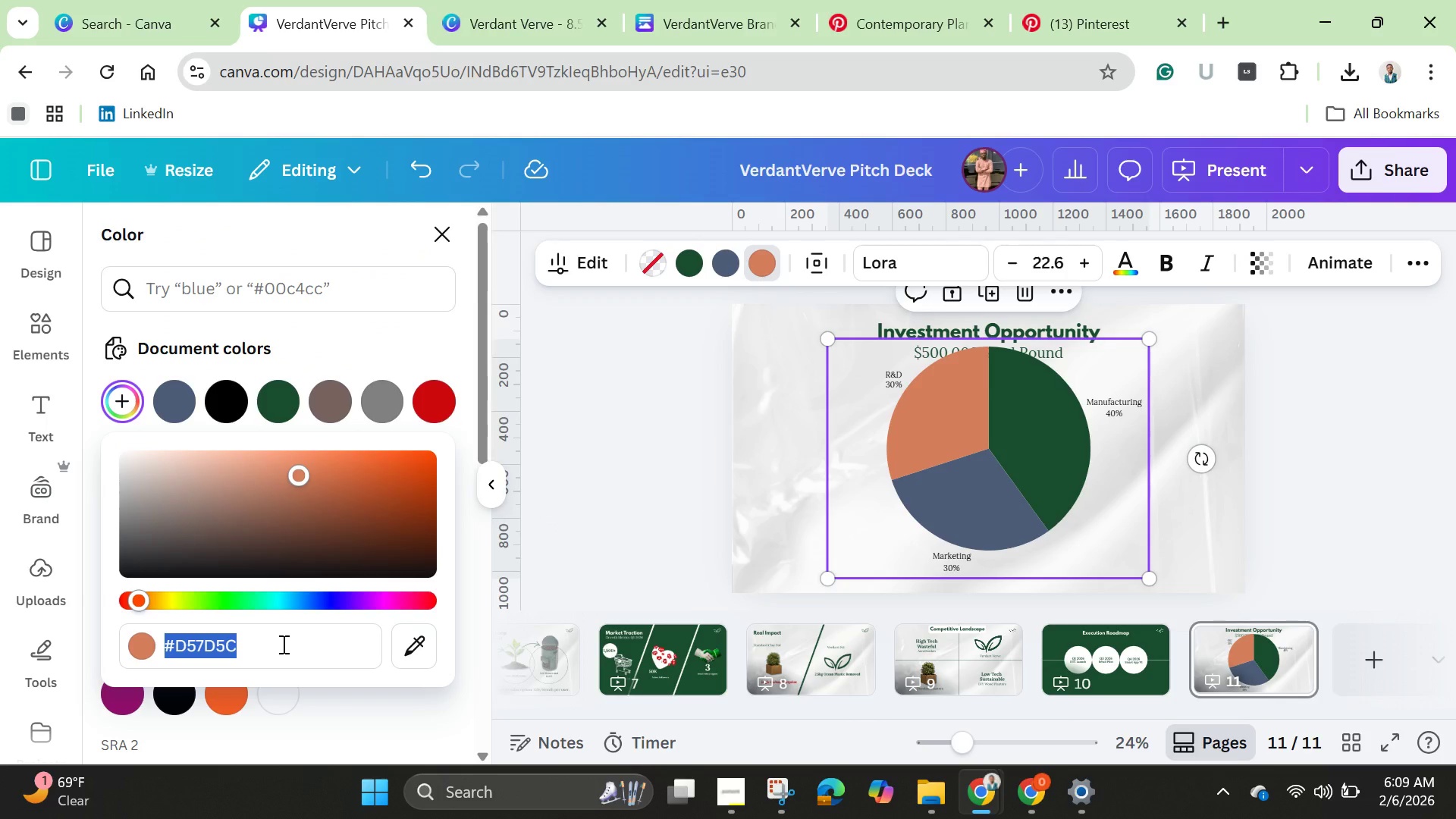 
key(Backspace)
 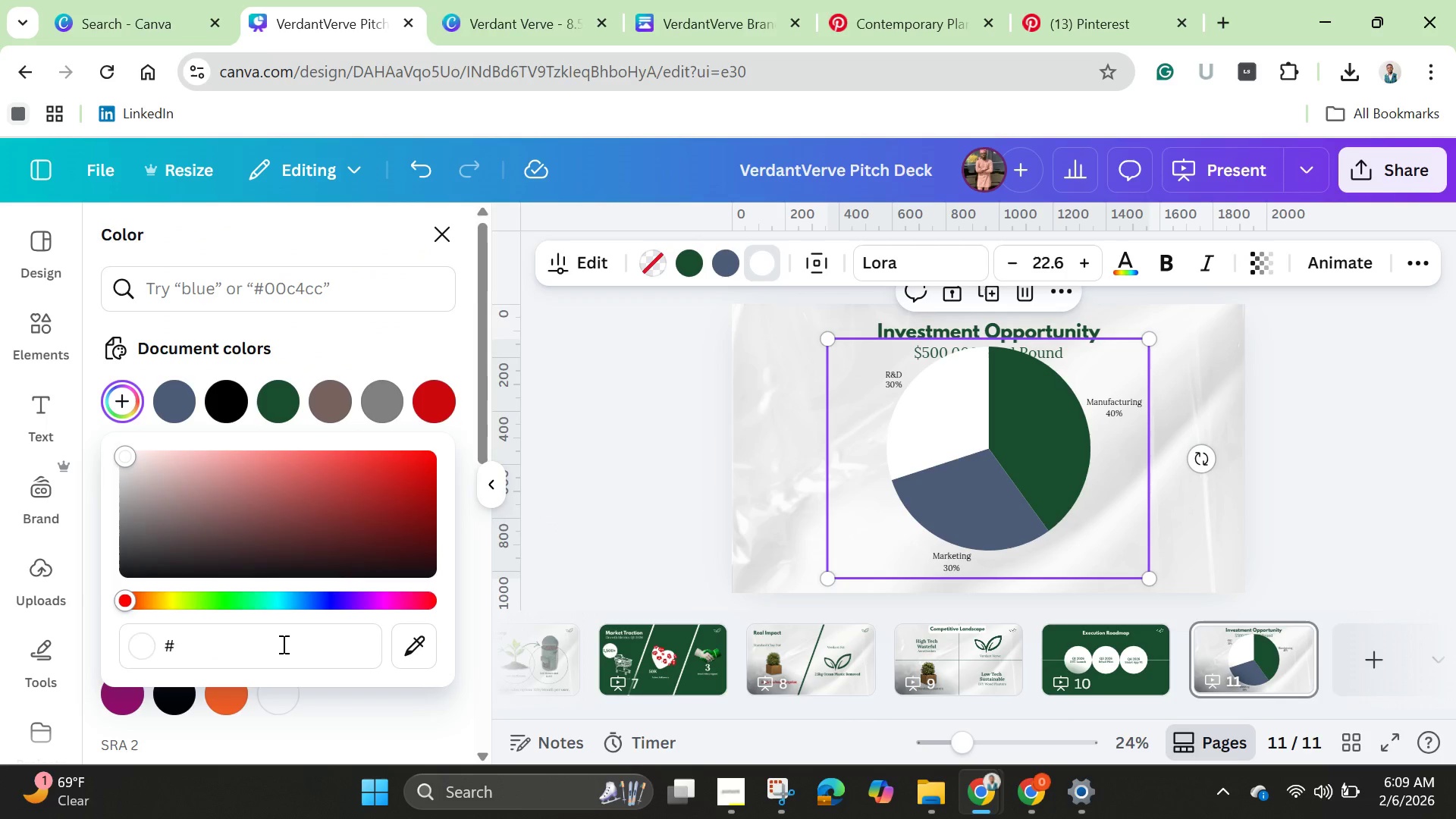 
key(Control+V)
 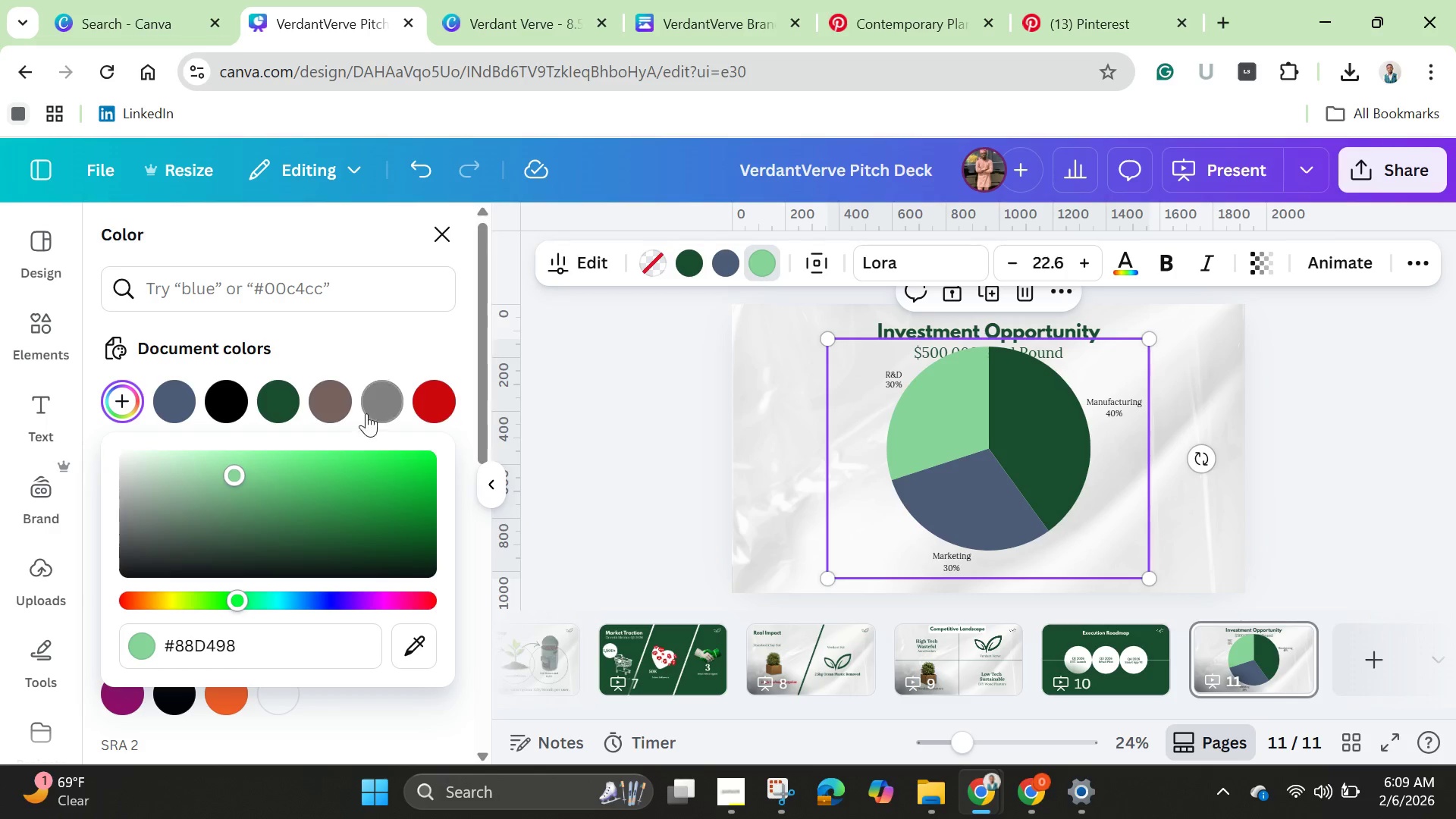 
left_click([173, 399])
 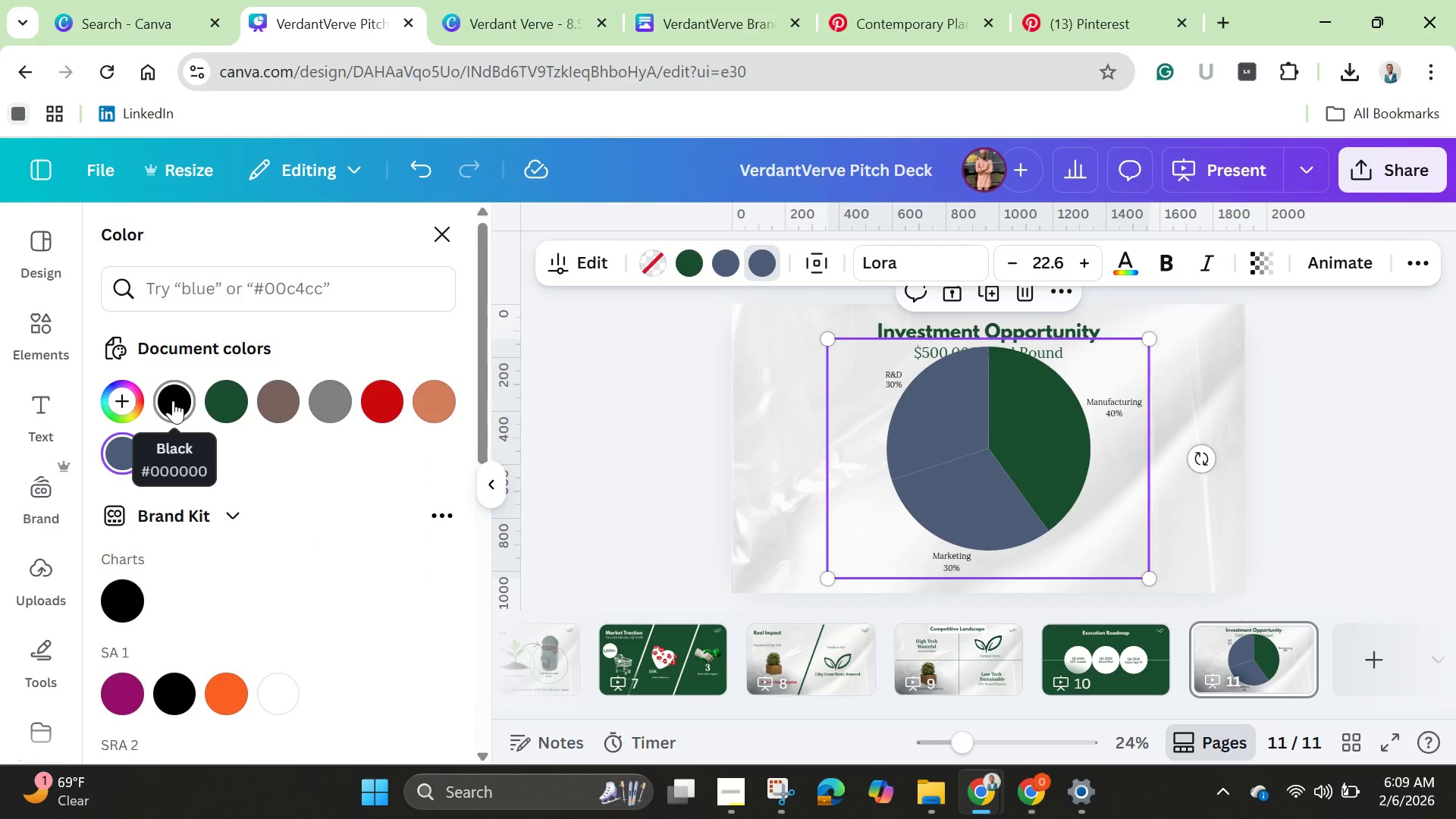 
left_click([173, 400])
 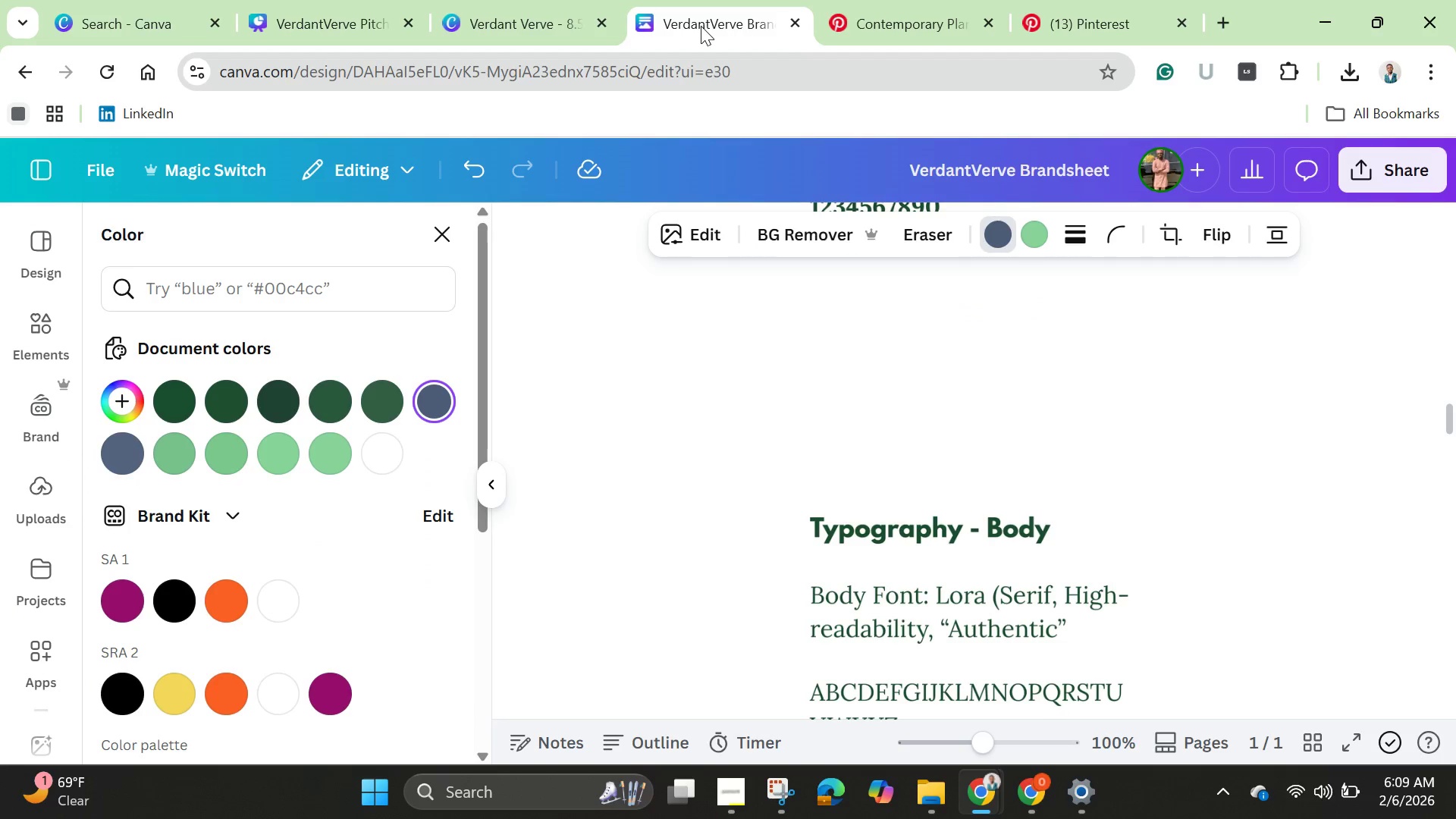 
wait(10.72)
 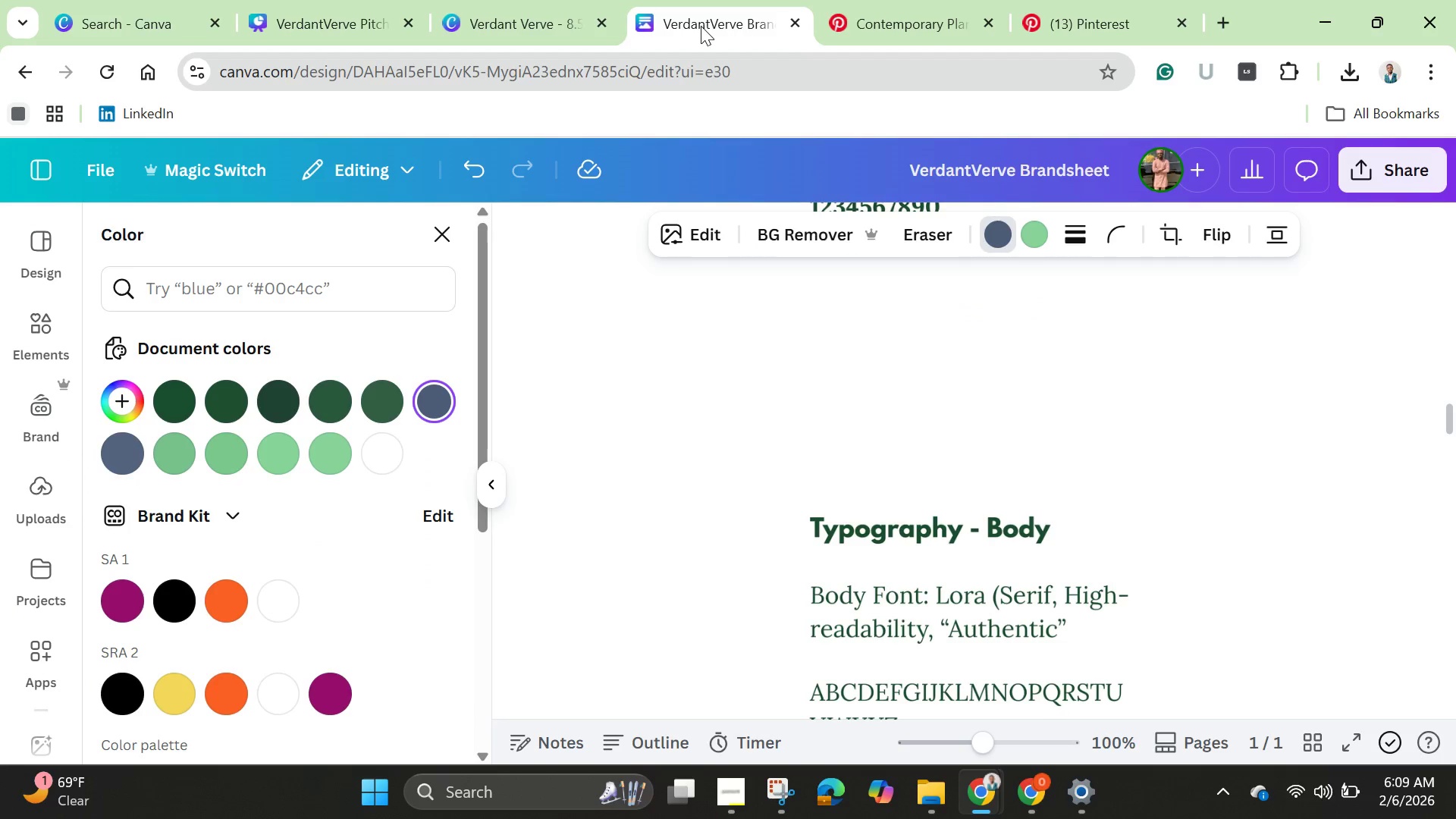 
left_click([490, 19])
 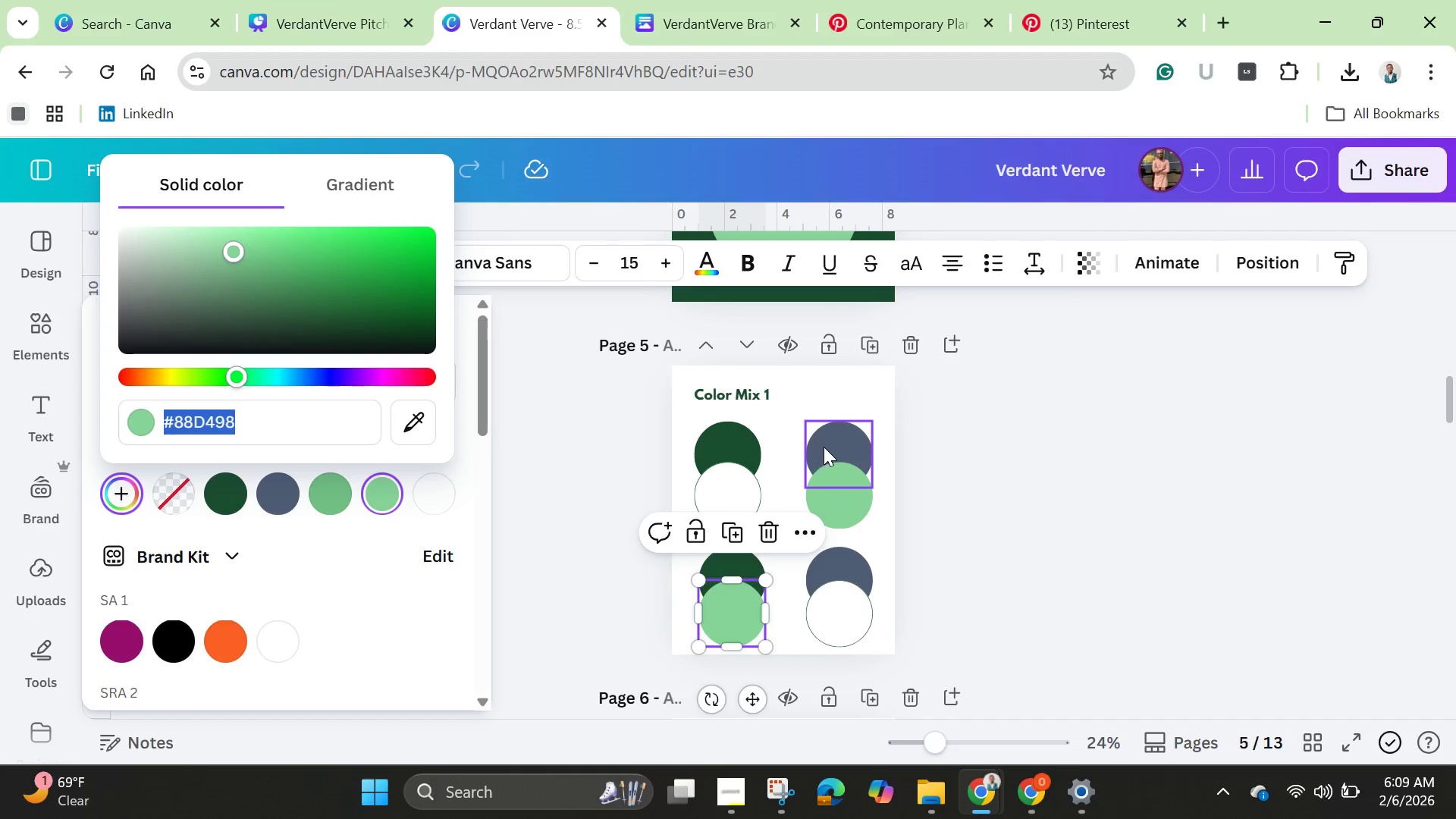 
left_click([829, 447])
 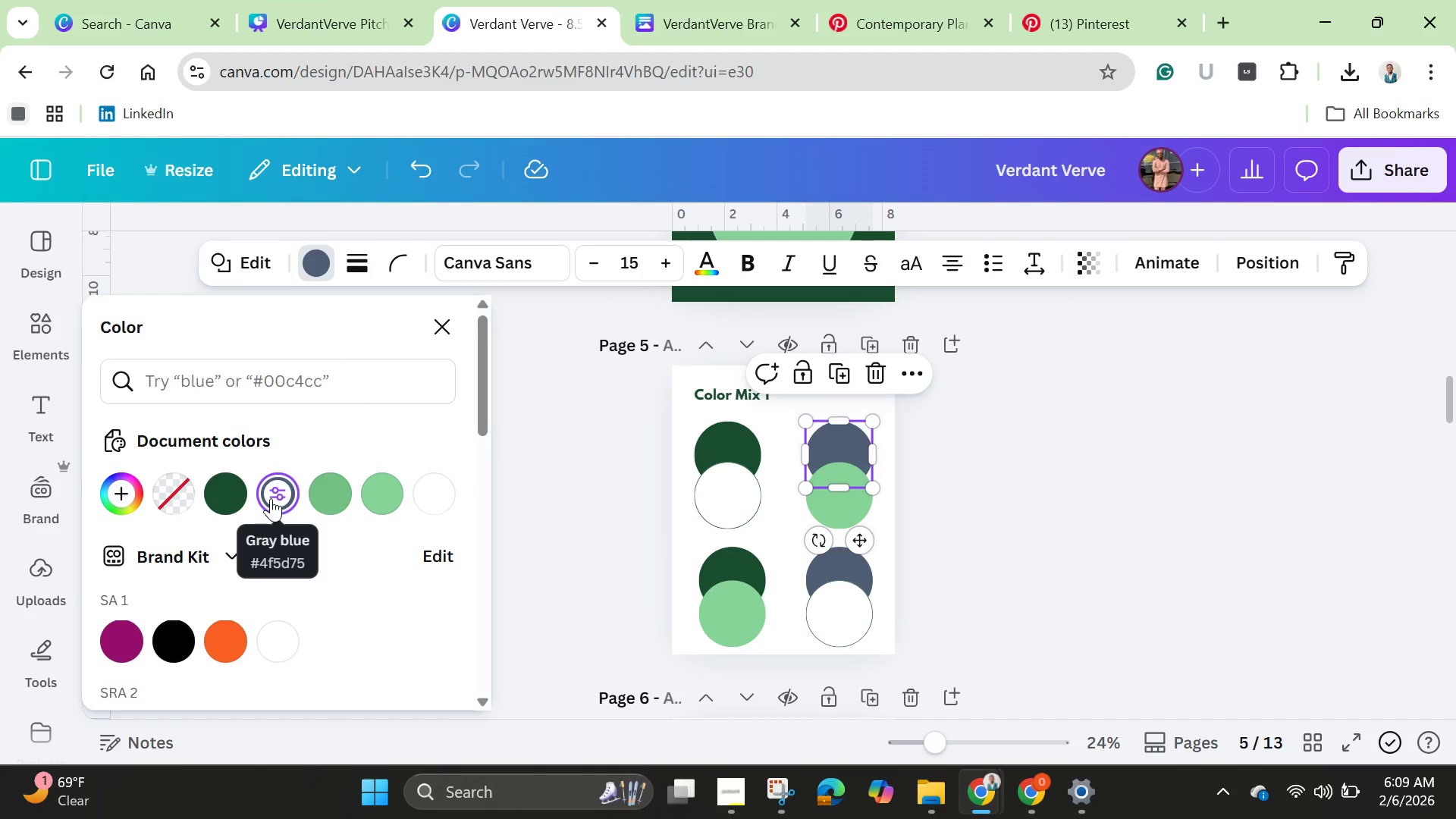 
left_click([273, 495])
 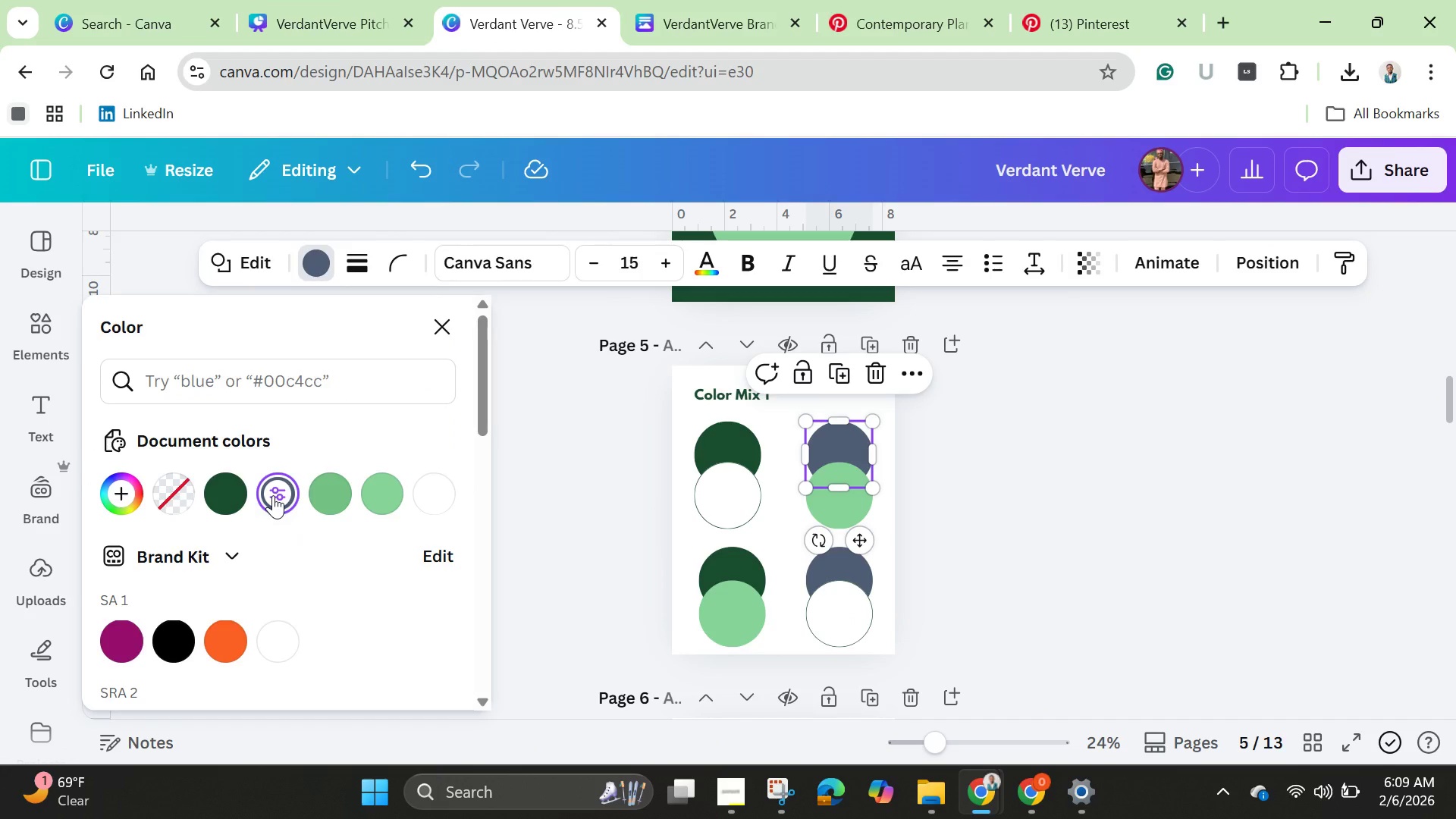 
left_click([273, 495])
 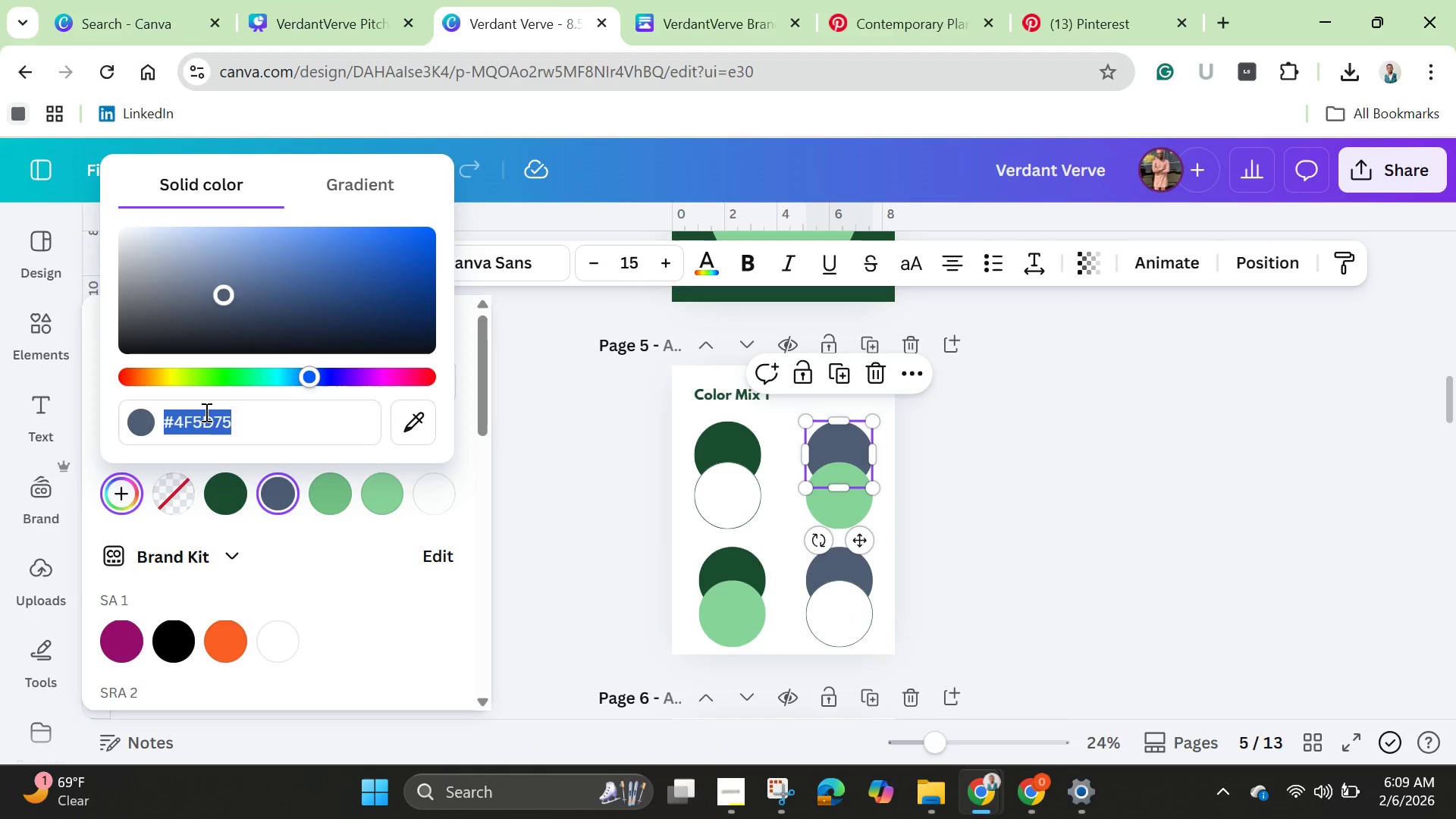 
right_click([202, 407])
 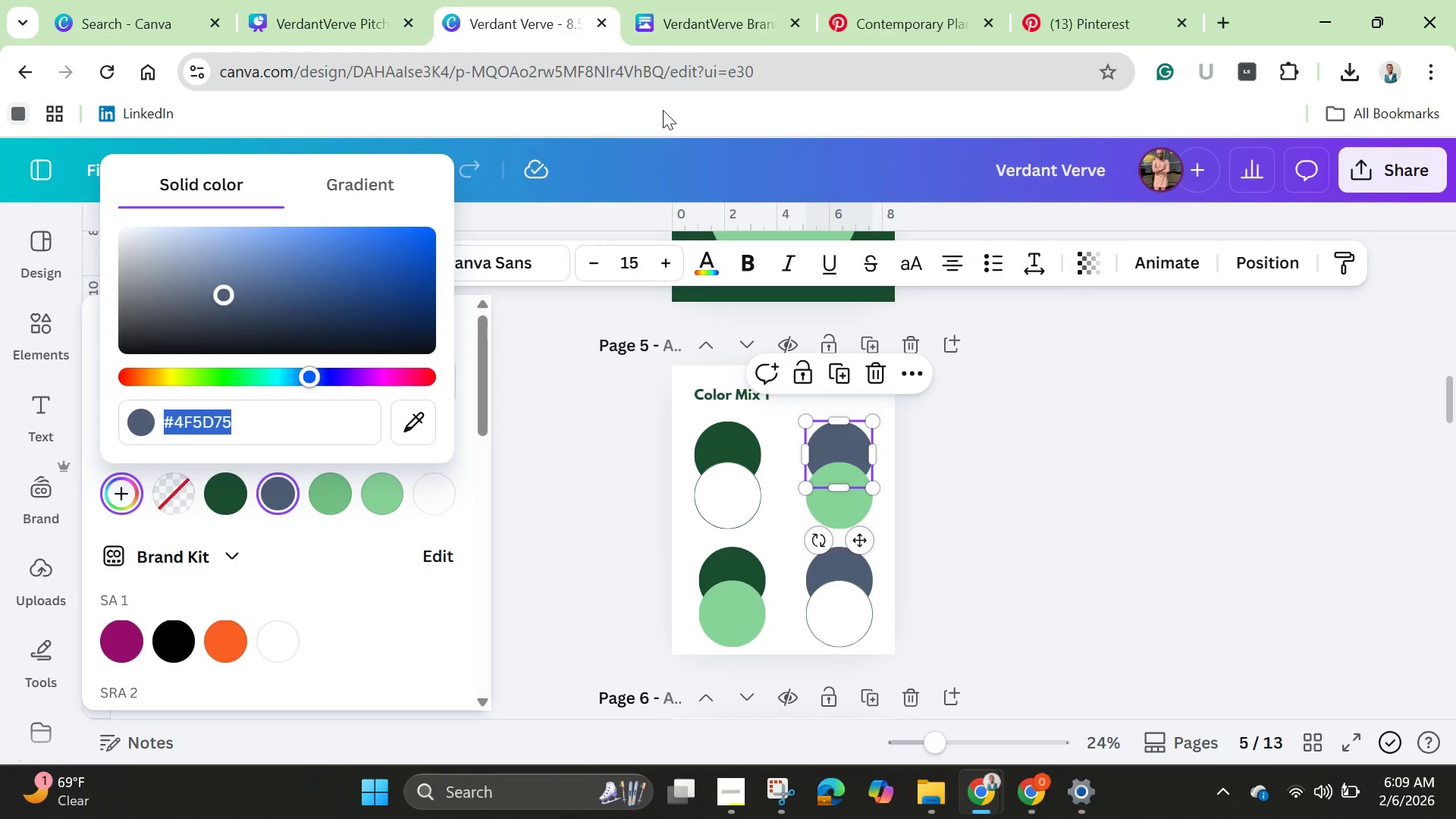 
left_click([714, 14])
 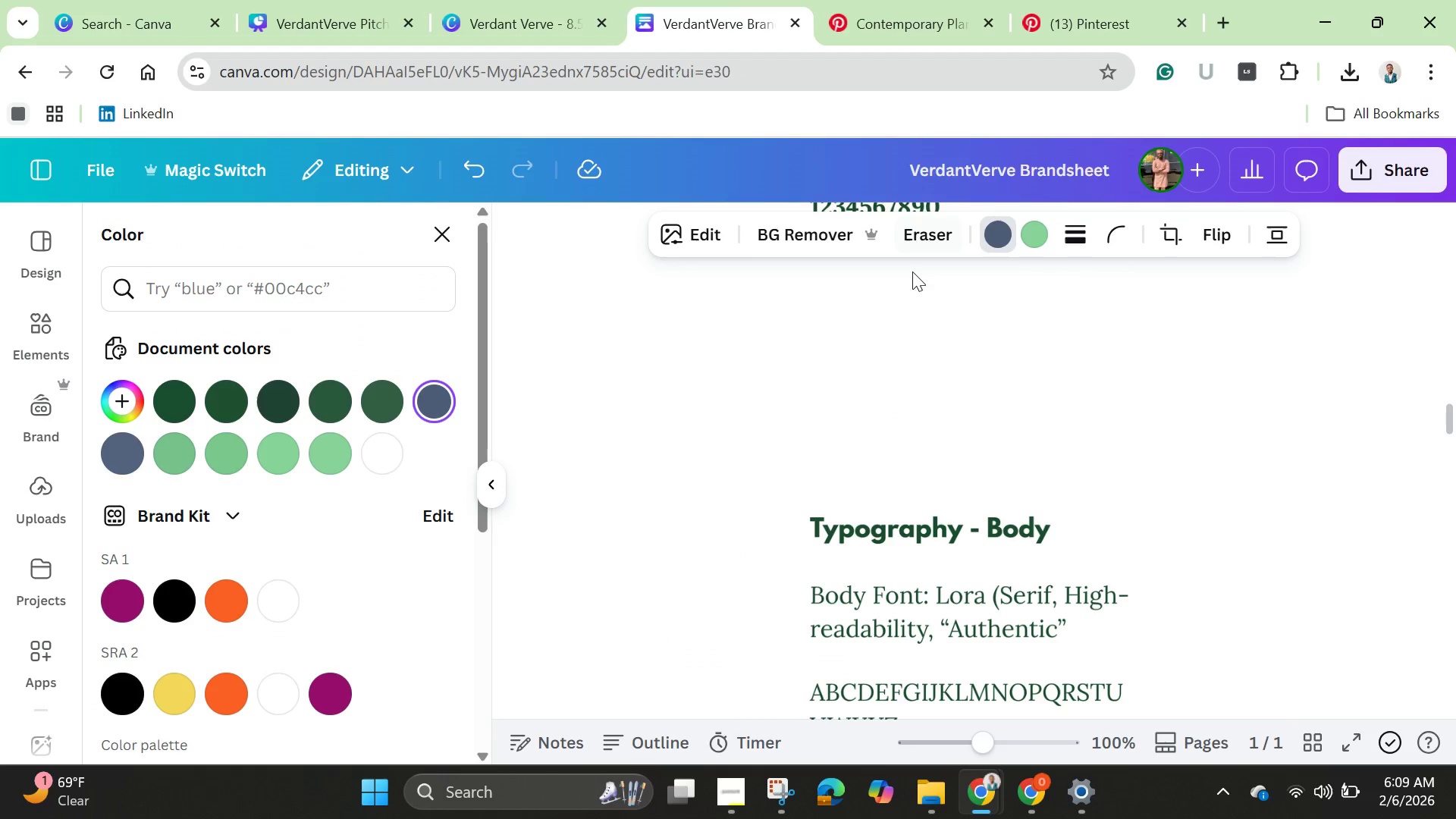 
scroll: coordinate [900, 442], scroll_direction: down, amount: 4.0
 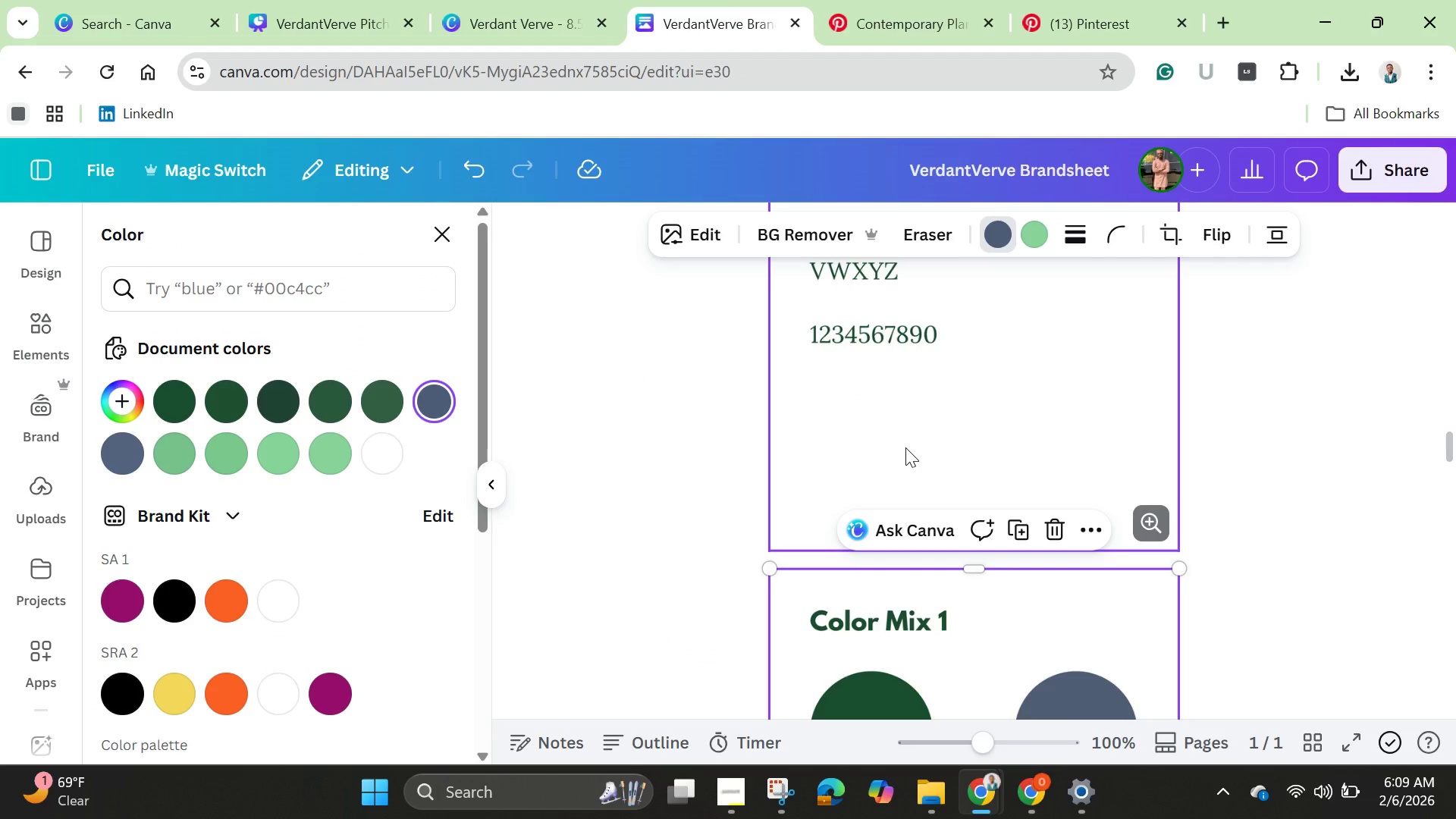 
scroll: coordinate [905, 447], scroll_direction: none, amount: 0.0
 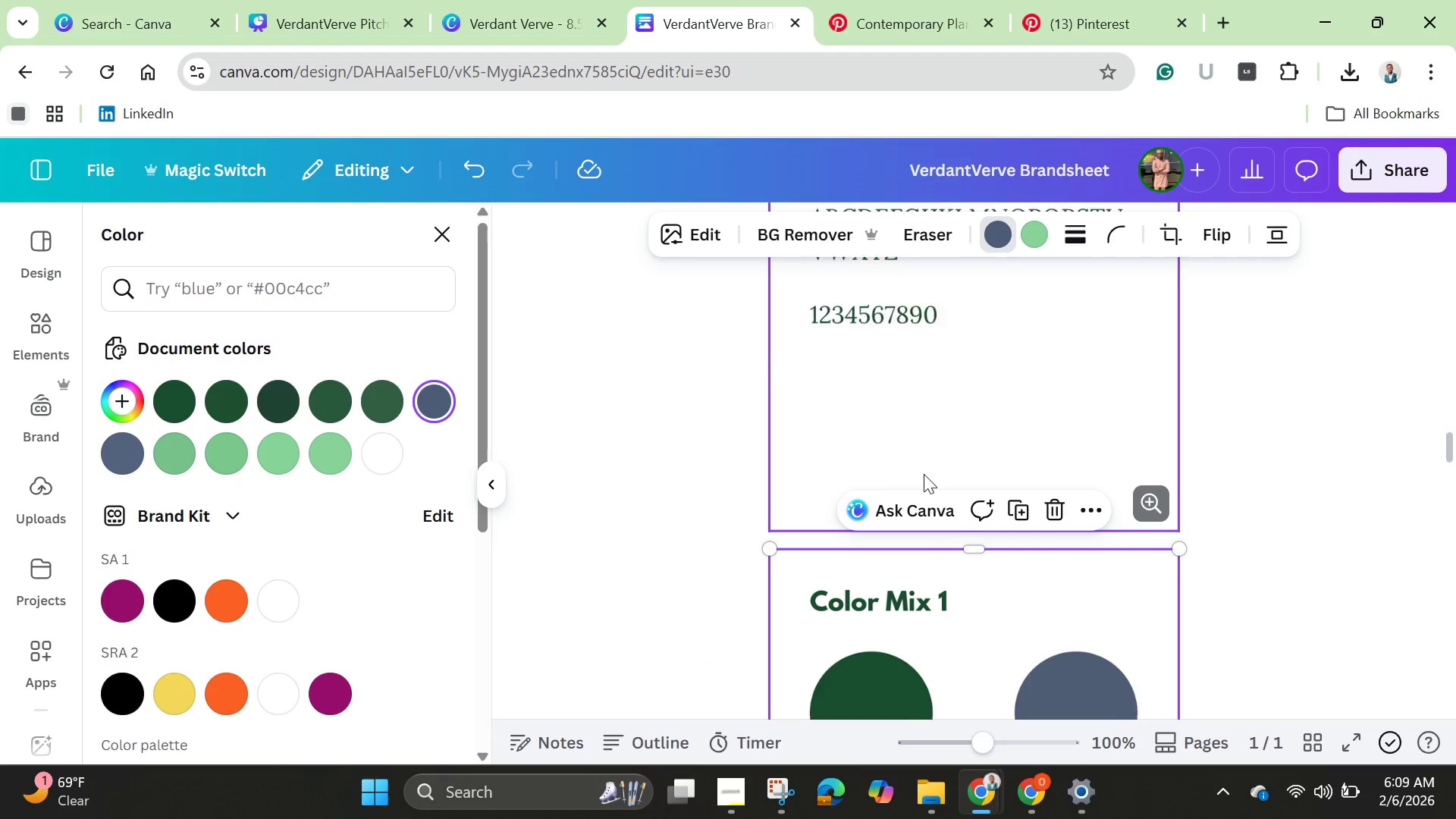 
scroll: coordinate [924, 474], scroll_direction: down, amount: 2.0
 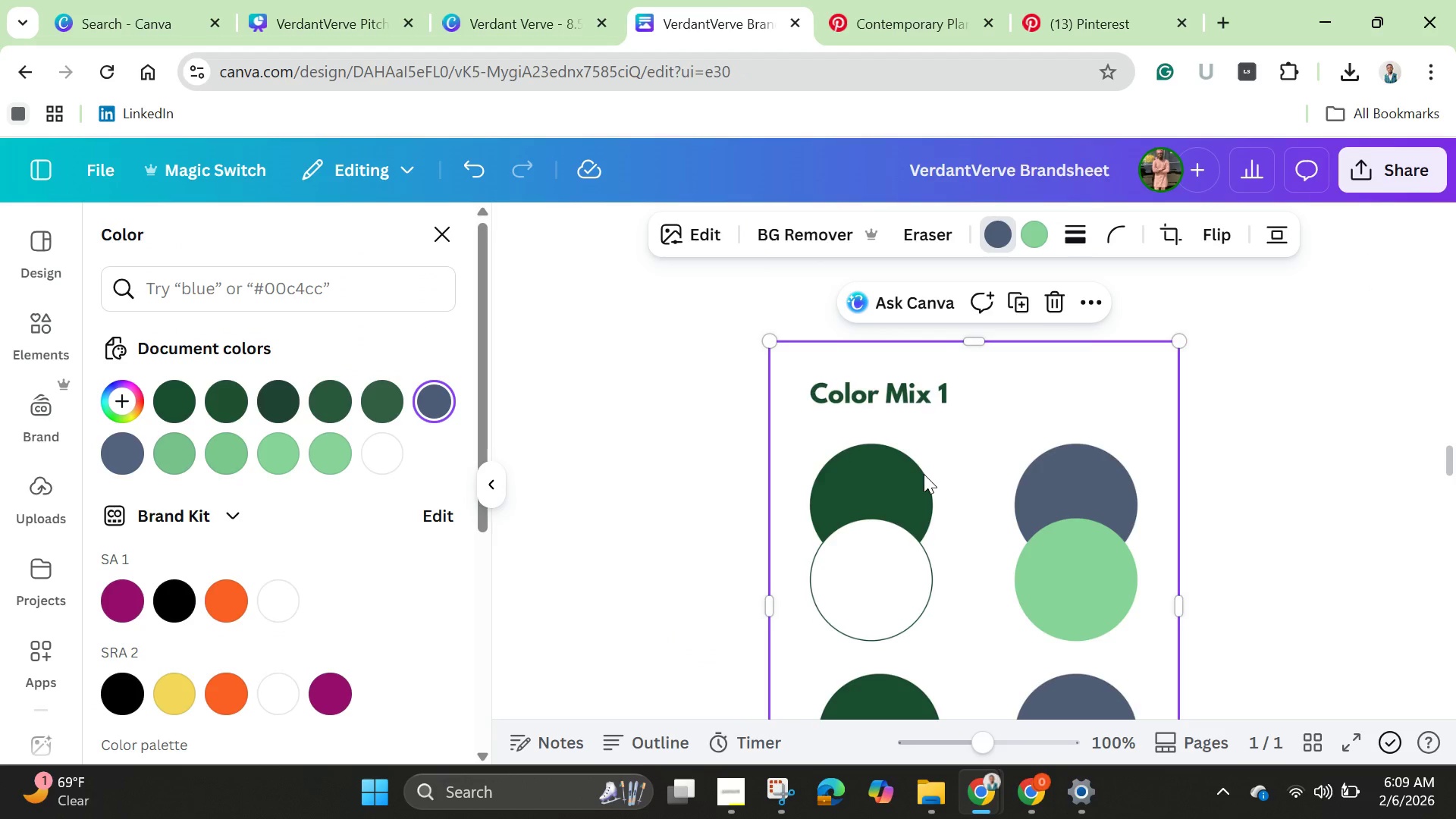 
scroll: coordinate [924, 474], scroll_direction: up, amount: 10.0
 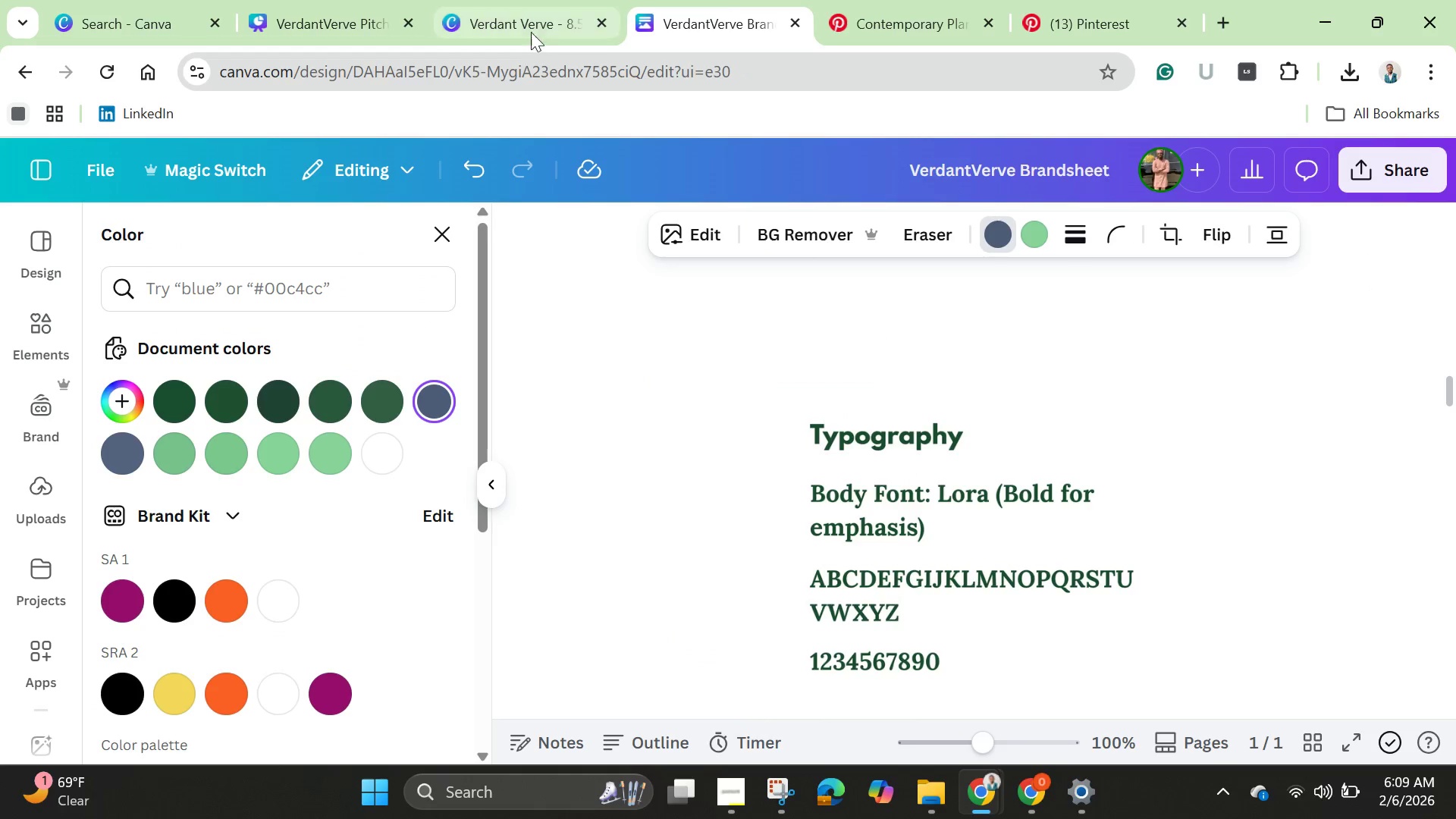 
left_click([532, 19])
 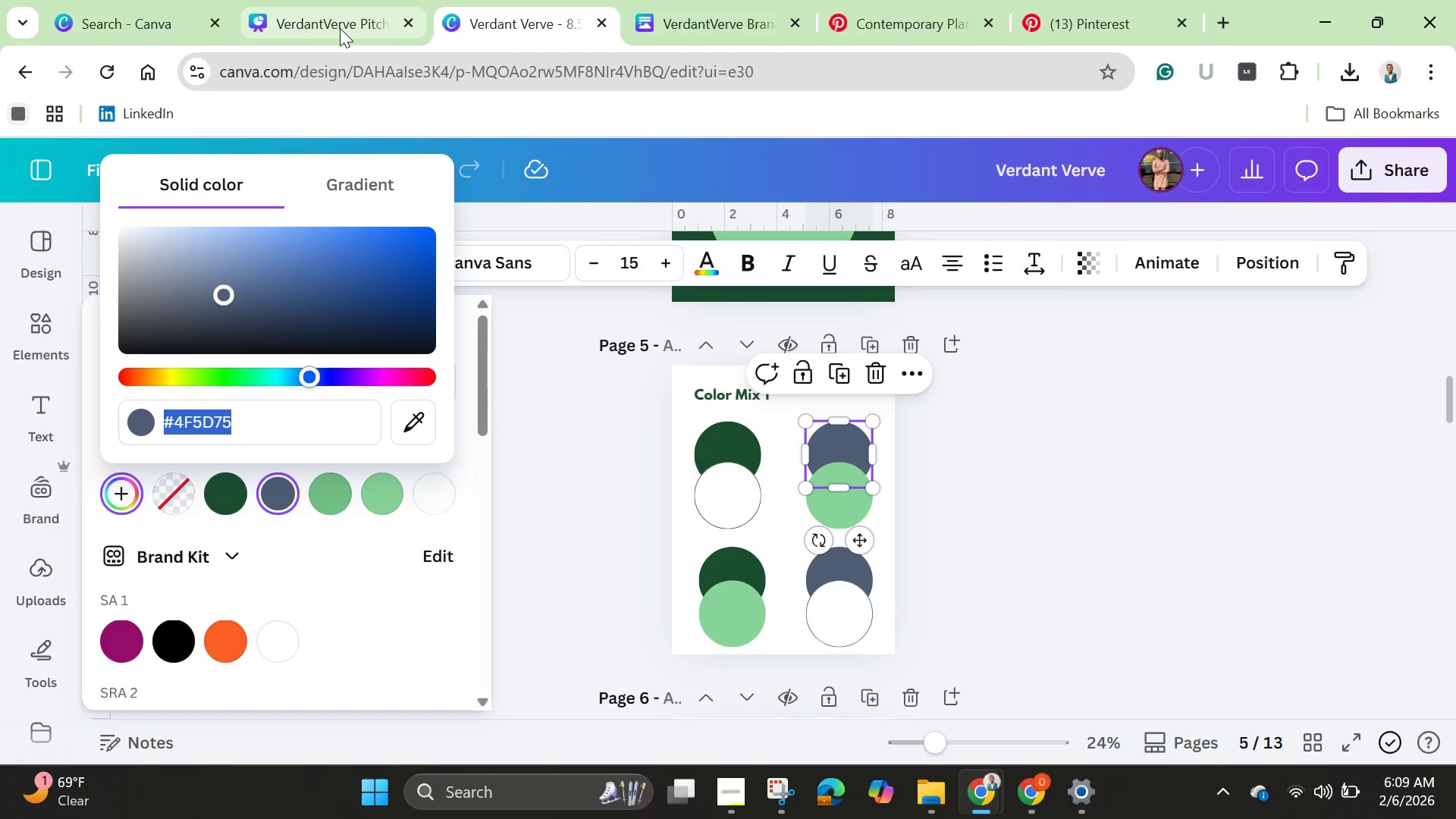 
left_click([340, 28])
 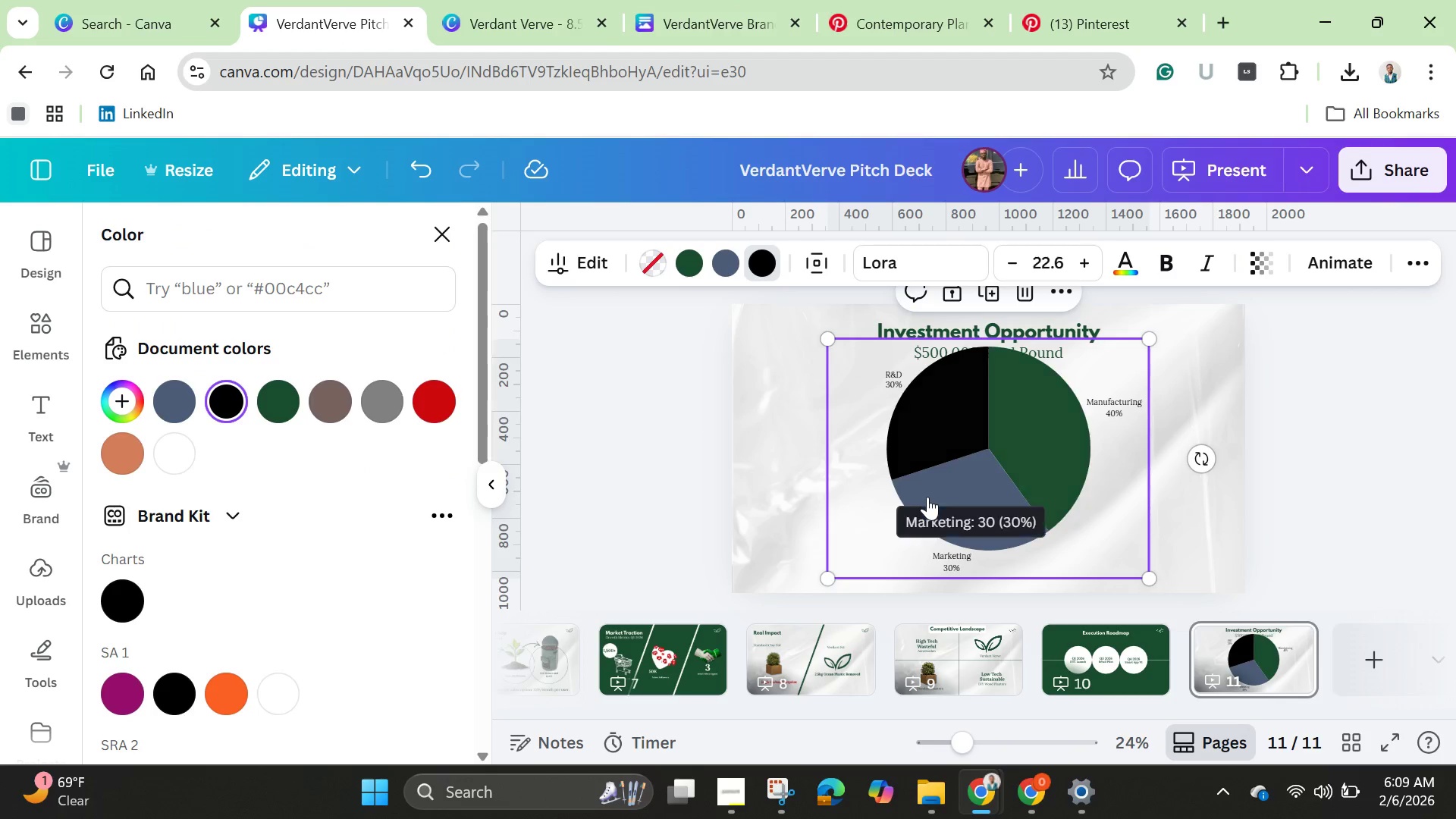 
left_click([726, 261])
 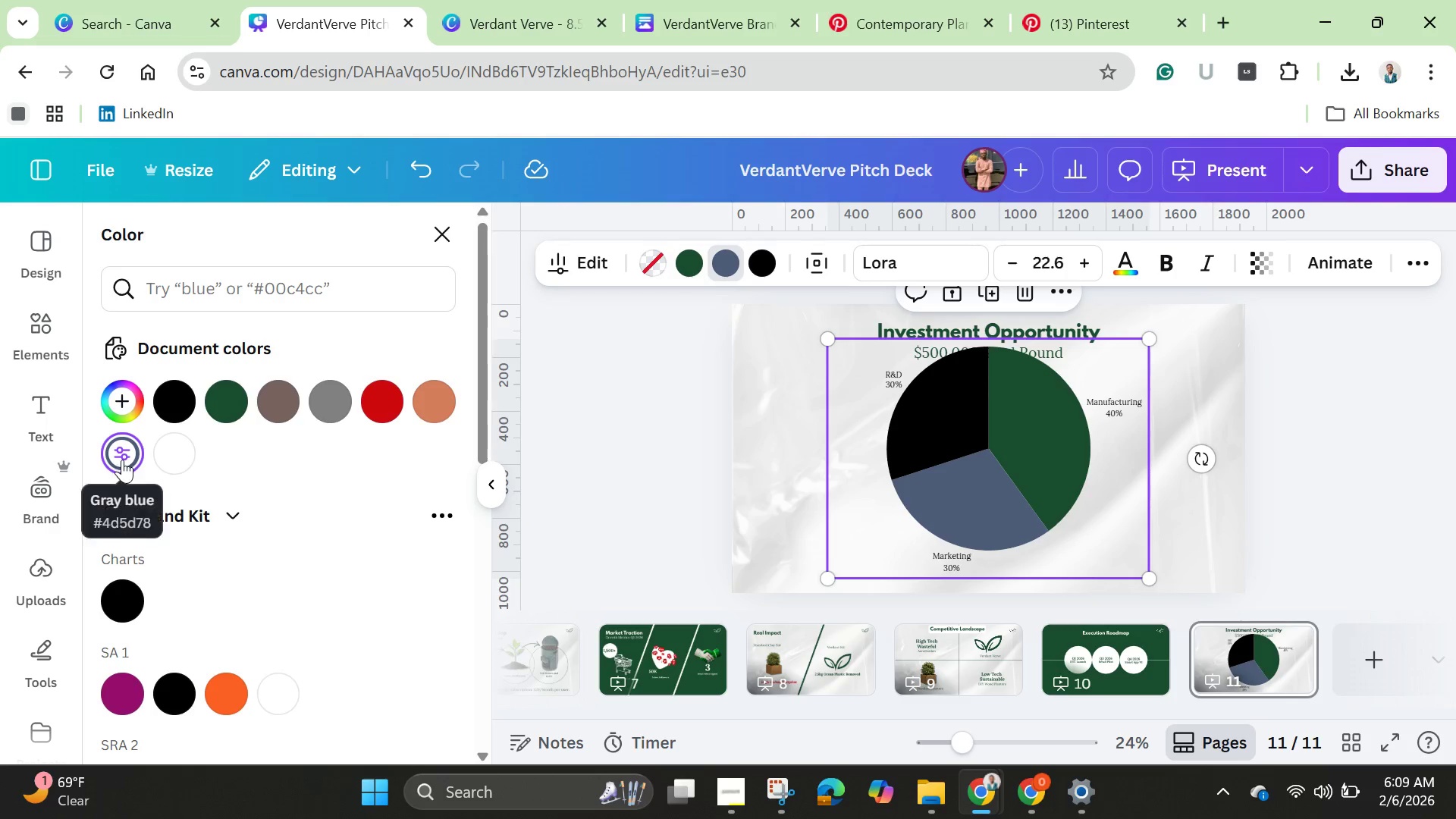 
double_click([122, 460])
 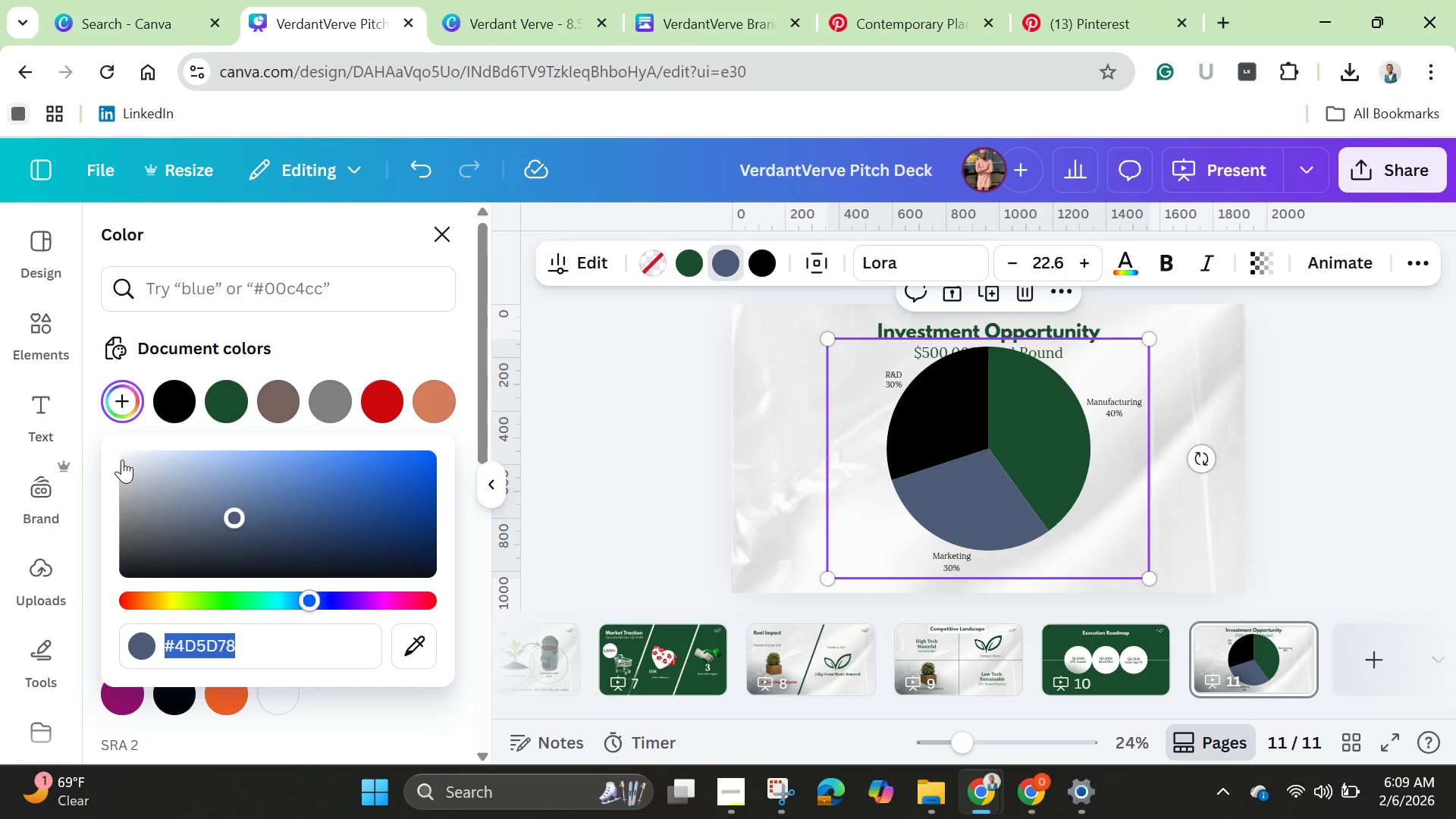 
key(Backspace)
 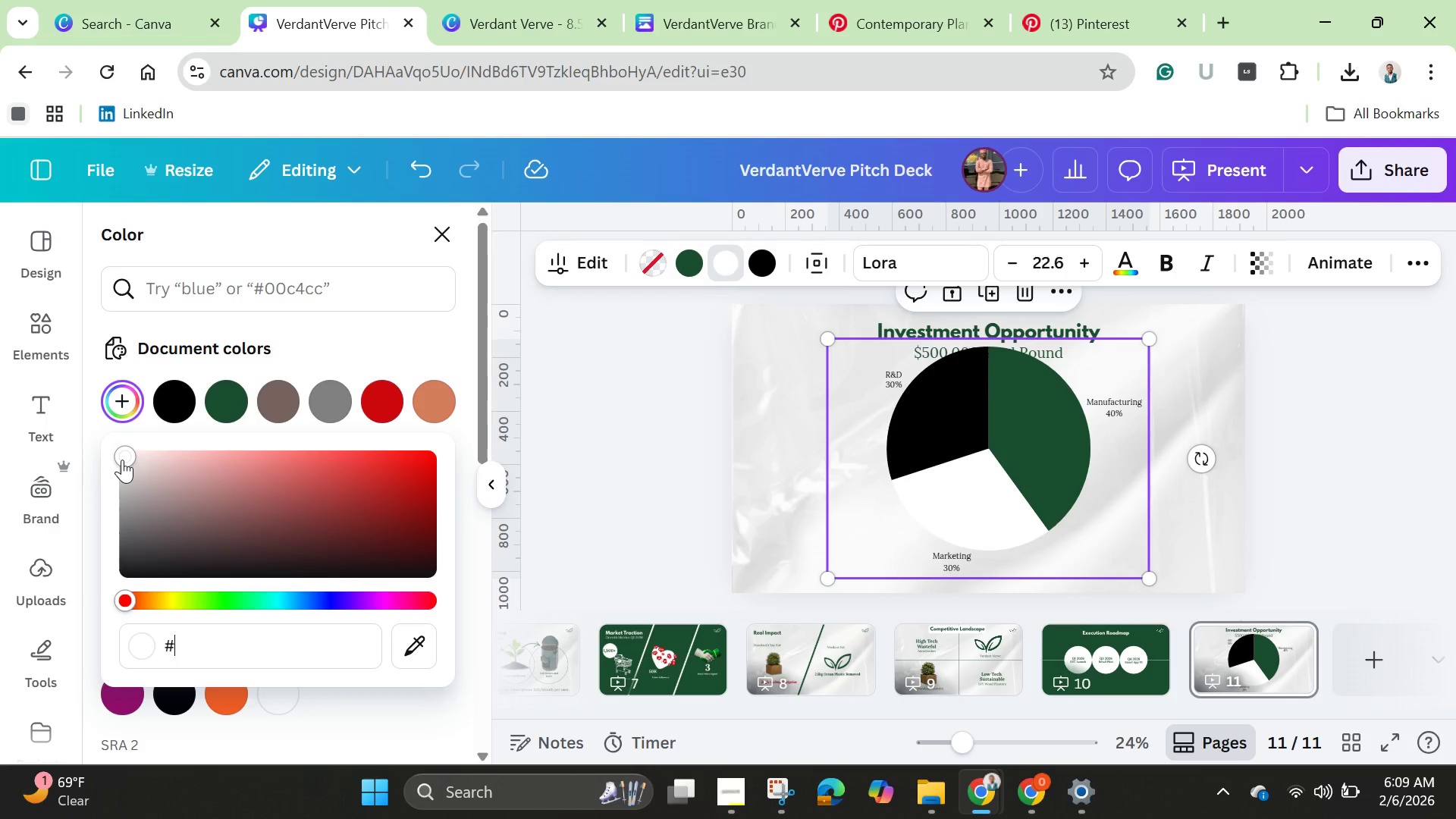 
key(Control+V)
 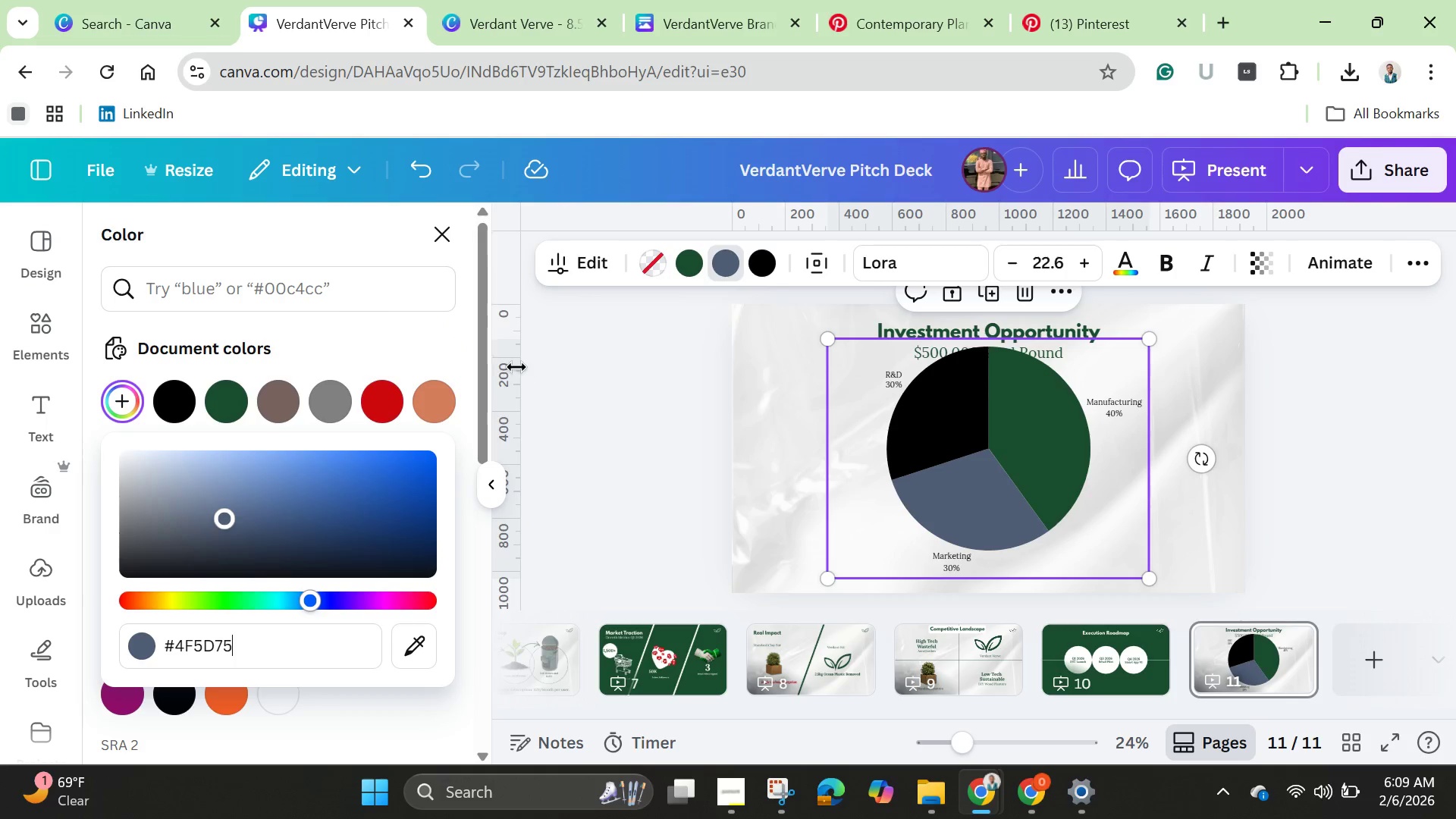 
left_click([431, 359])
 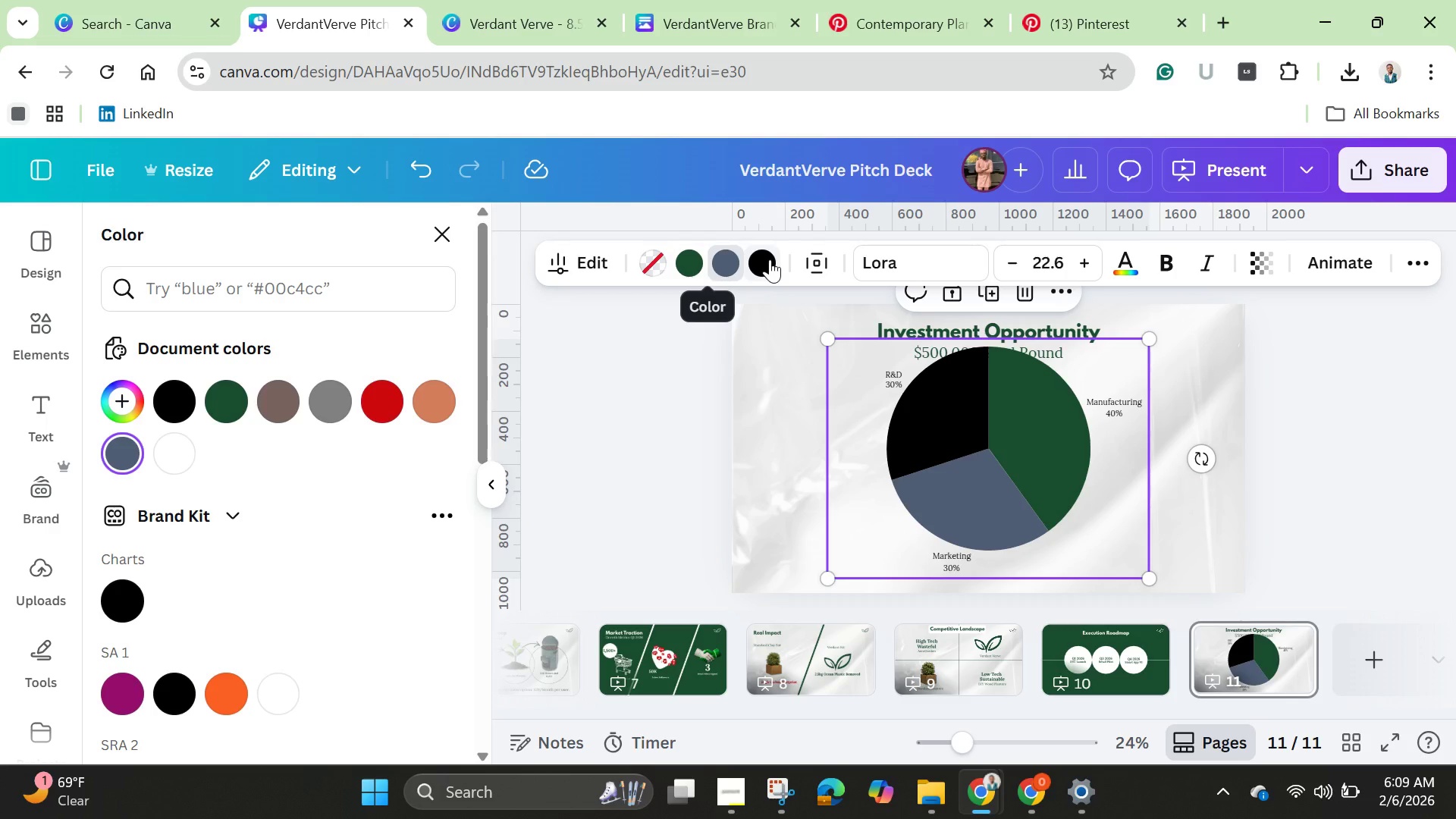 
left_click([770, 259])
 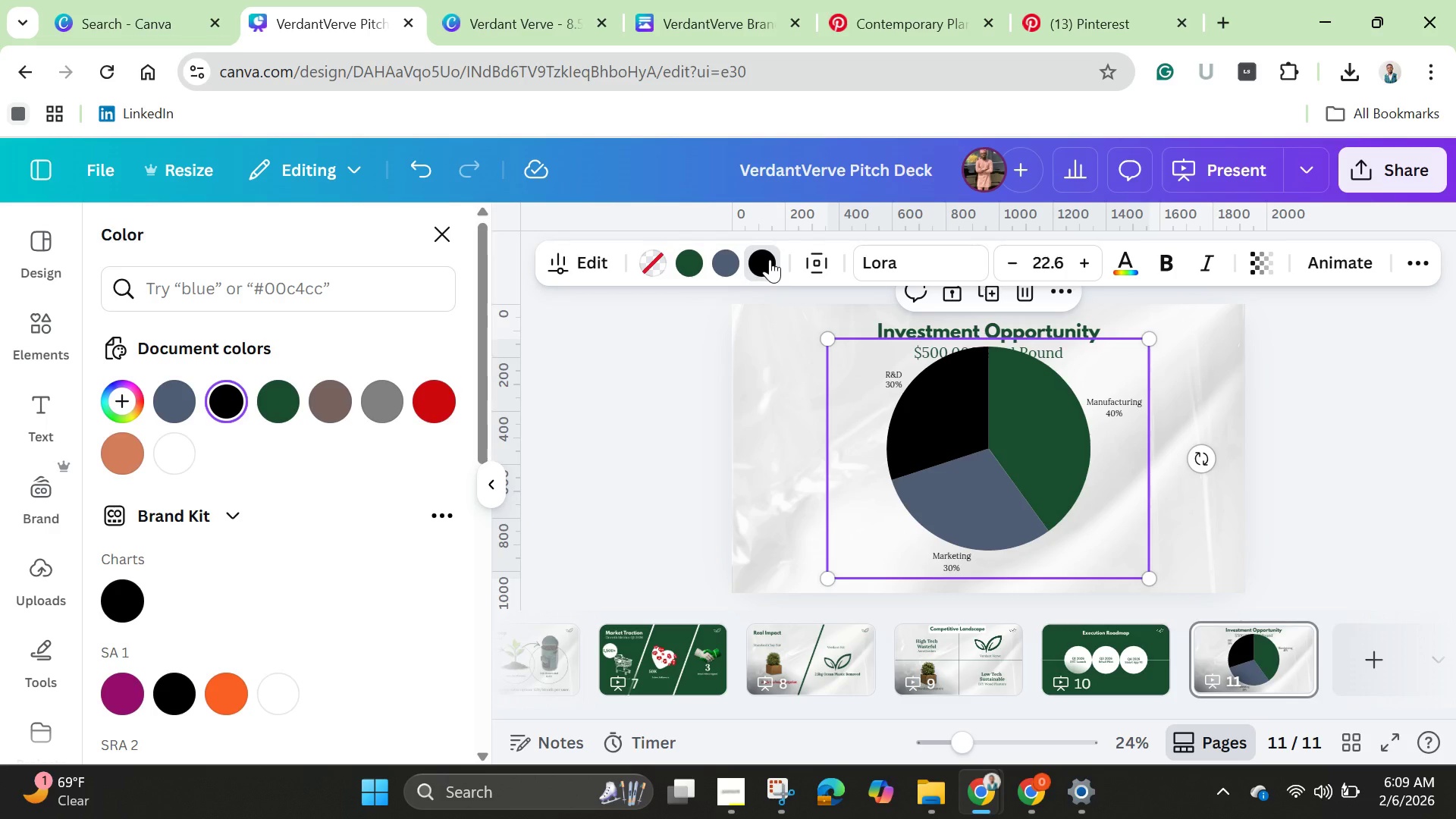 
left_click([770, 259])
 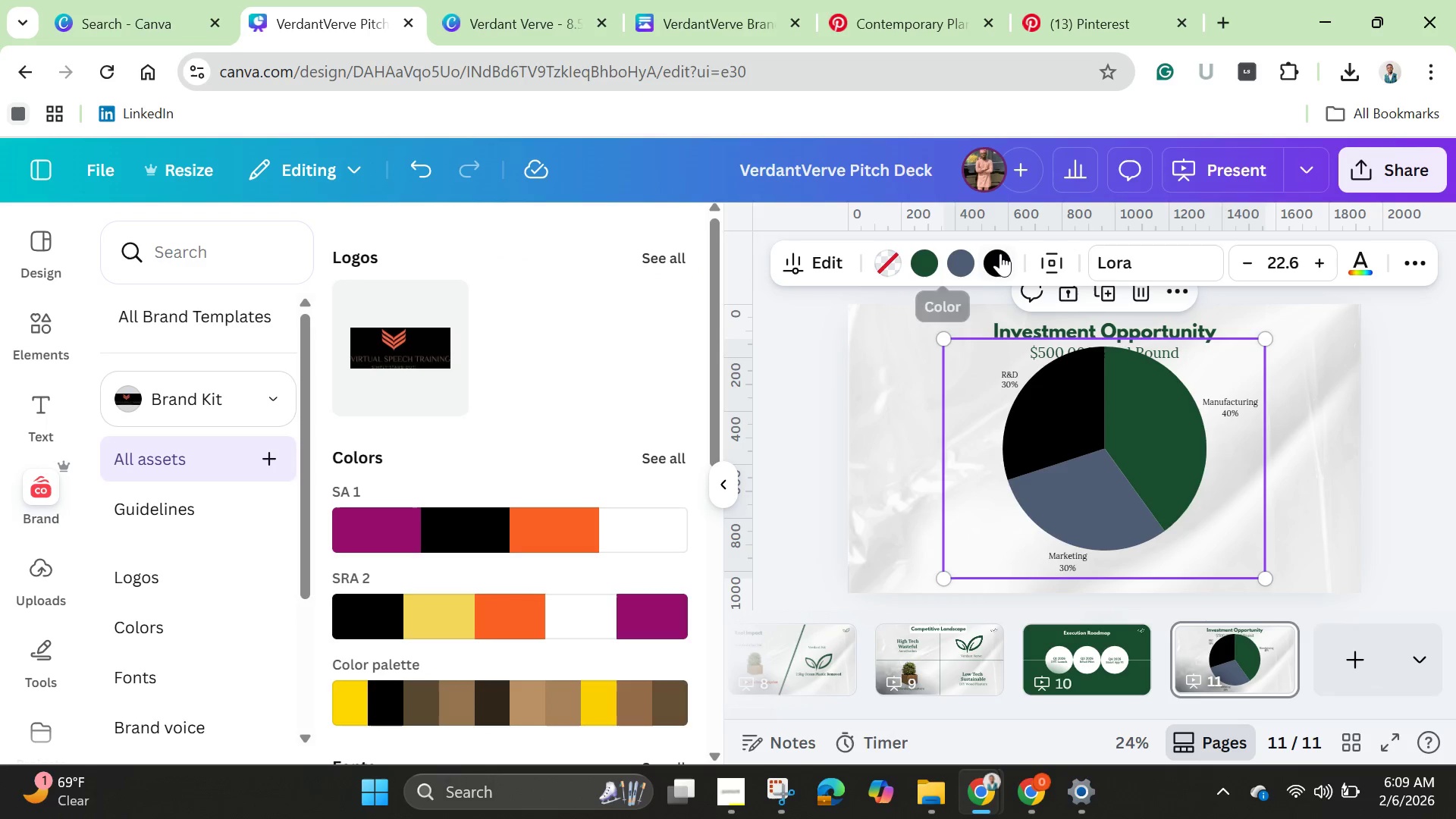 
left_click([1002, 252])
 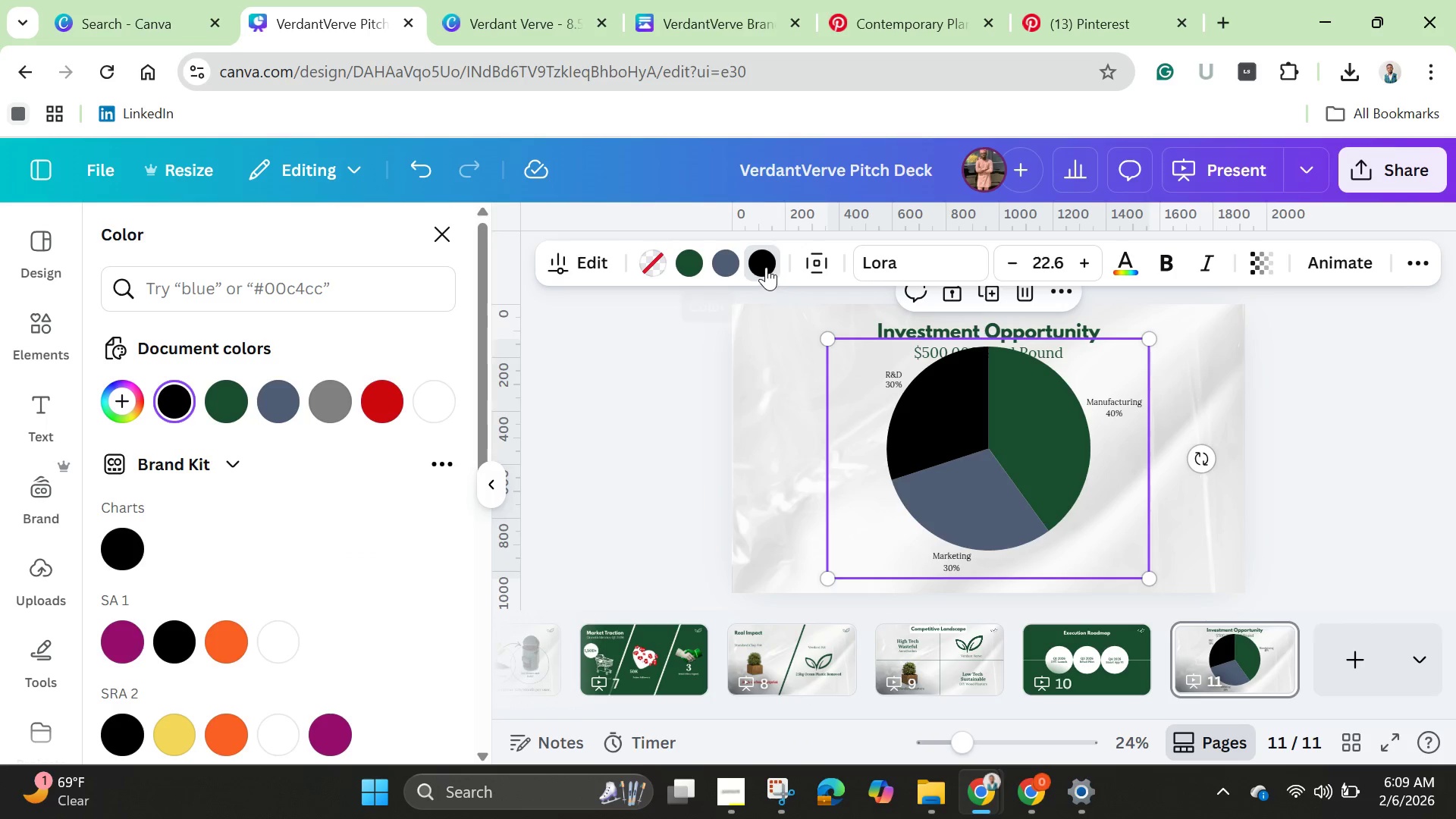 
double_click([764, 267])
 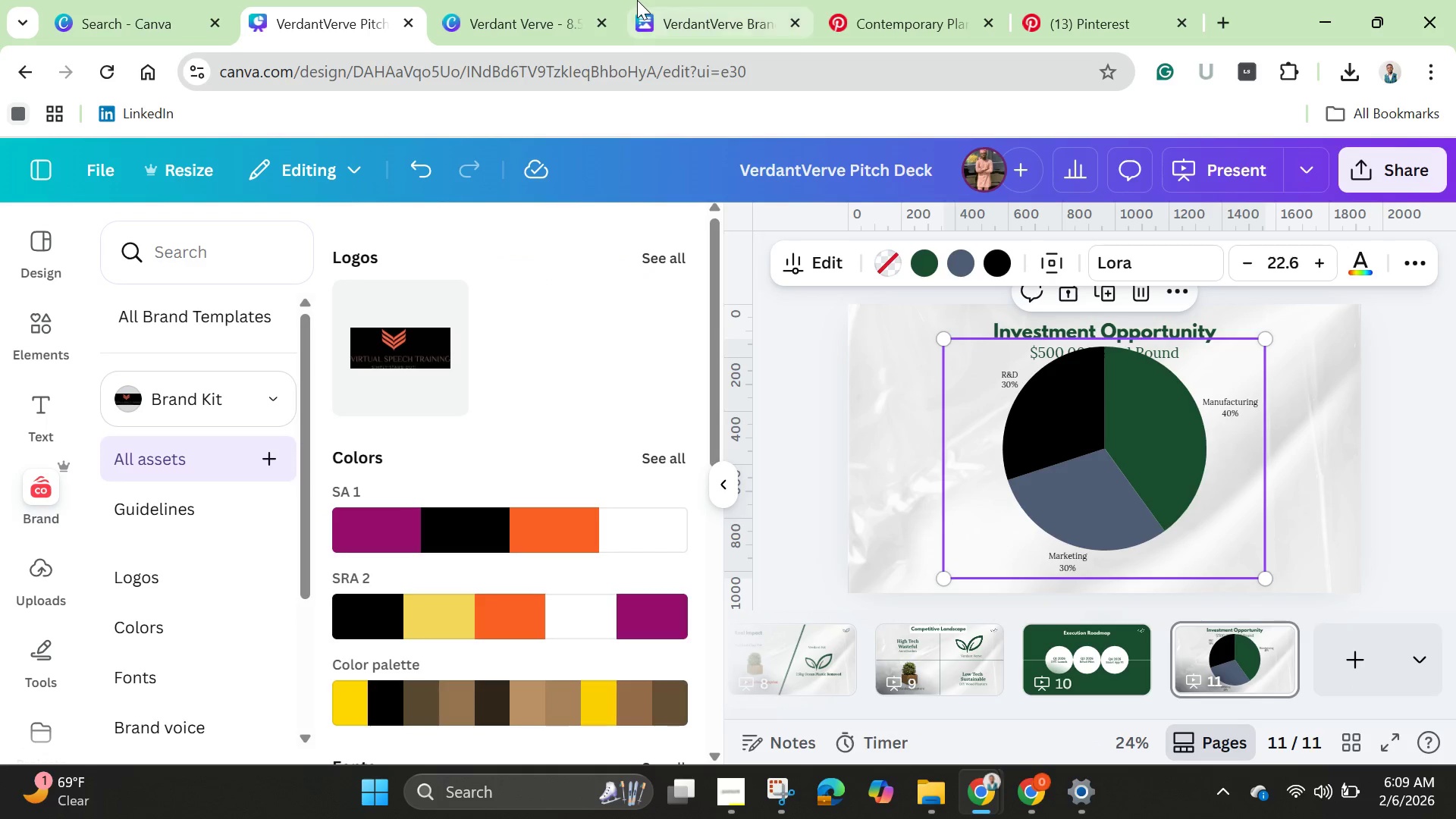 
left_click([691, 6])
 